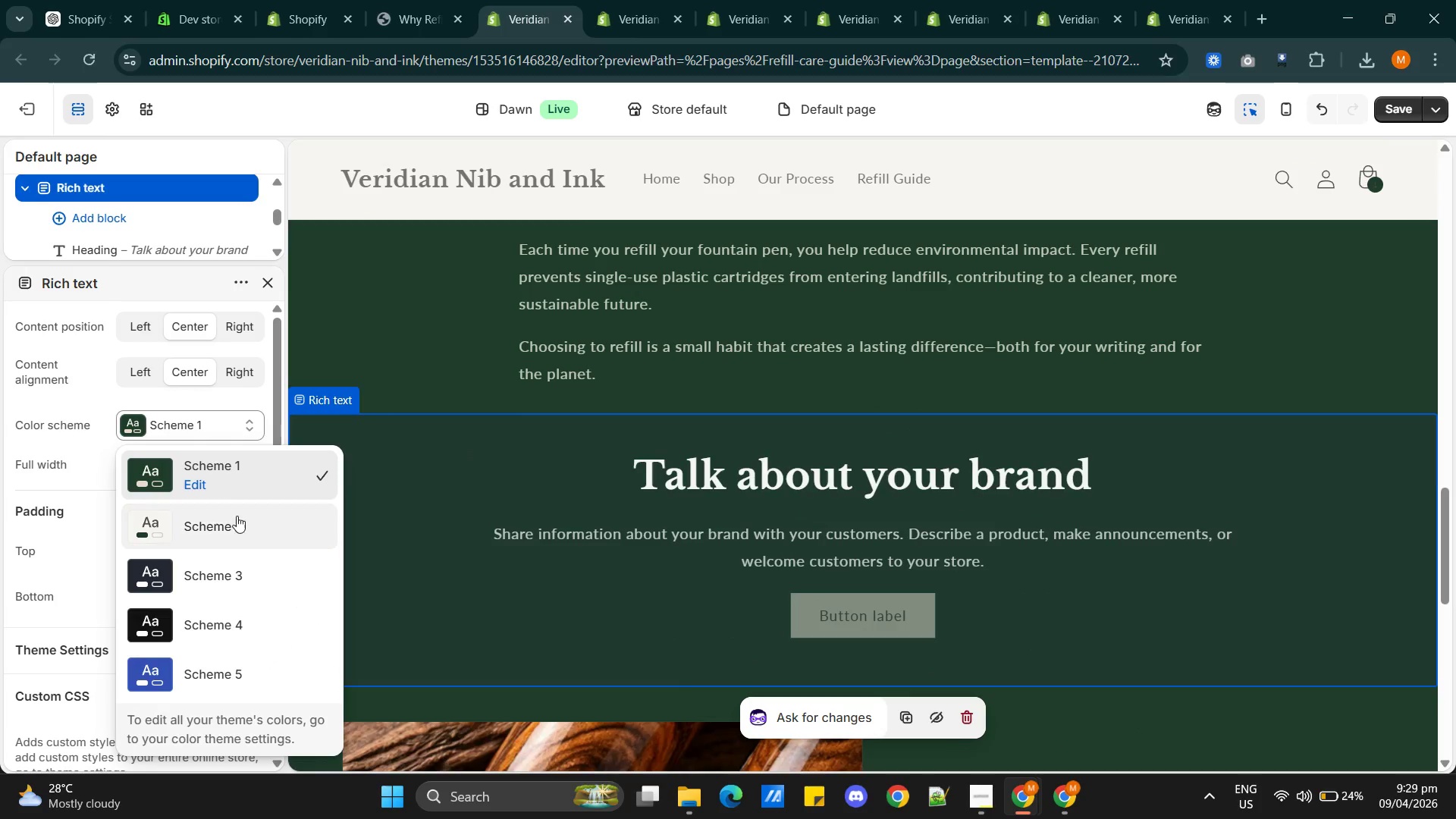 
left_click([219, 532])
 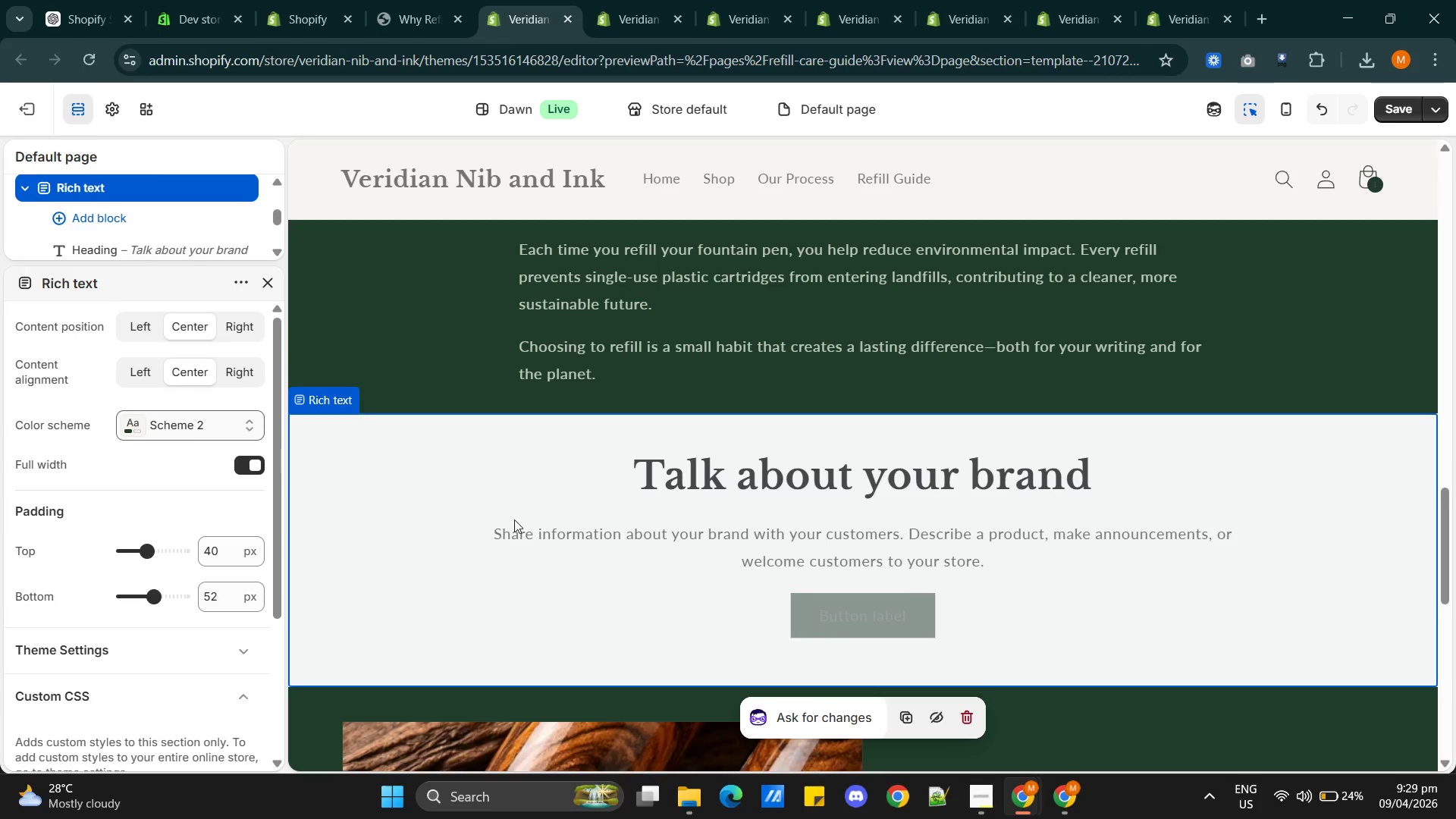 
scroll: coordinate [711, 504], scroll_direction: up, amount: 2.0
 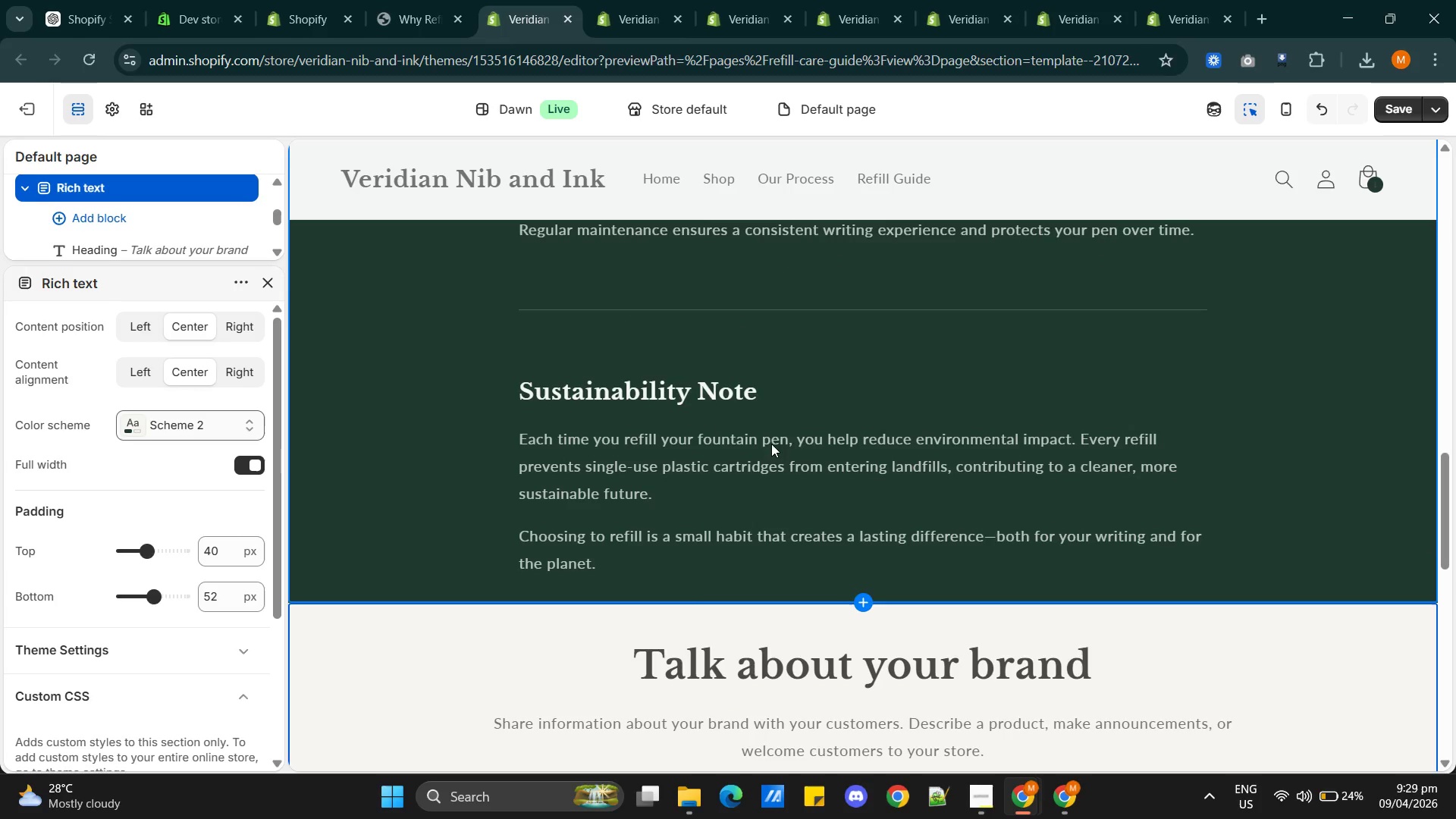 
scroll: coordinate [787, 442], scroll_direction: down, amount: 1.0
 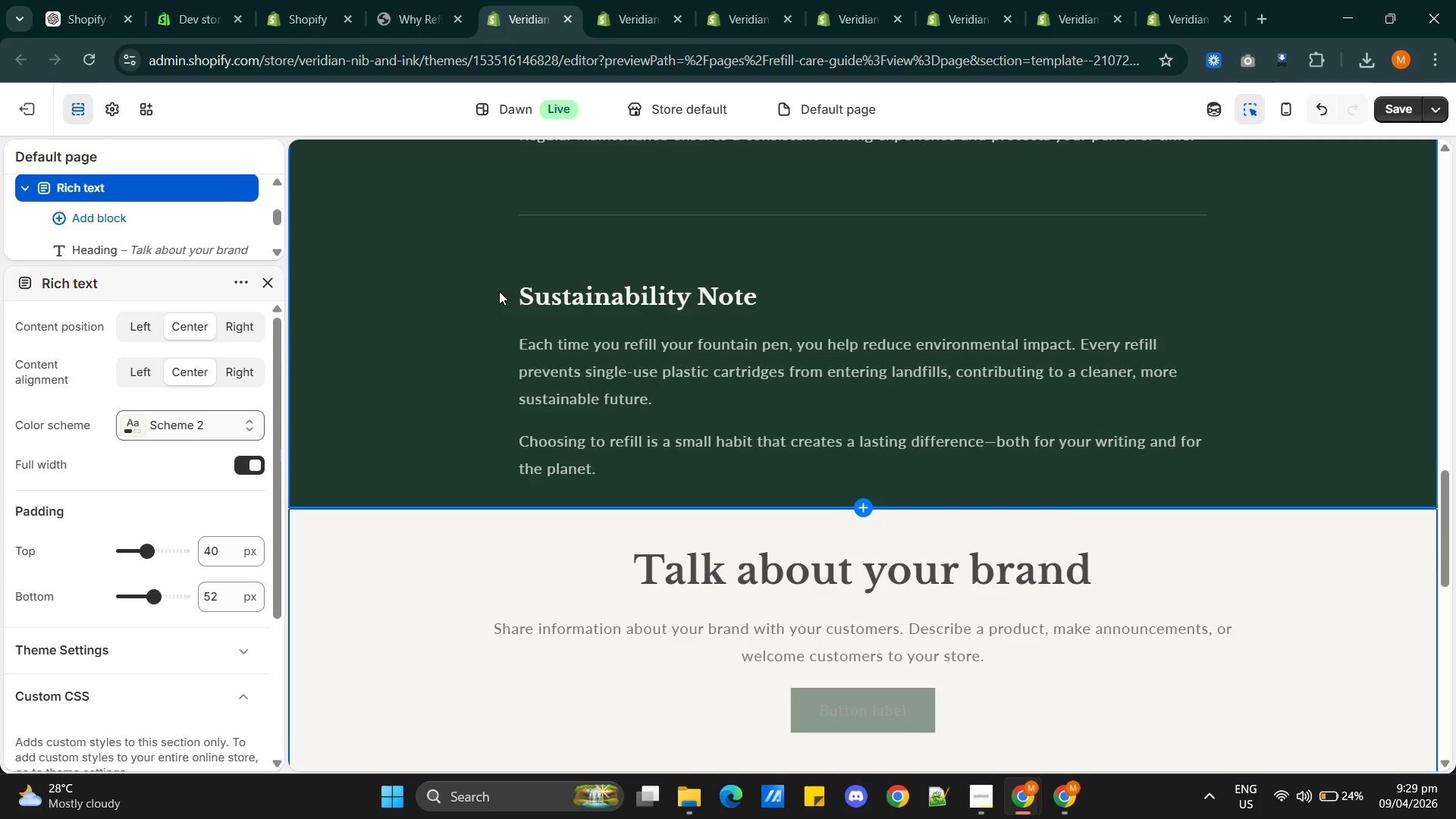 
left_click_drag(start_coordinate=[507, 291], to_coordinate=[780, 298])
 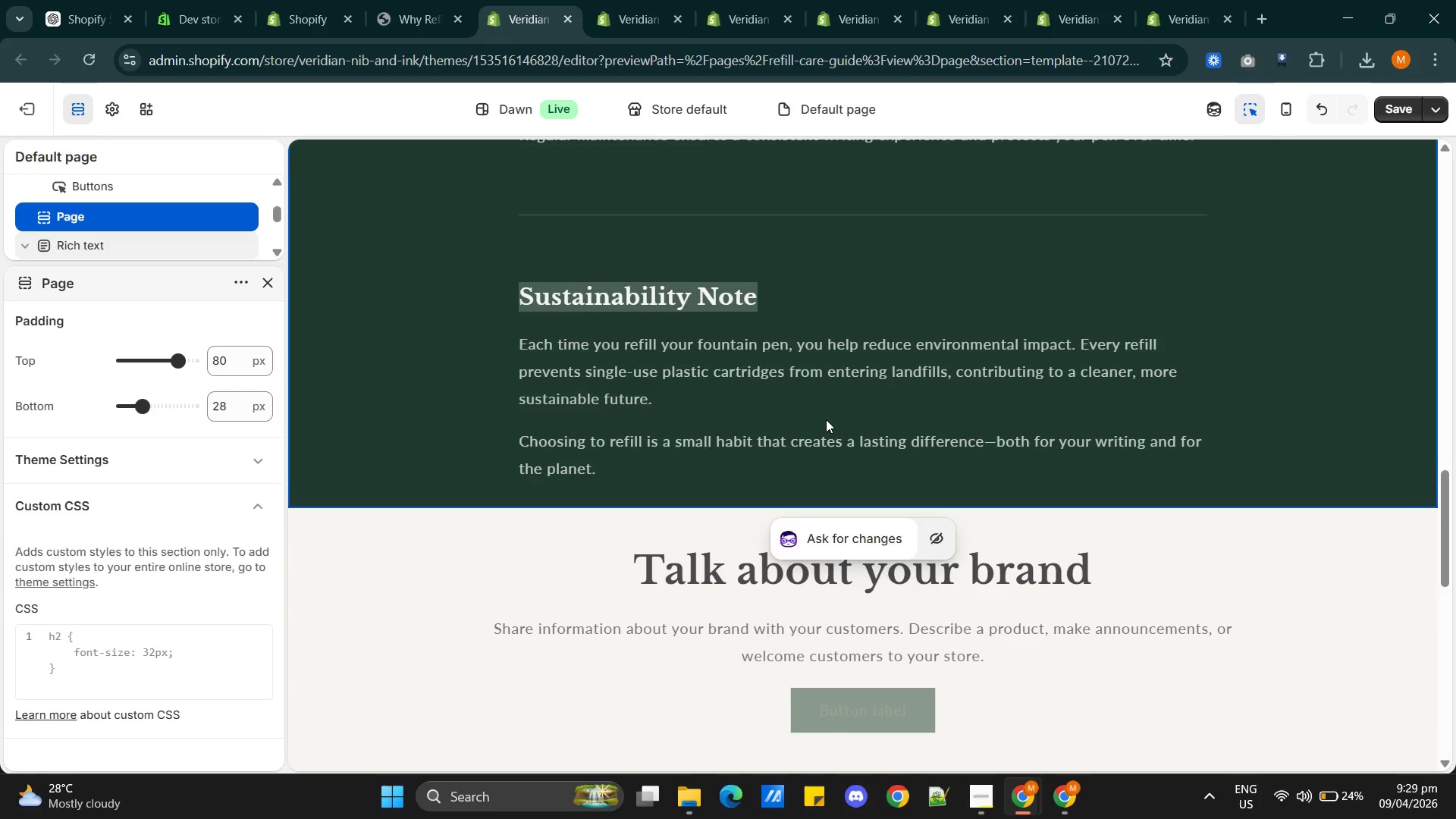 
left_click([802, 421])
 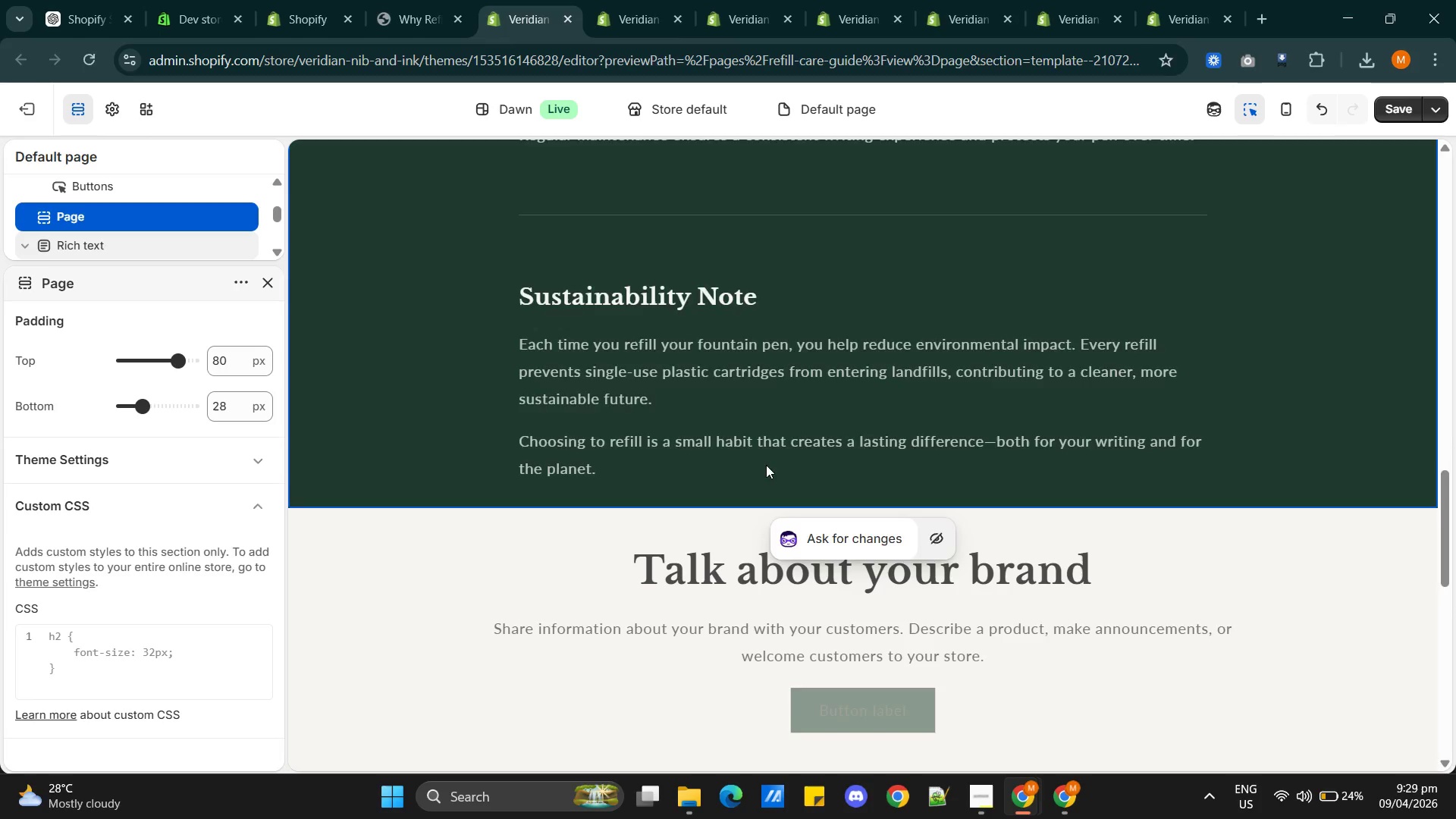 
scroll: coordinate [762, 467], scroll_direction: down, amount: 4.0
 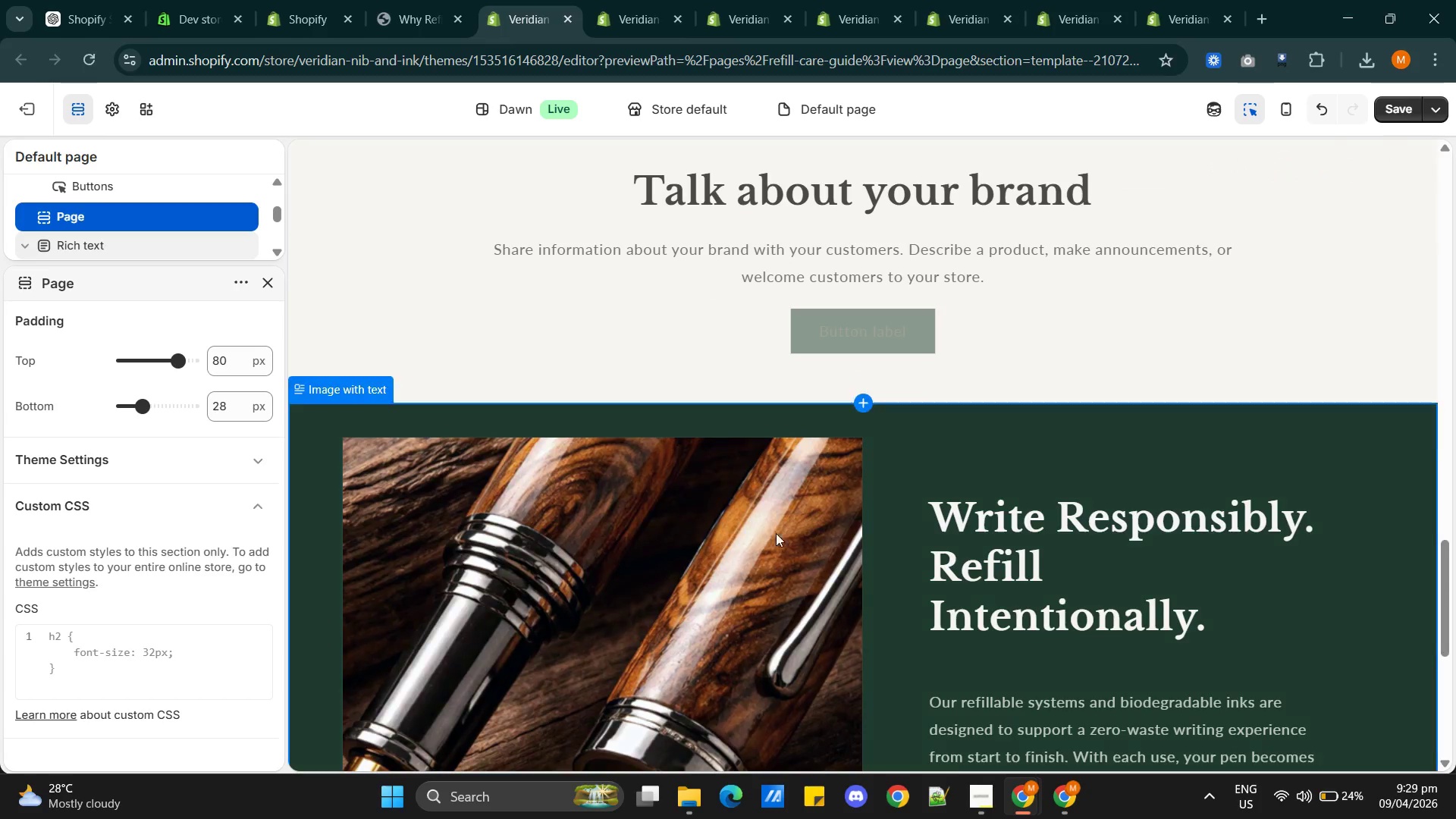 
scroll: coordinate [795, 532], scroll_direction: up, amount: 8.0
 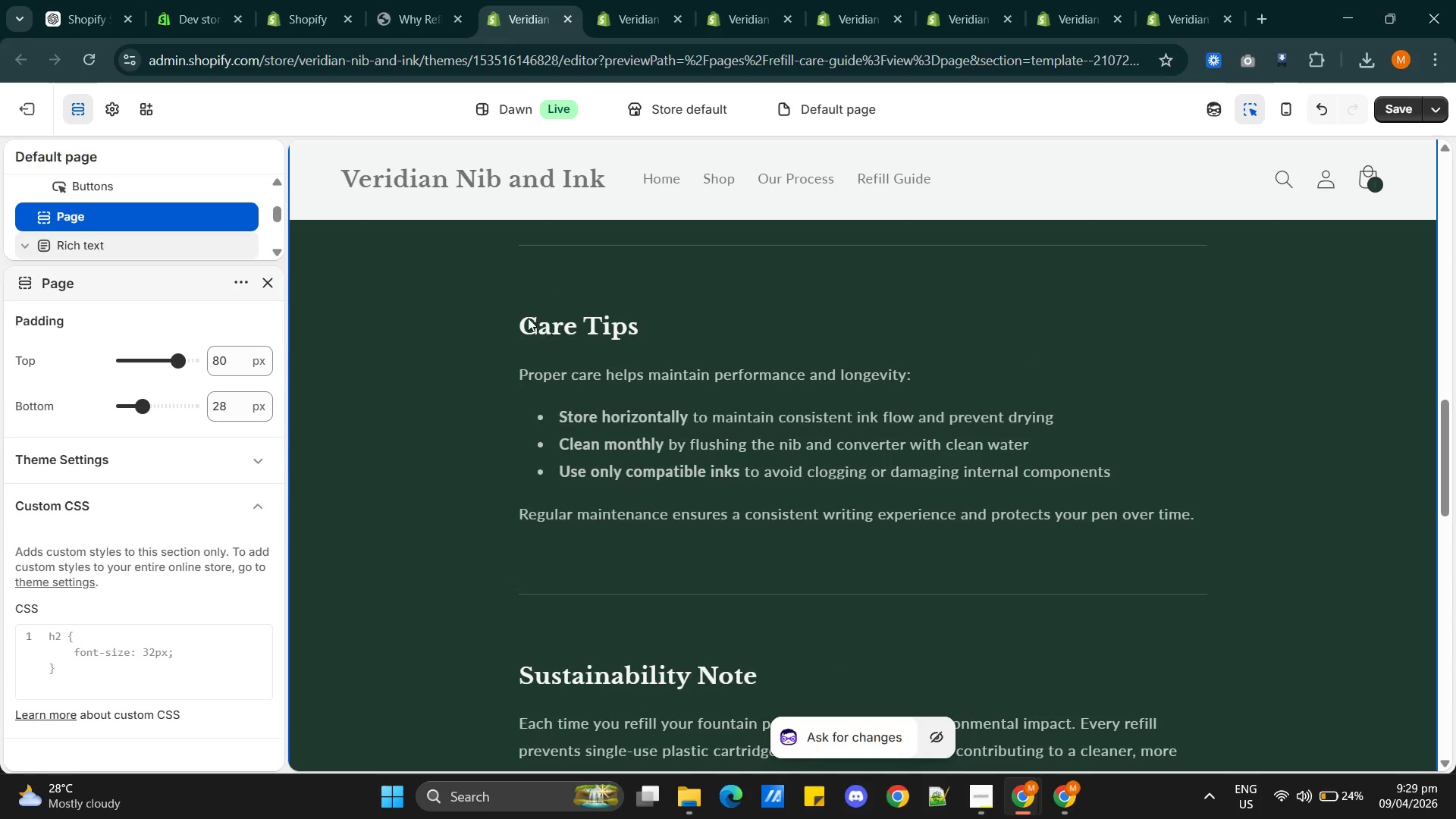 
left_click_drag(start_coordinate=[511, 312], to_coordinate=[642, 320])
 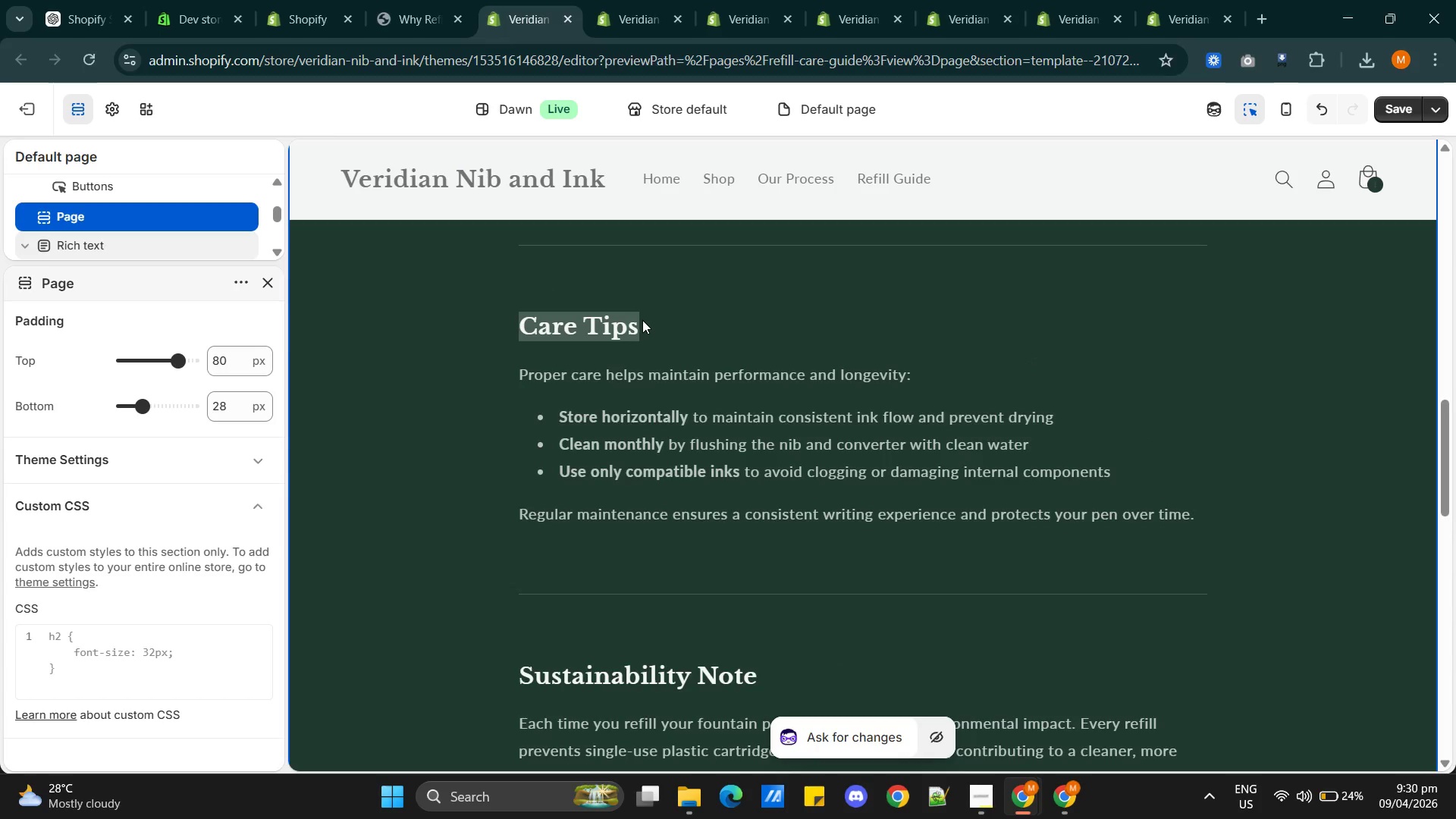 
key(Control+C)
 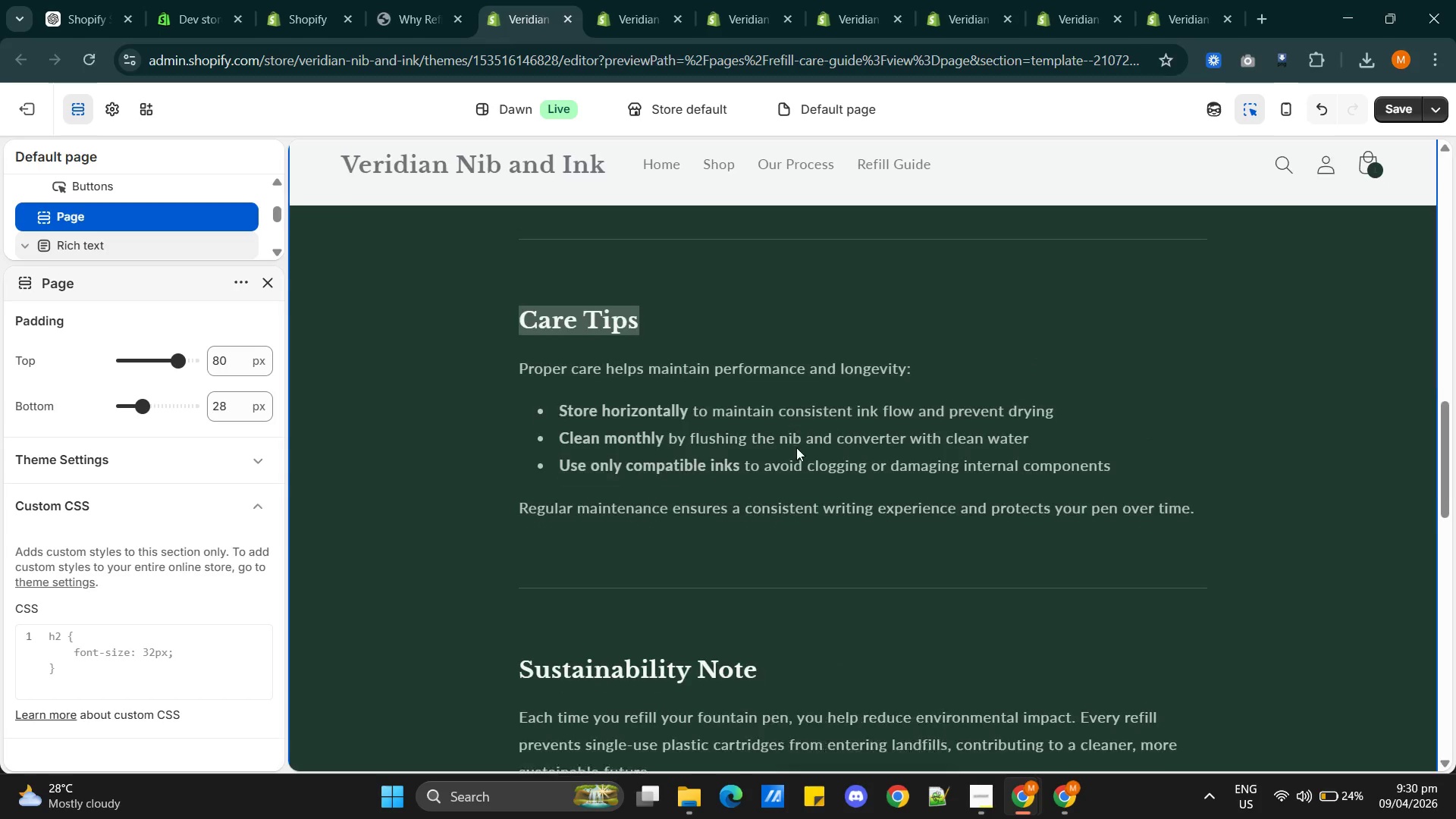 
scroll: coordinate [796, 447], scroll_direction: down, amount: 6.0
 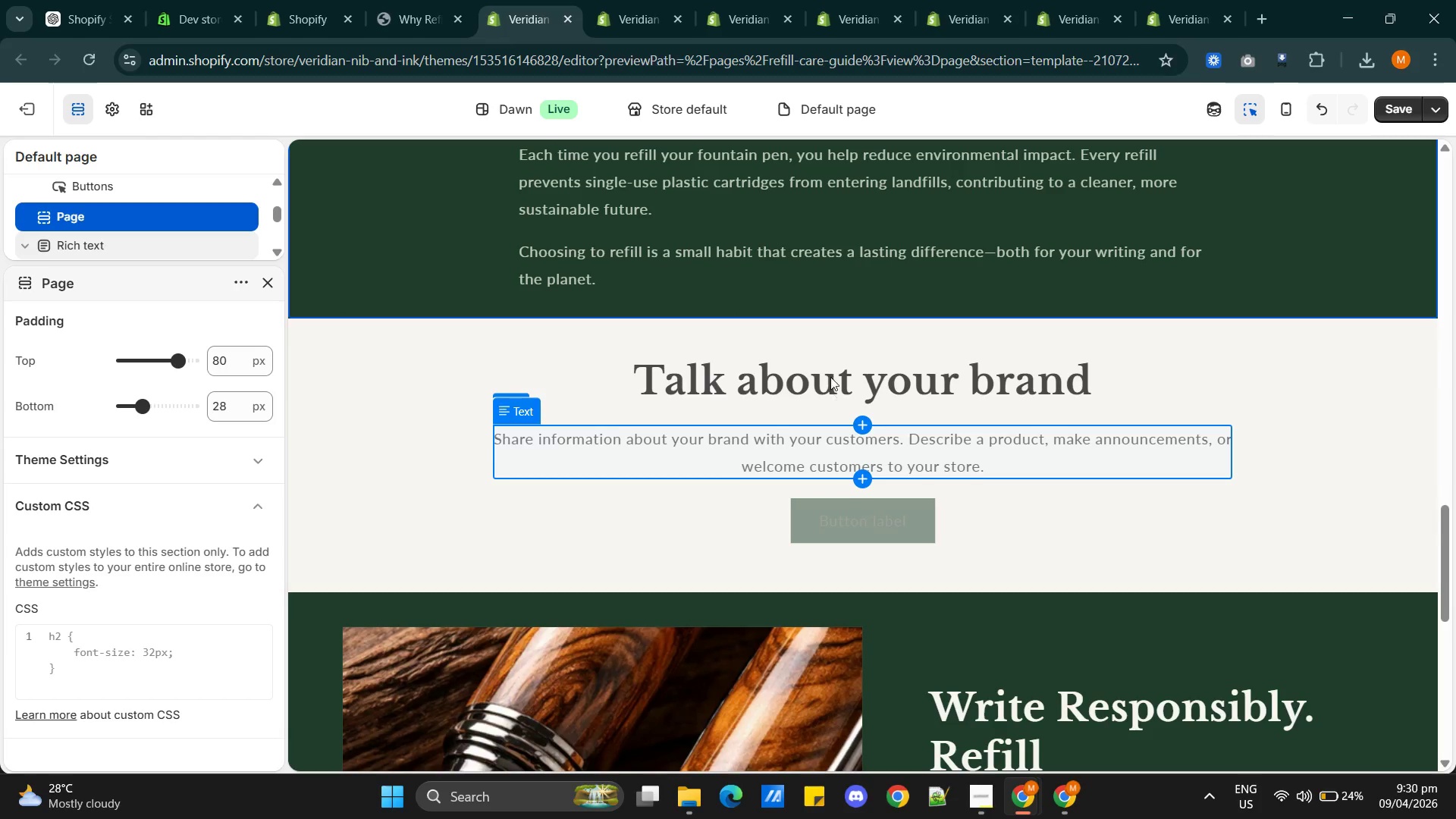 
left_click([829, 374])
 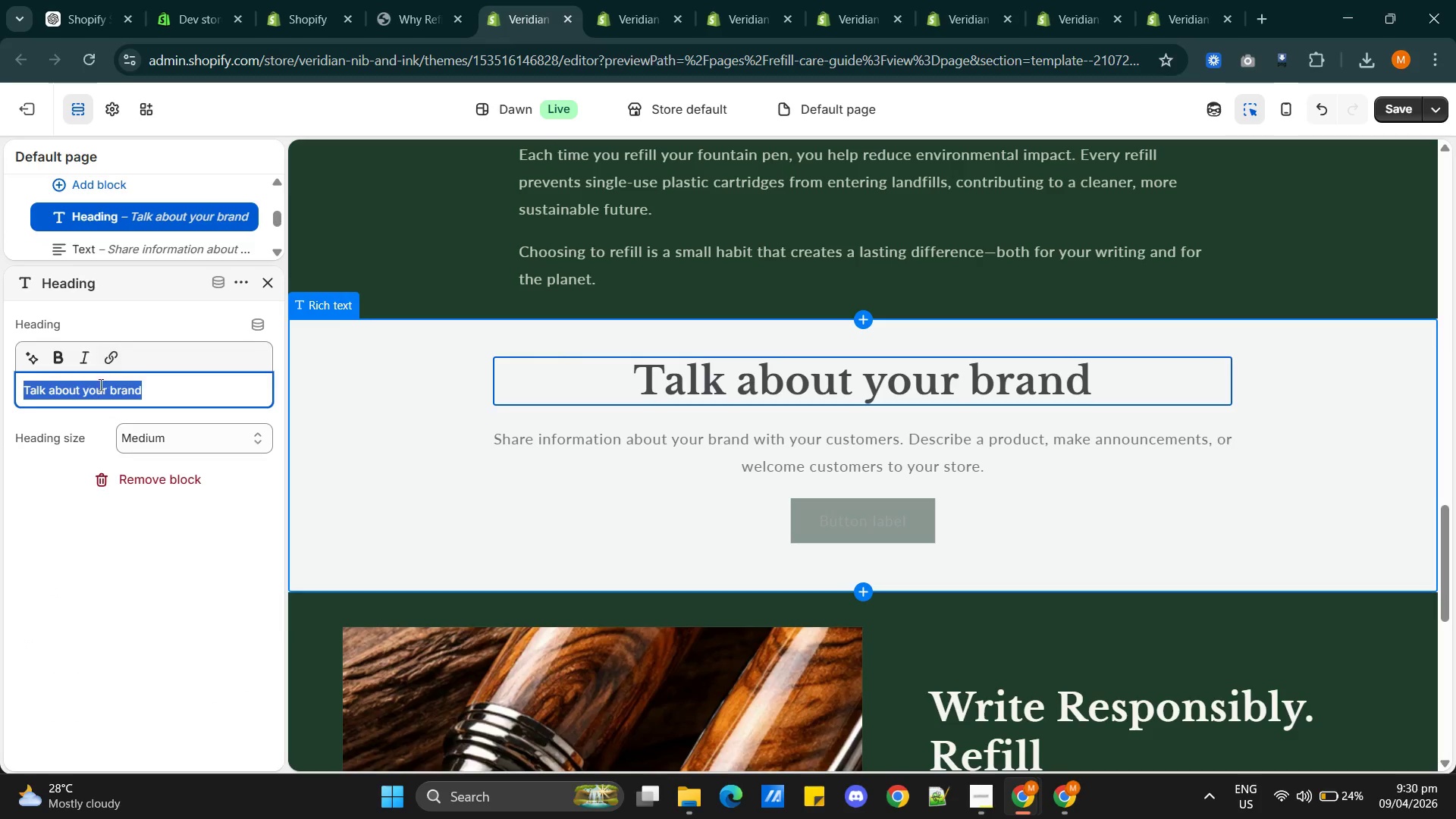 
double_click([101, 390])
 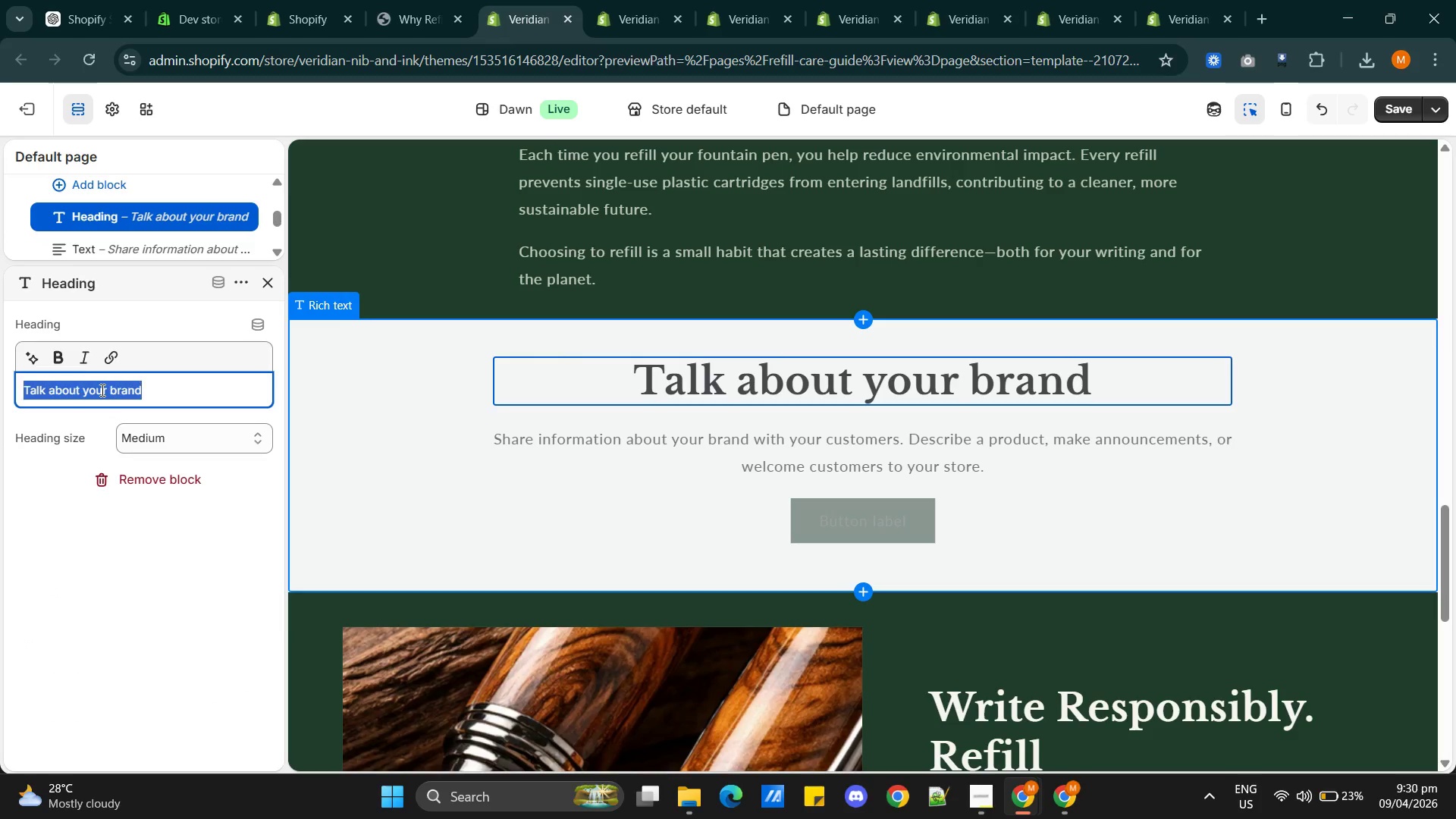 
triple_click([101, 390])
 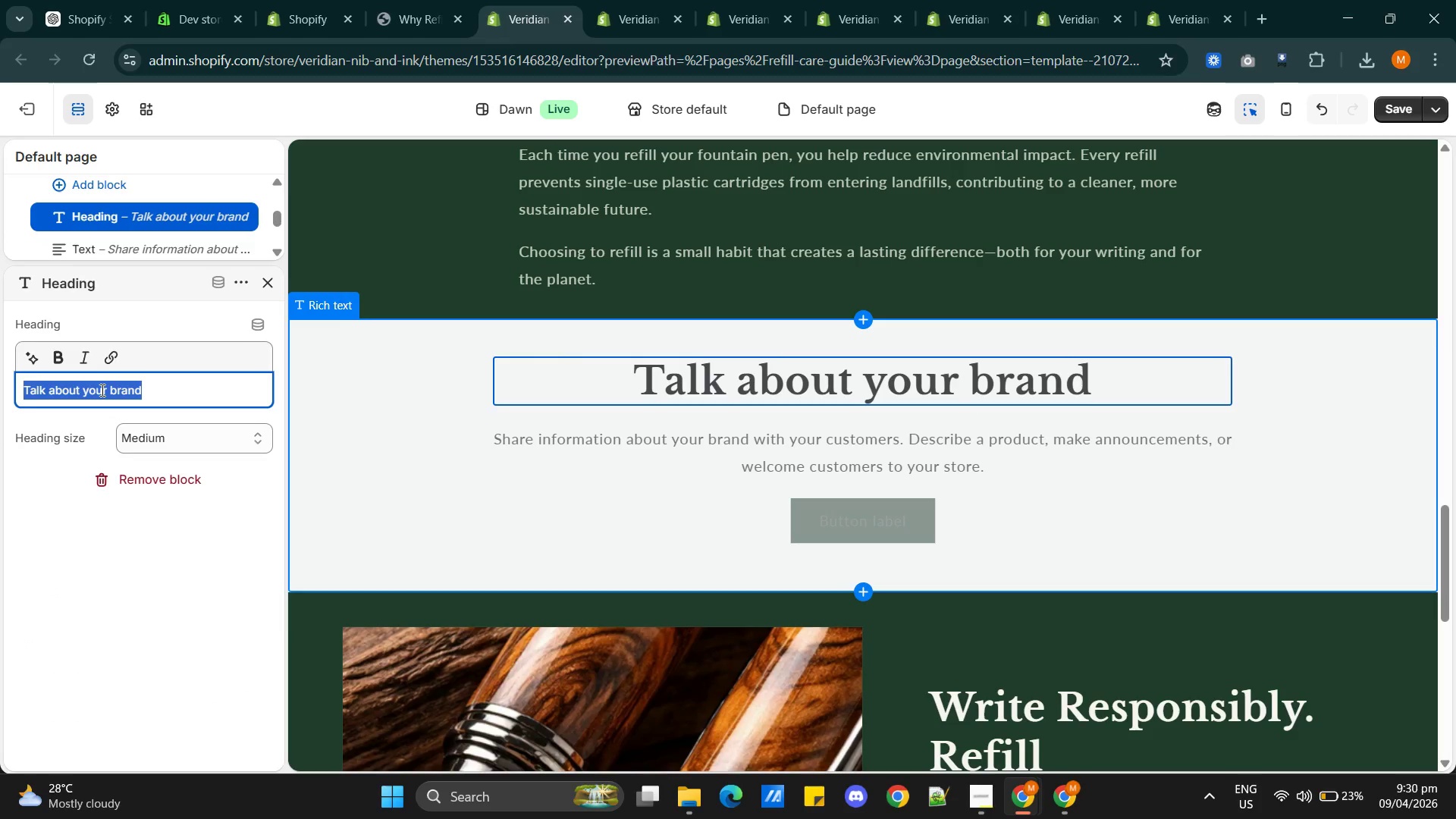 
key(Control+V)
 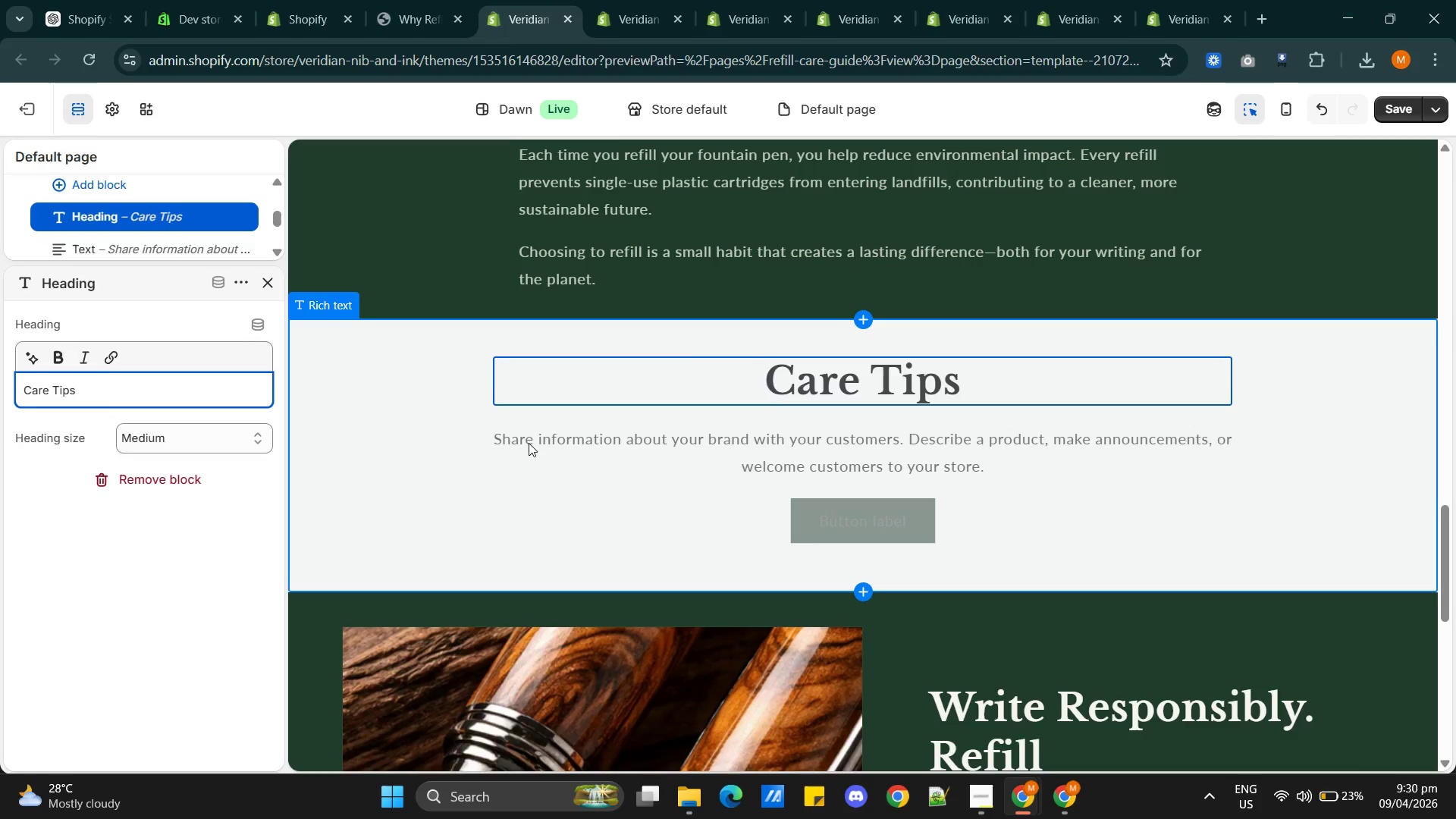 
scroll: coordinate [647, 458], scroll_direction: up, amount: 7.0
 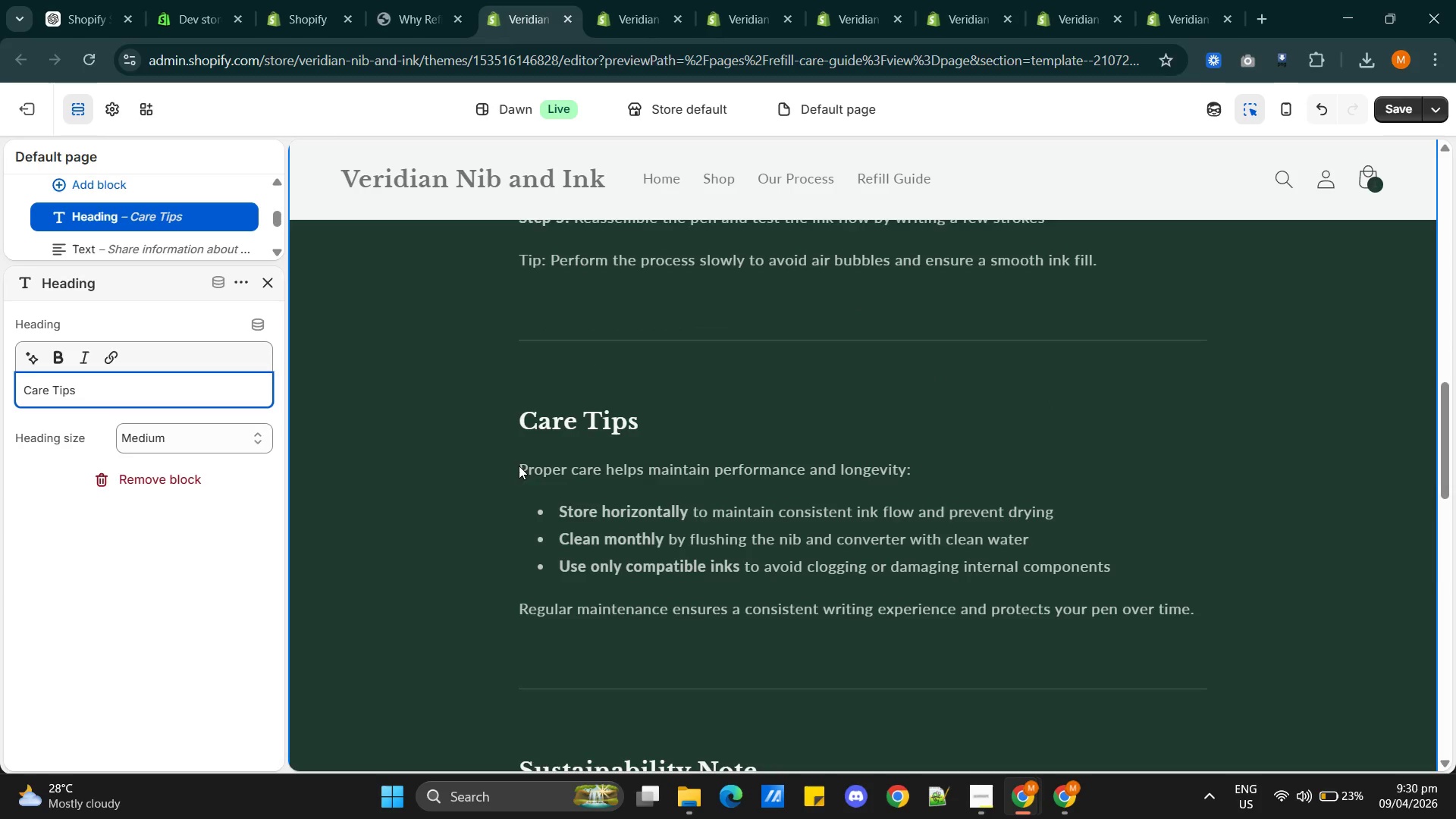 
left_click_drag(start_coordinate=[516, 464], to_coordinate=[1219, 560])
 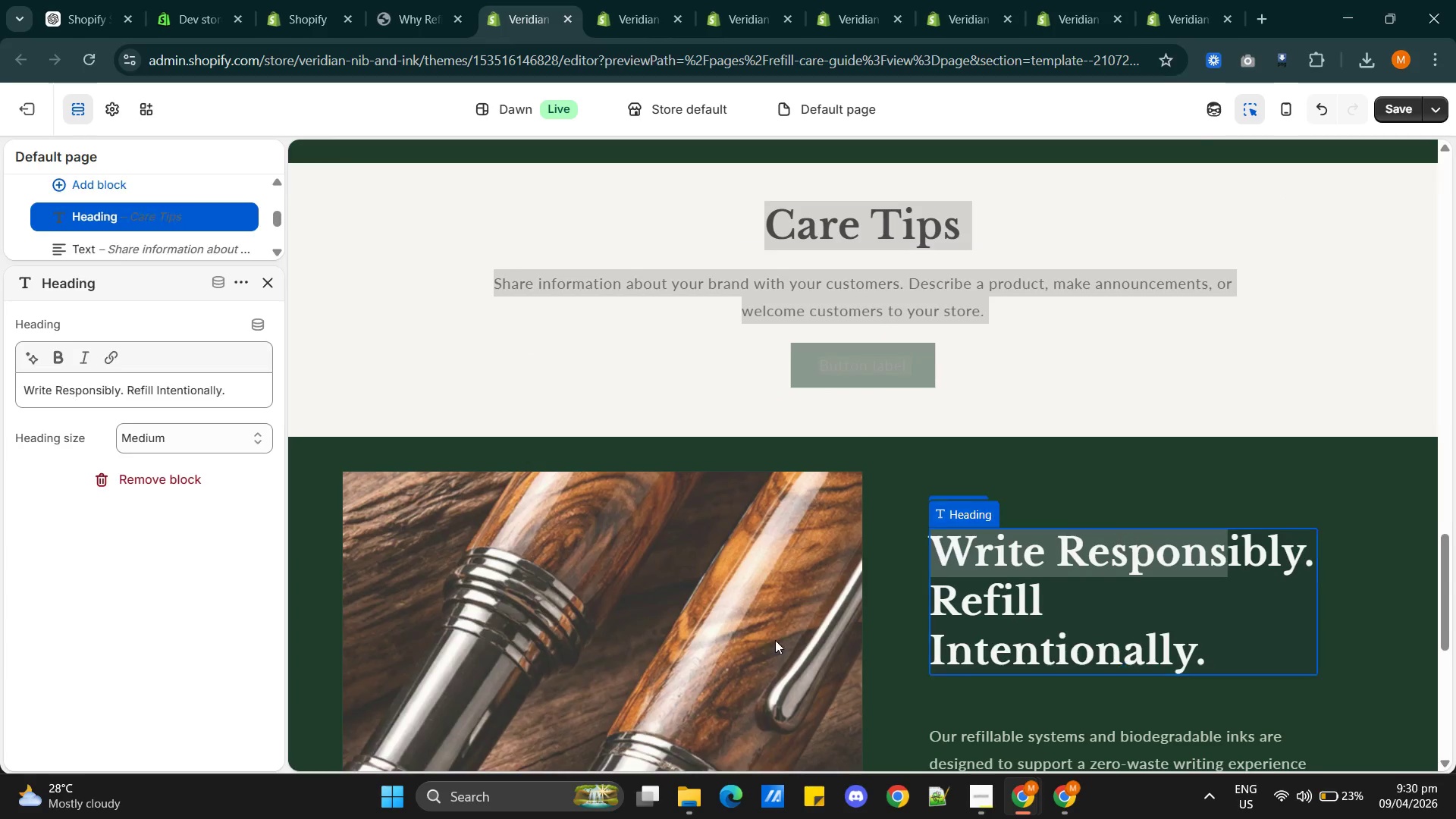 
scroll: coordinate [798, 619], scroll_direction: up, amount: 9.0
 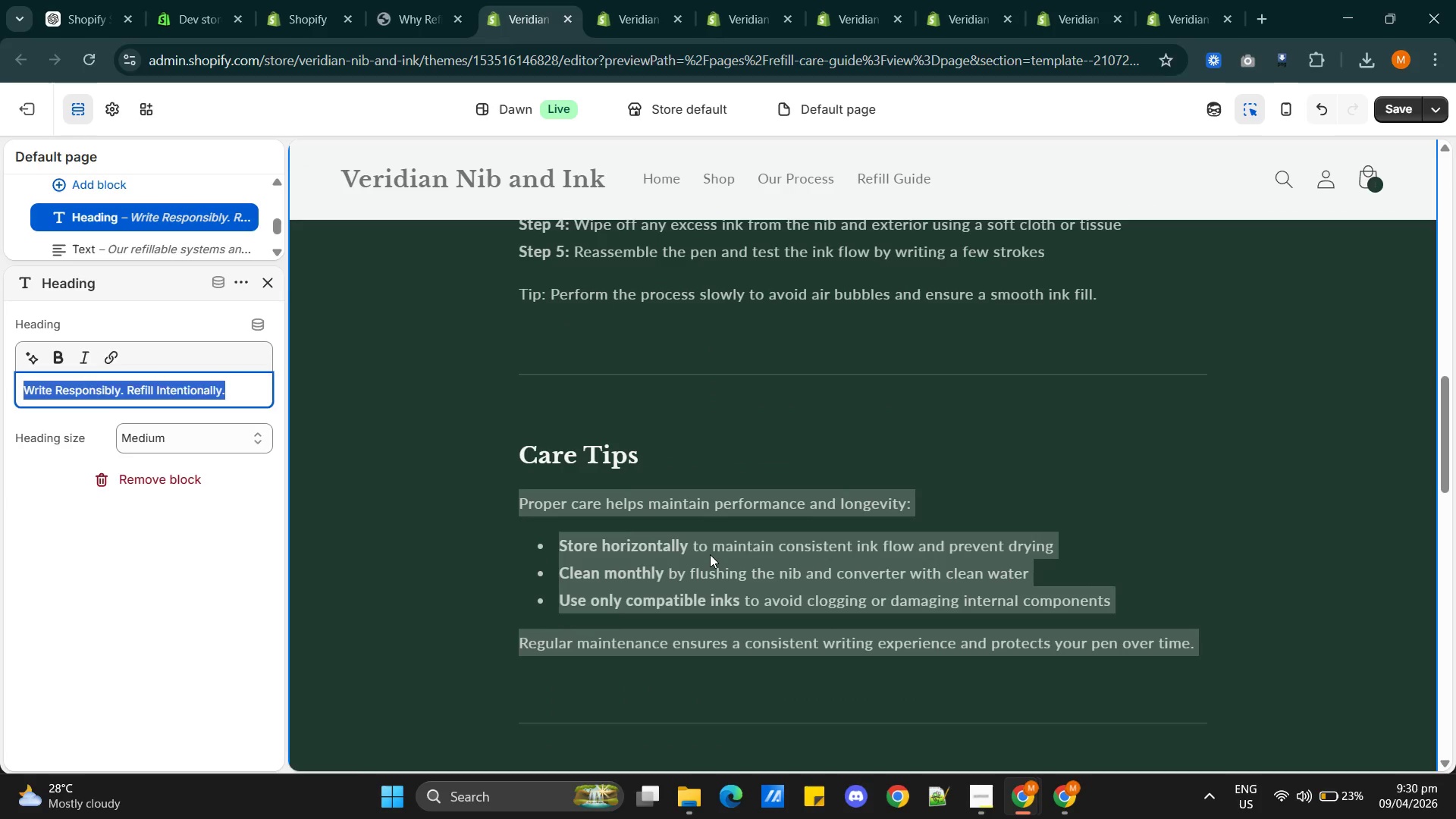 
left_click([710, 554])
 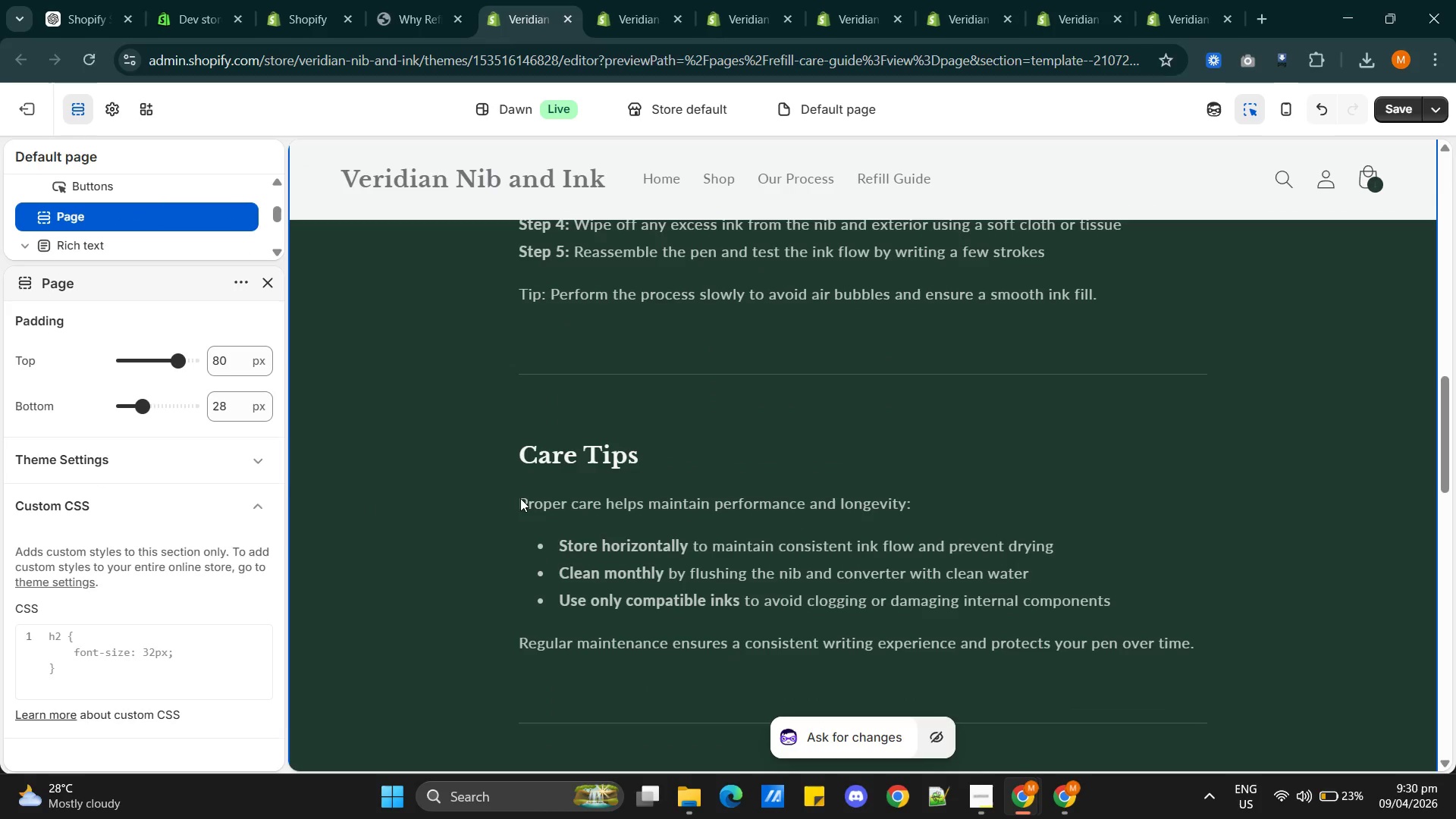 
left_click_drag(start_coordinate=[518, 498], to_coordinate=[1235, 648])
 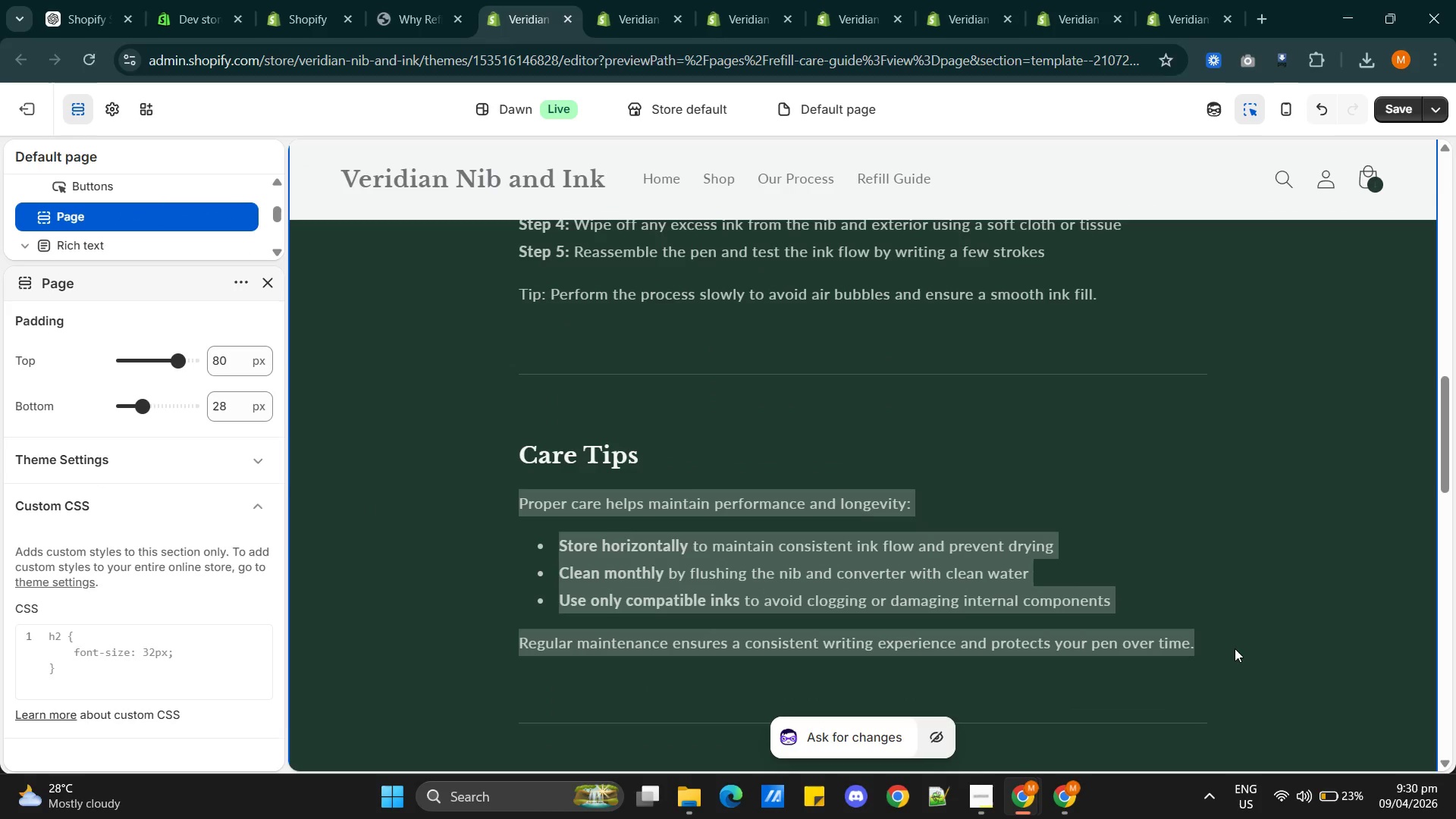 
key(Control+C)
 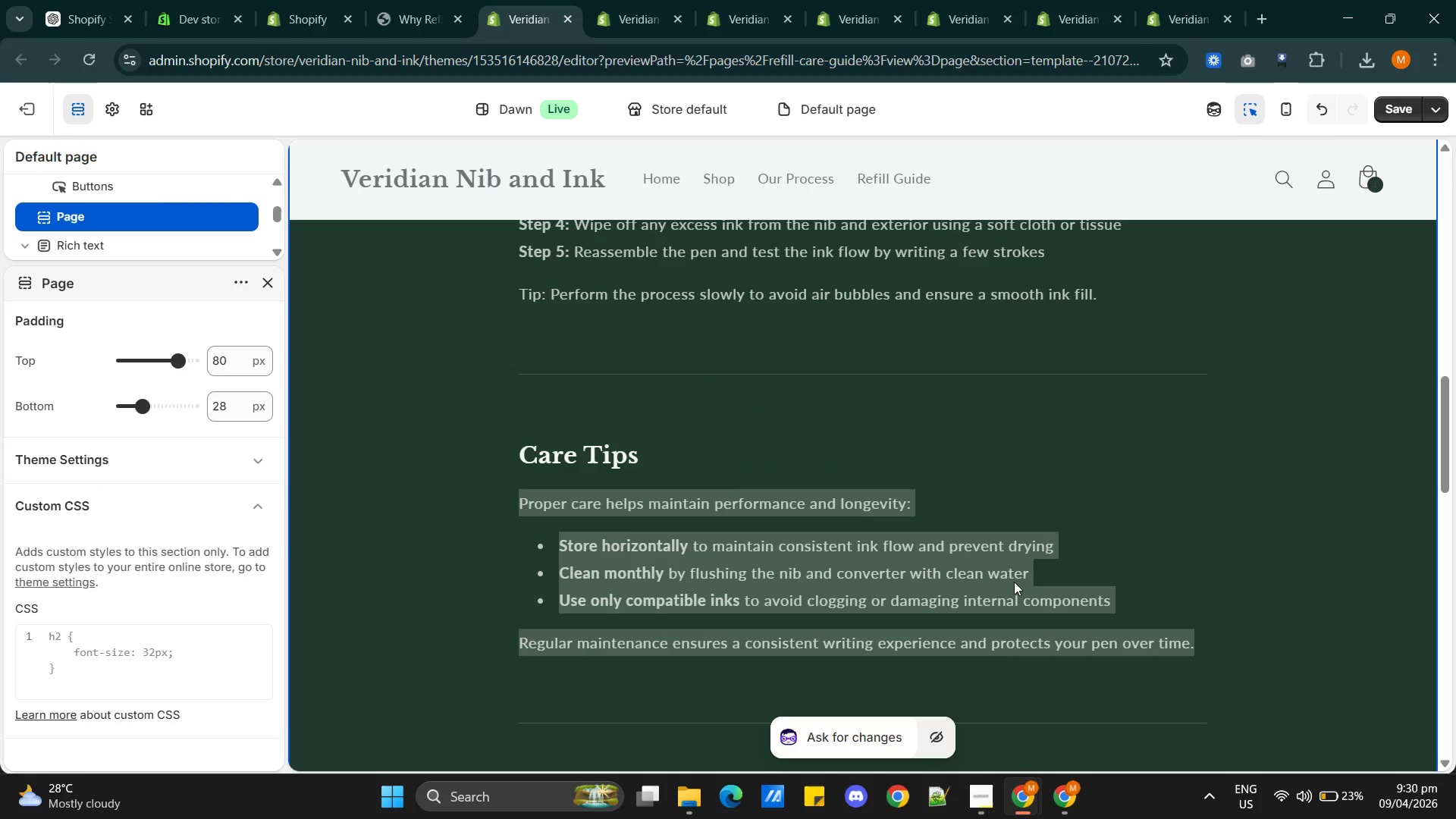 
scroll: coordinate [1014, 579], scroll_direction: down, amount: 7.0
 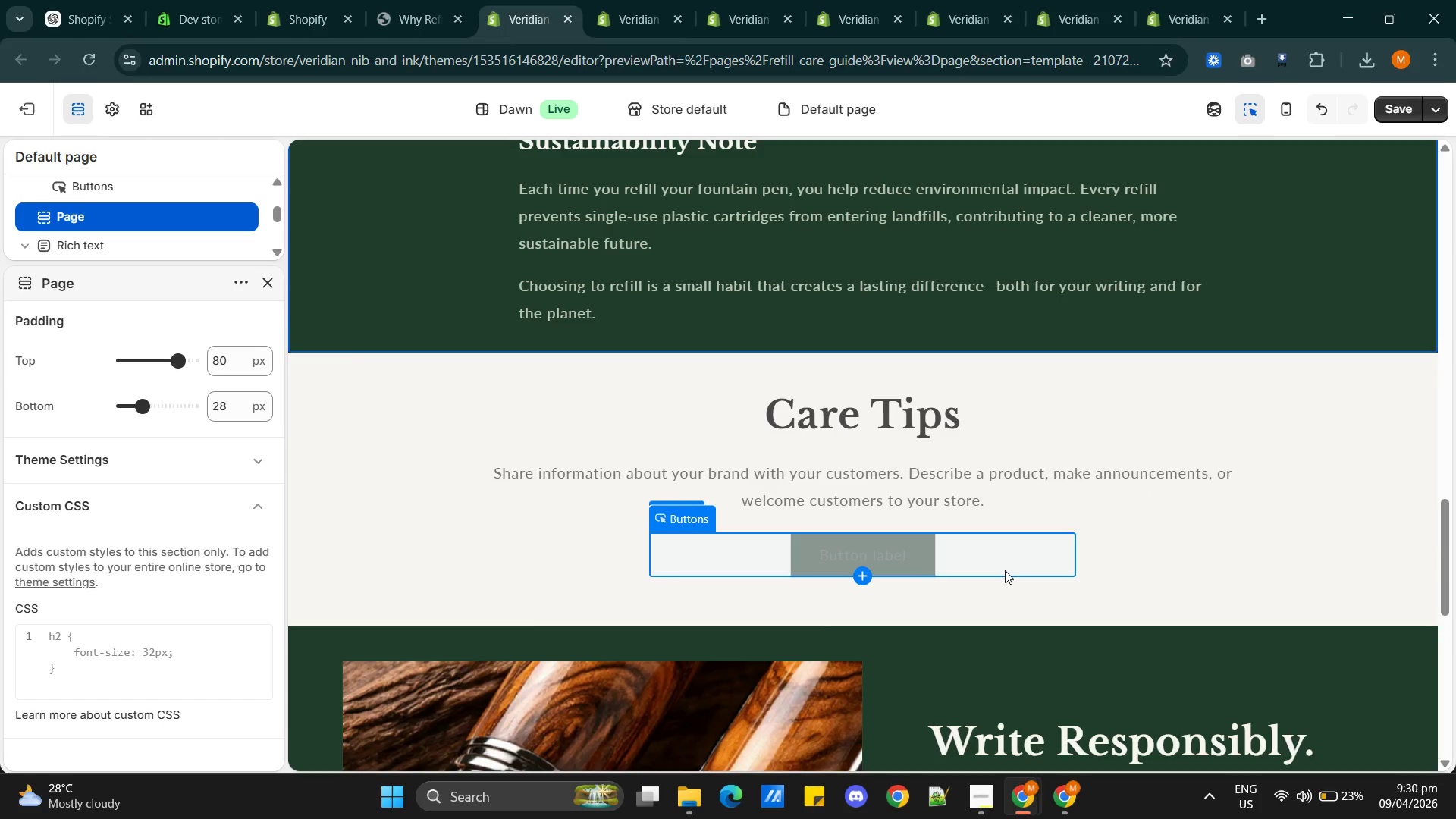 
wait(5.81)
 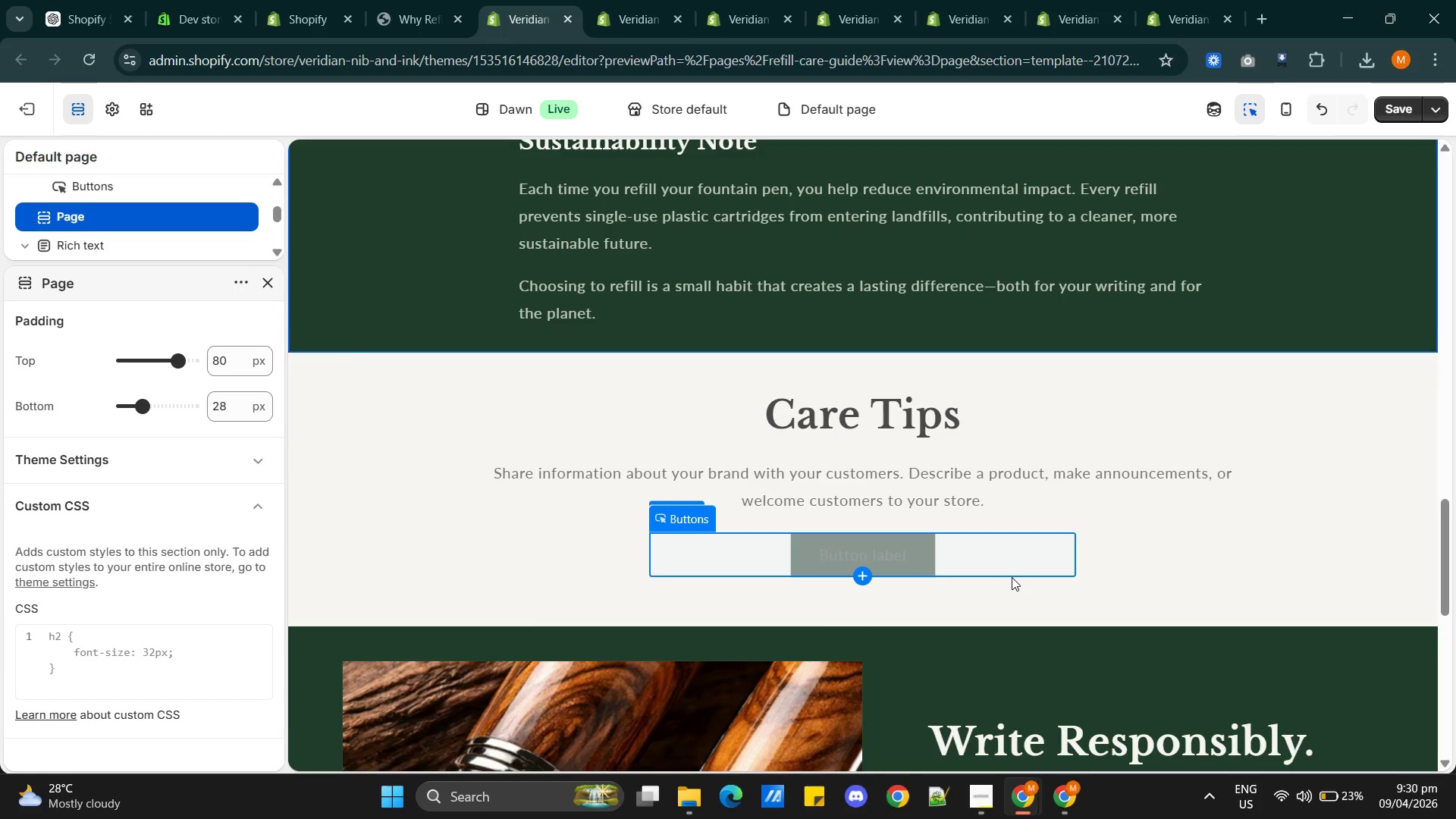 
left_click([829, 475])
 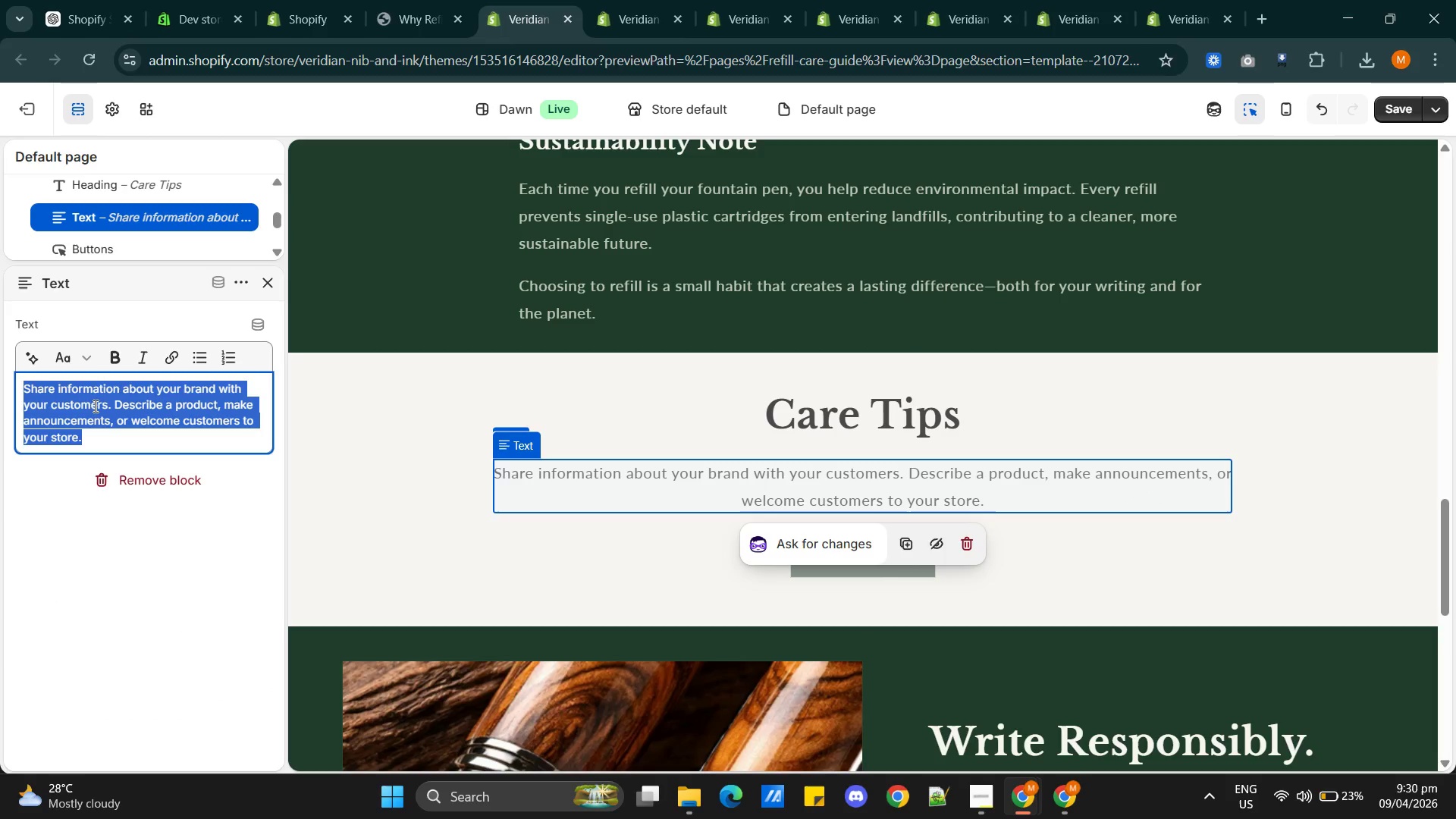 
double_click([98, 400])
 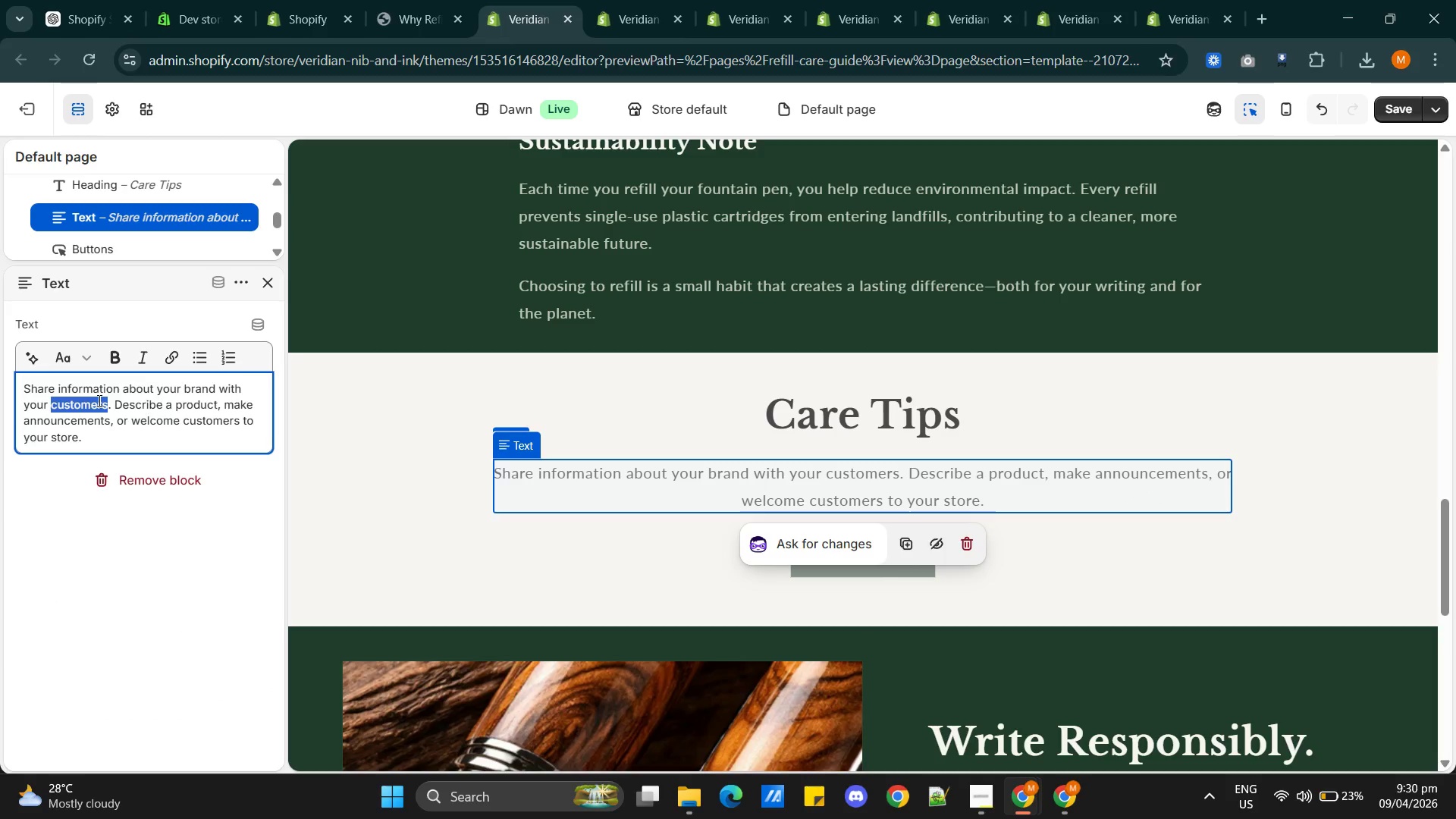 
triple_click([98, 400])
 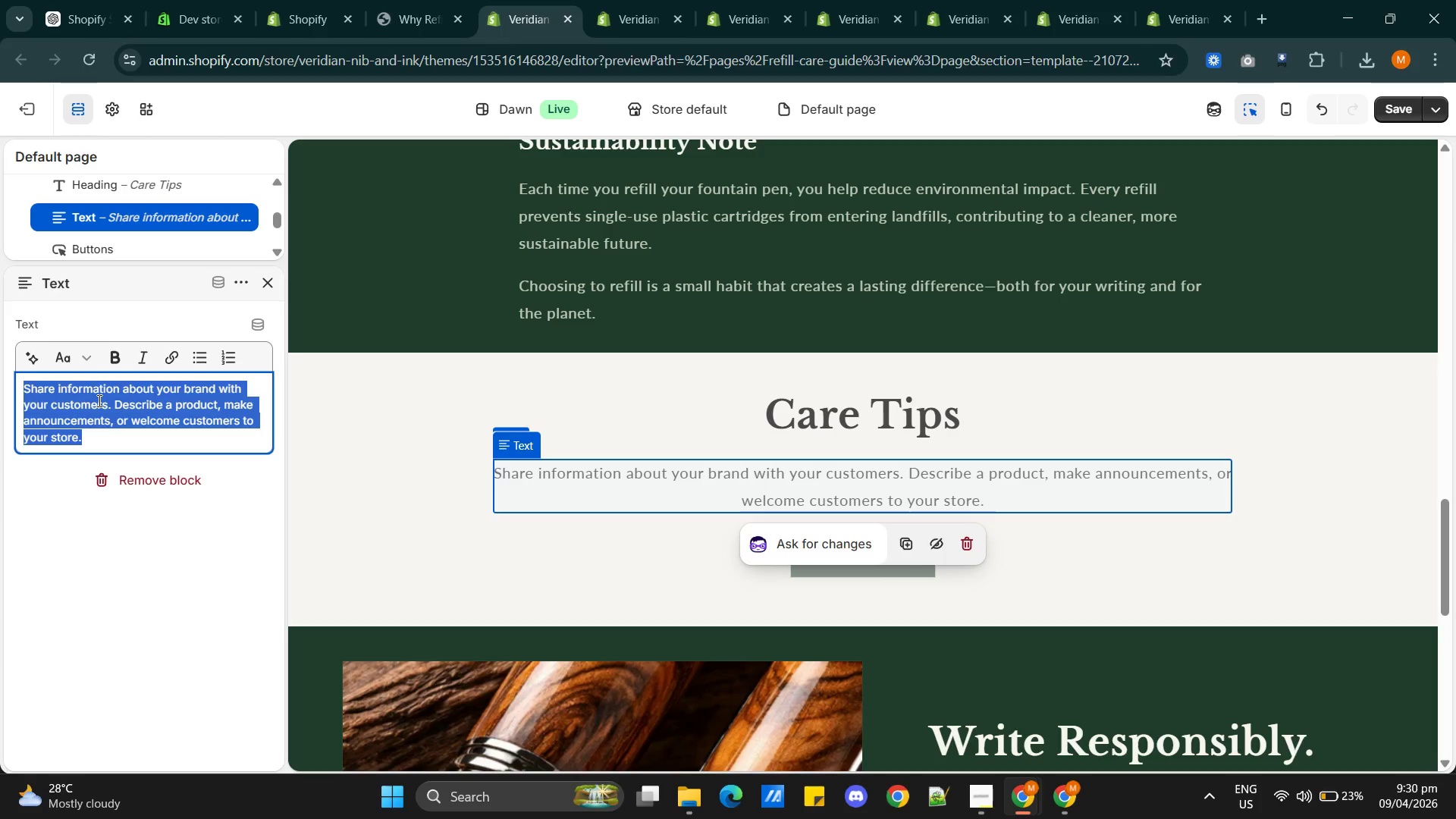 
key(Control+V)
 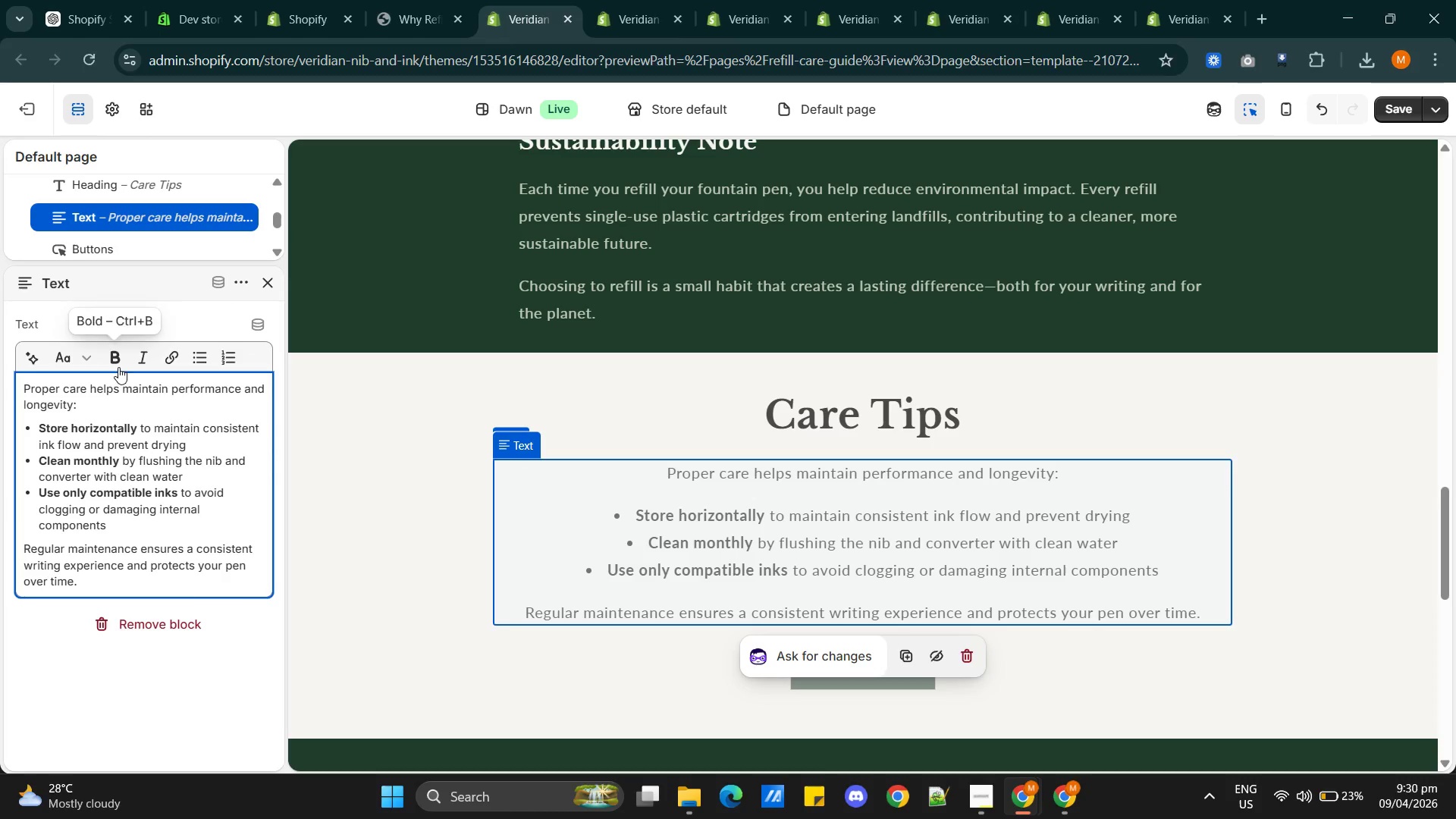 
wait(9.05)
 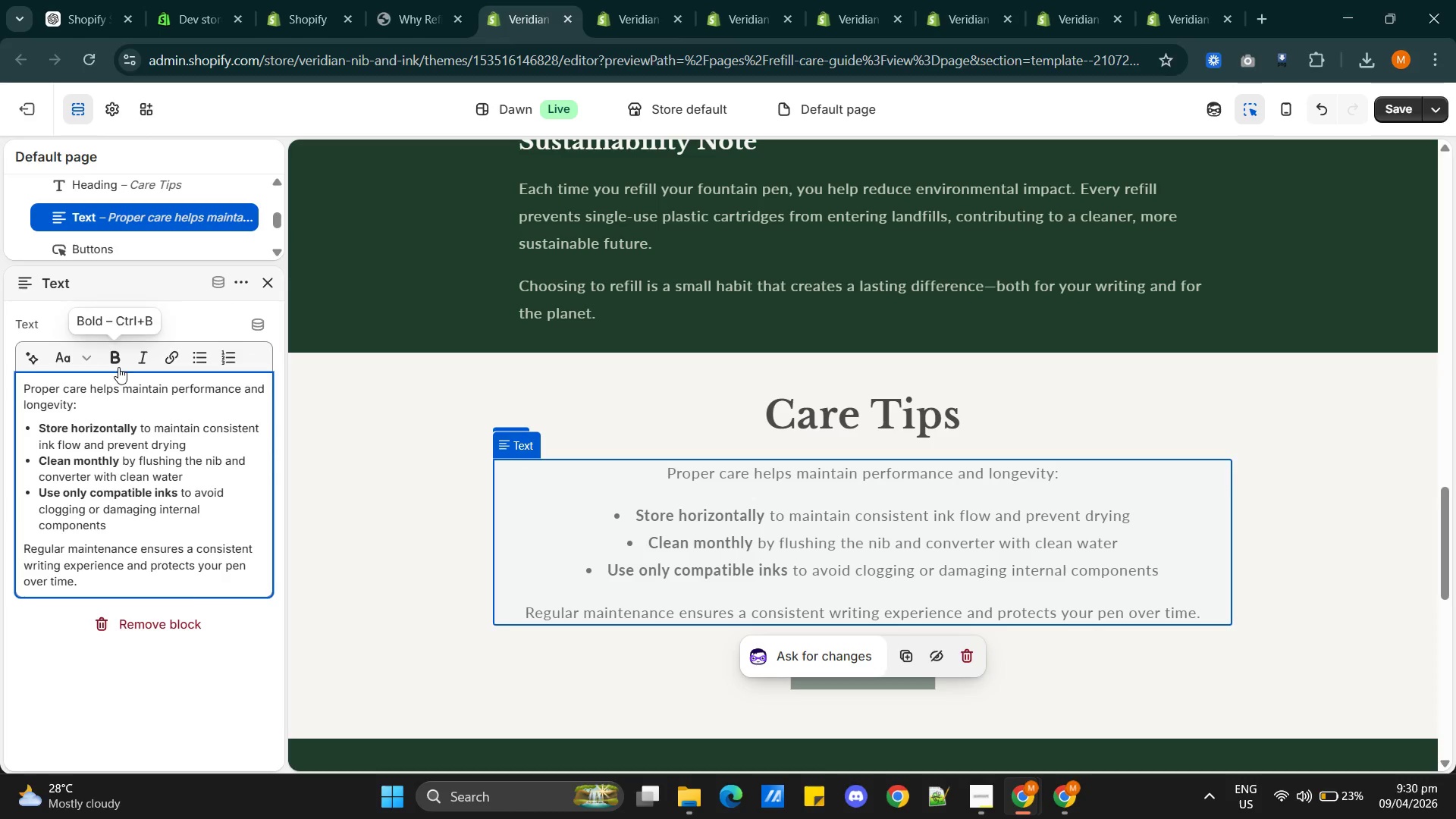 
left_click([627, 515])
 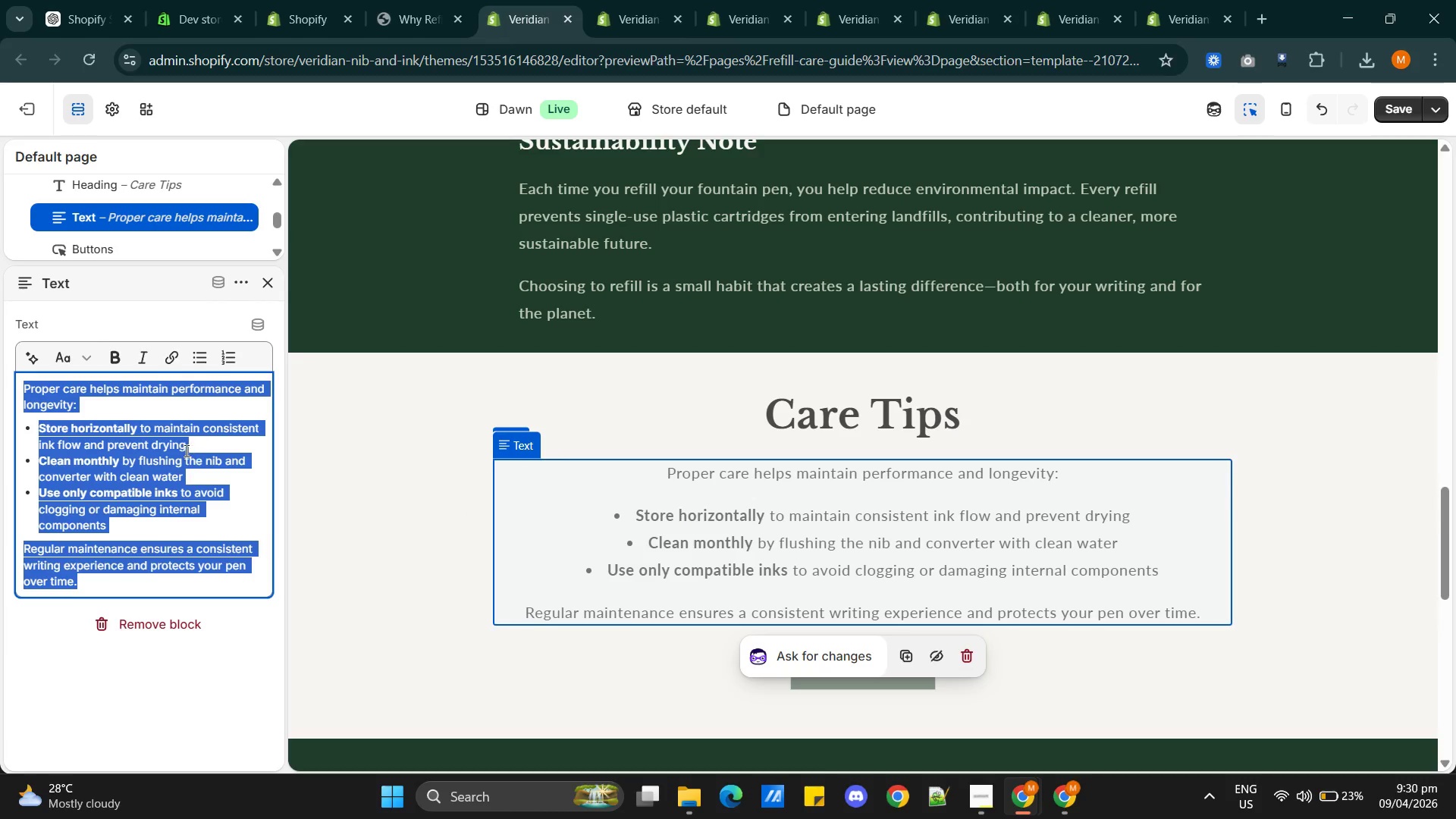 
left_click([162, 439])
 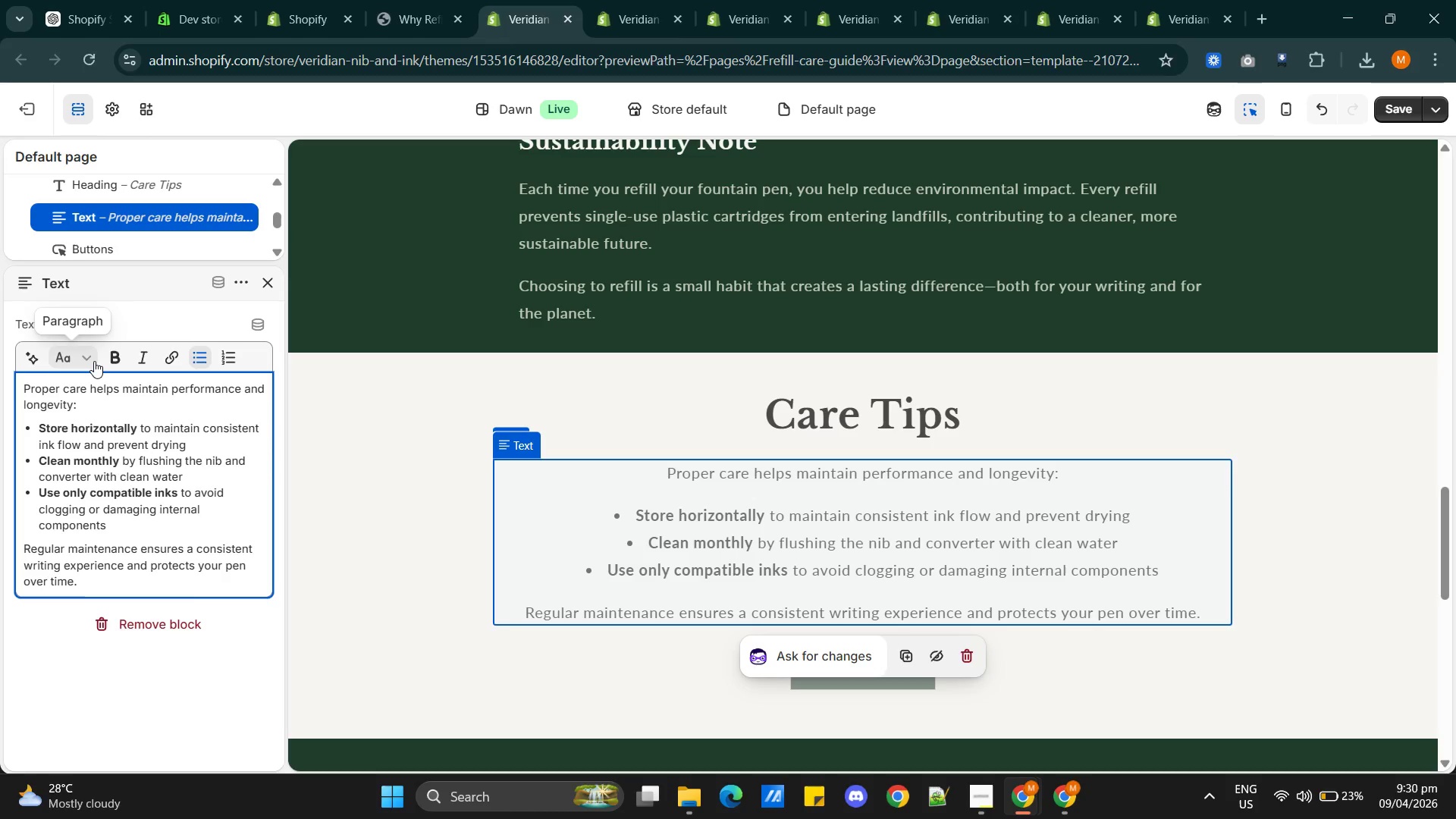 
left_click([89, 357])
 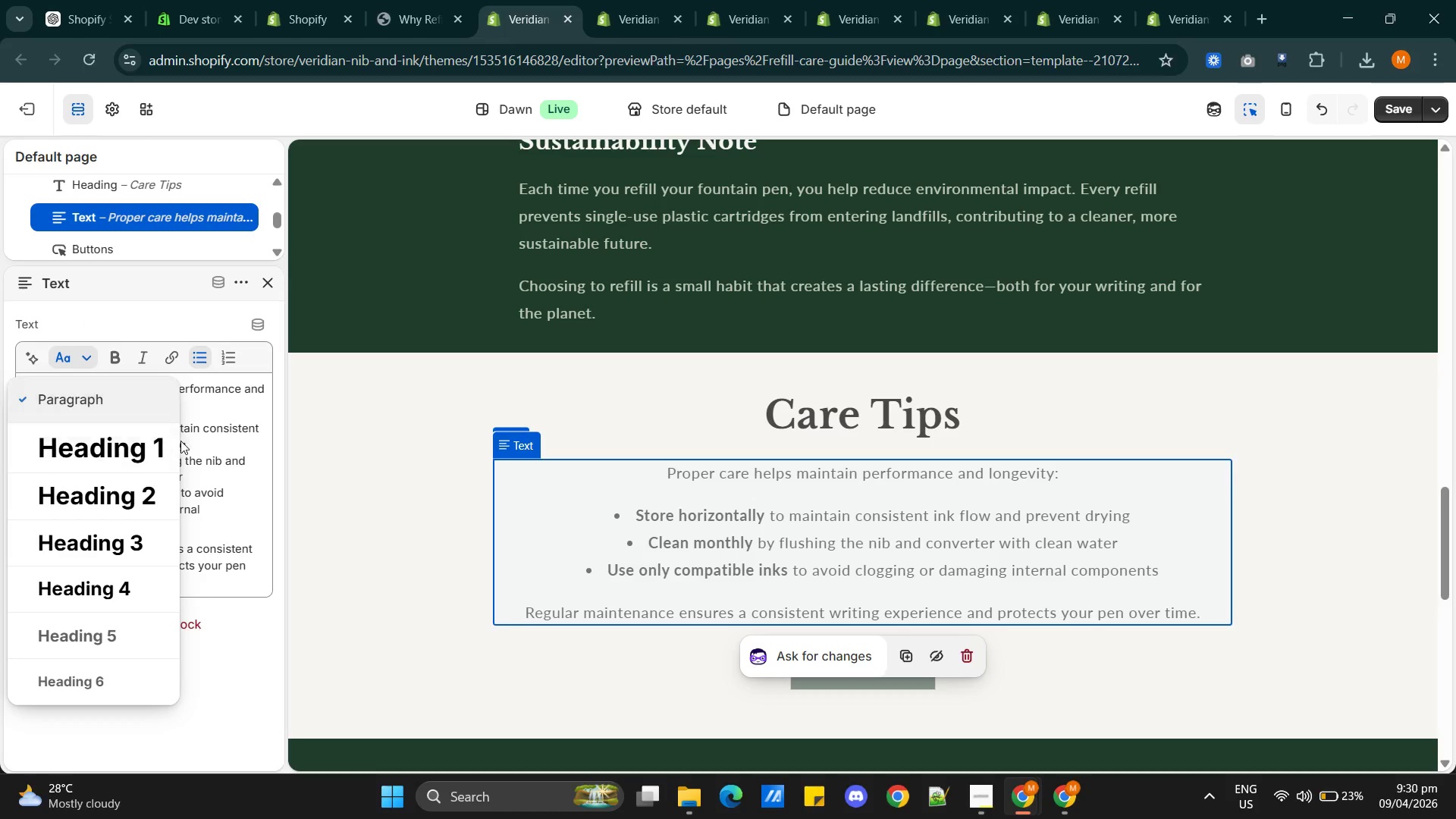 
left_click([227, 449])
 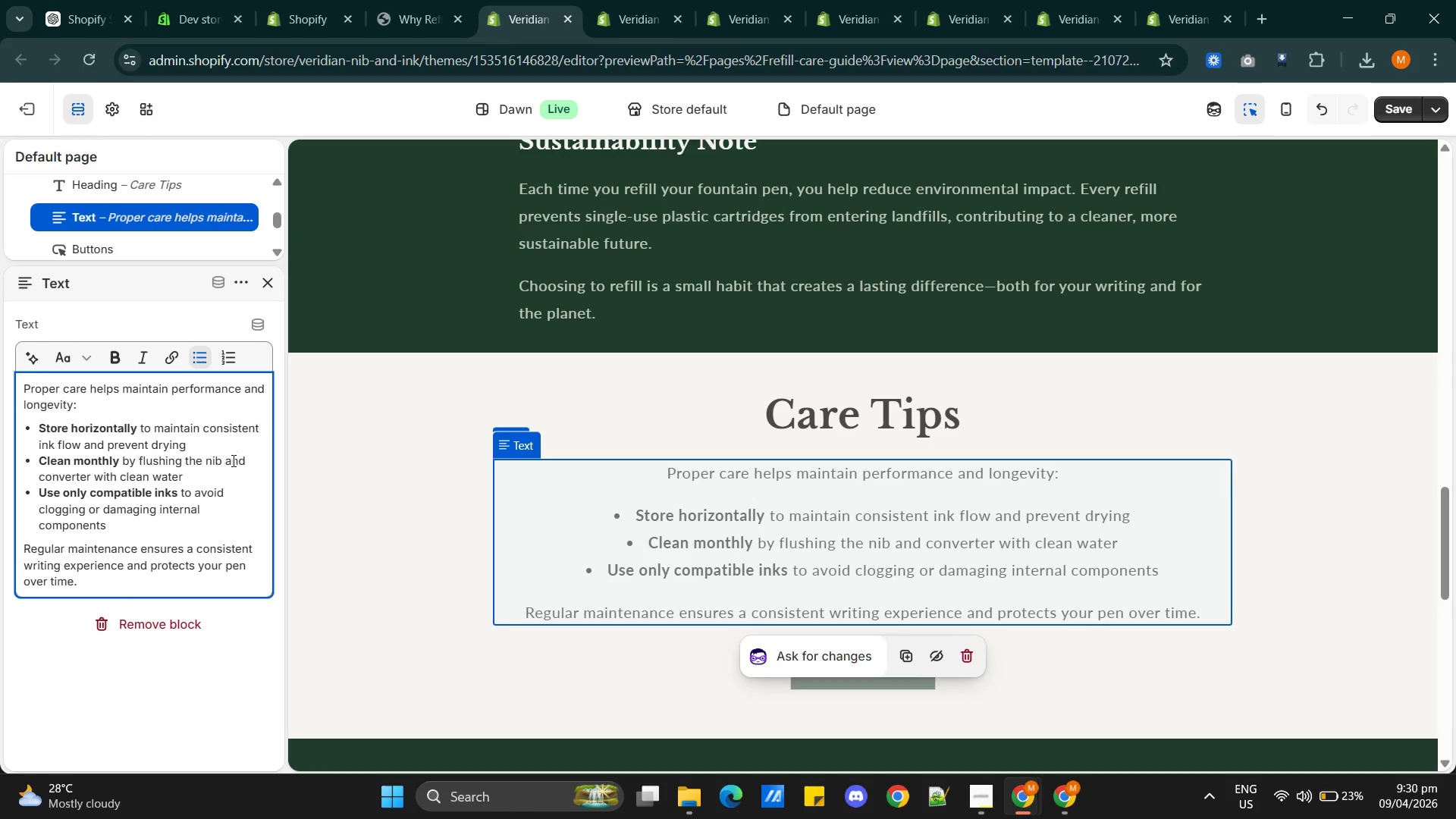 
scroll: coordinate [232, 464], scroll_direction: up, amount: 1.0
 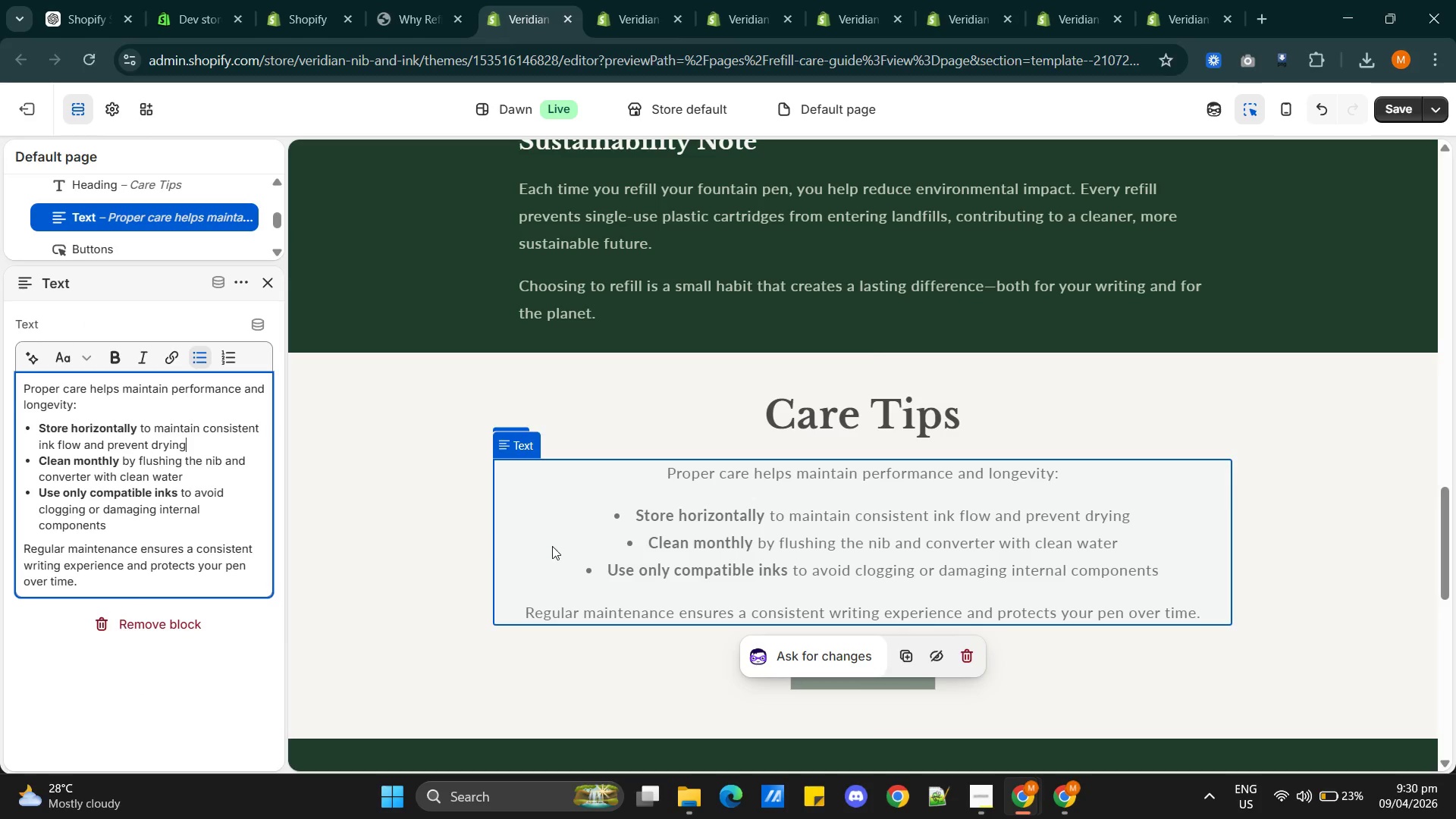 
mouse_move([670, 532])
 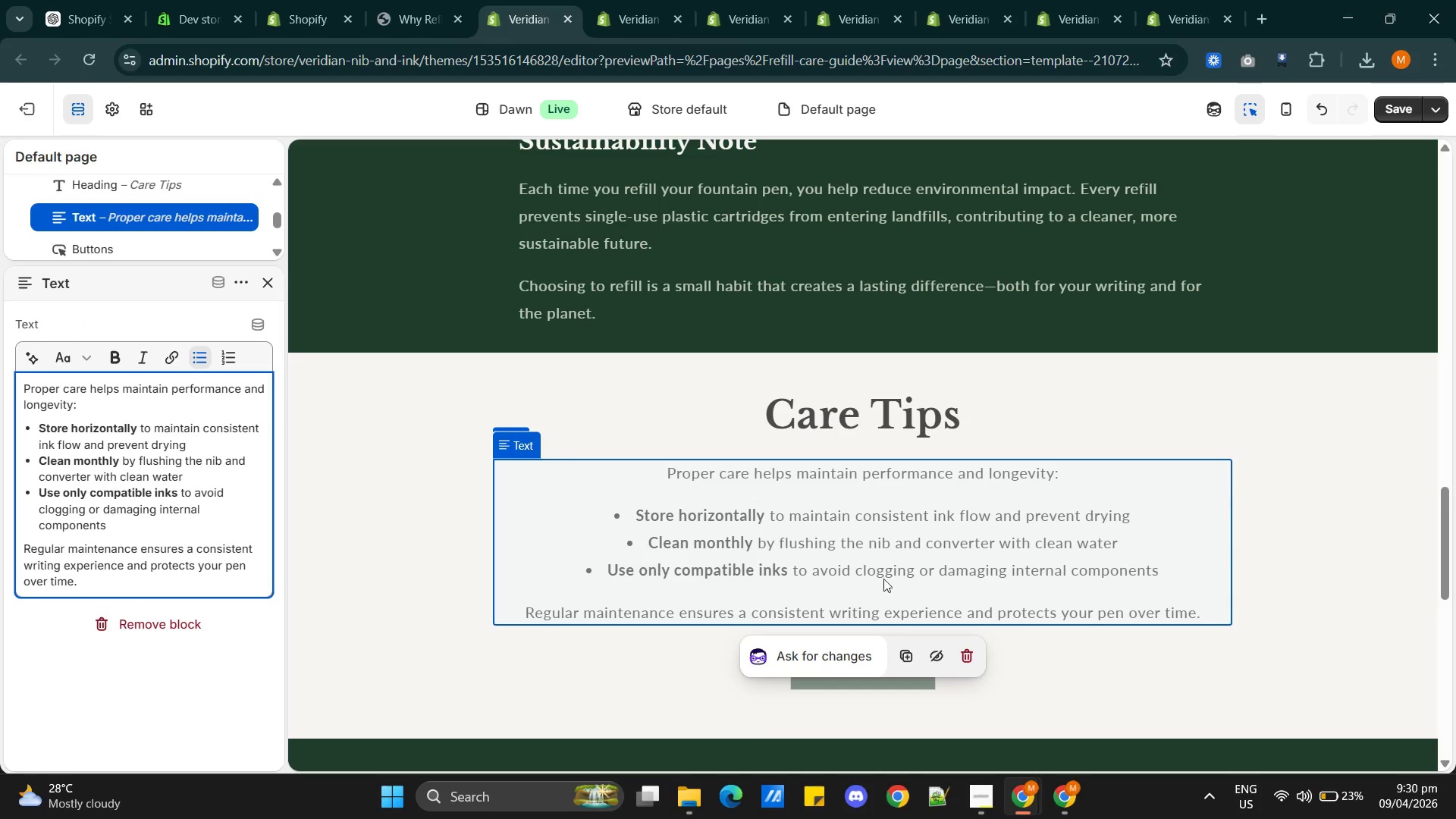 
left_click([825, 531])
 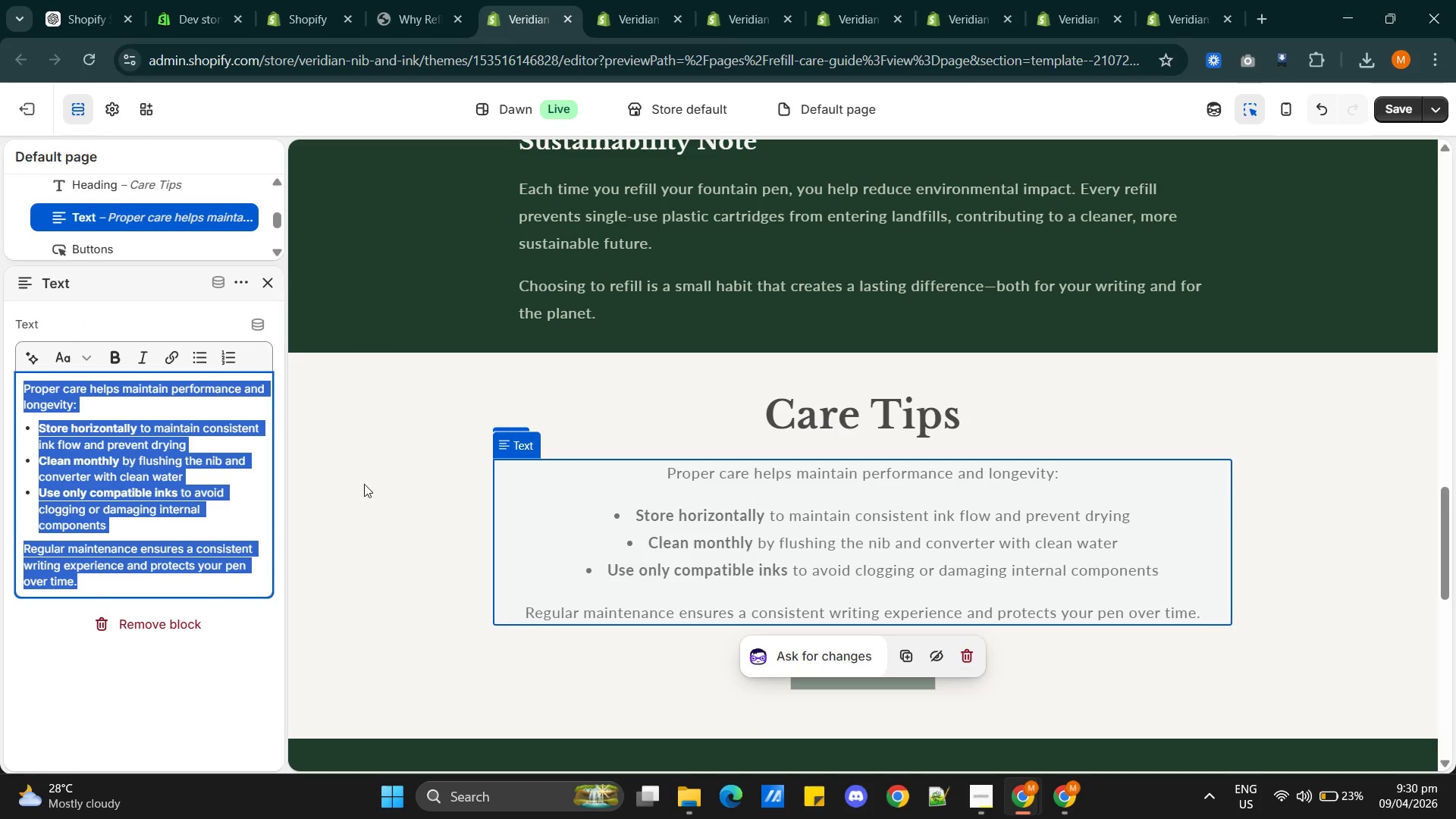 
left_click([228, 506])
 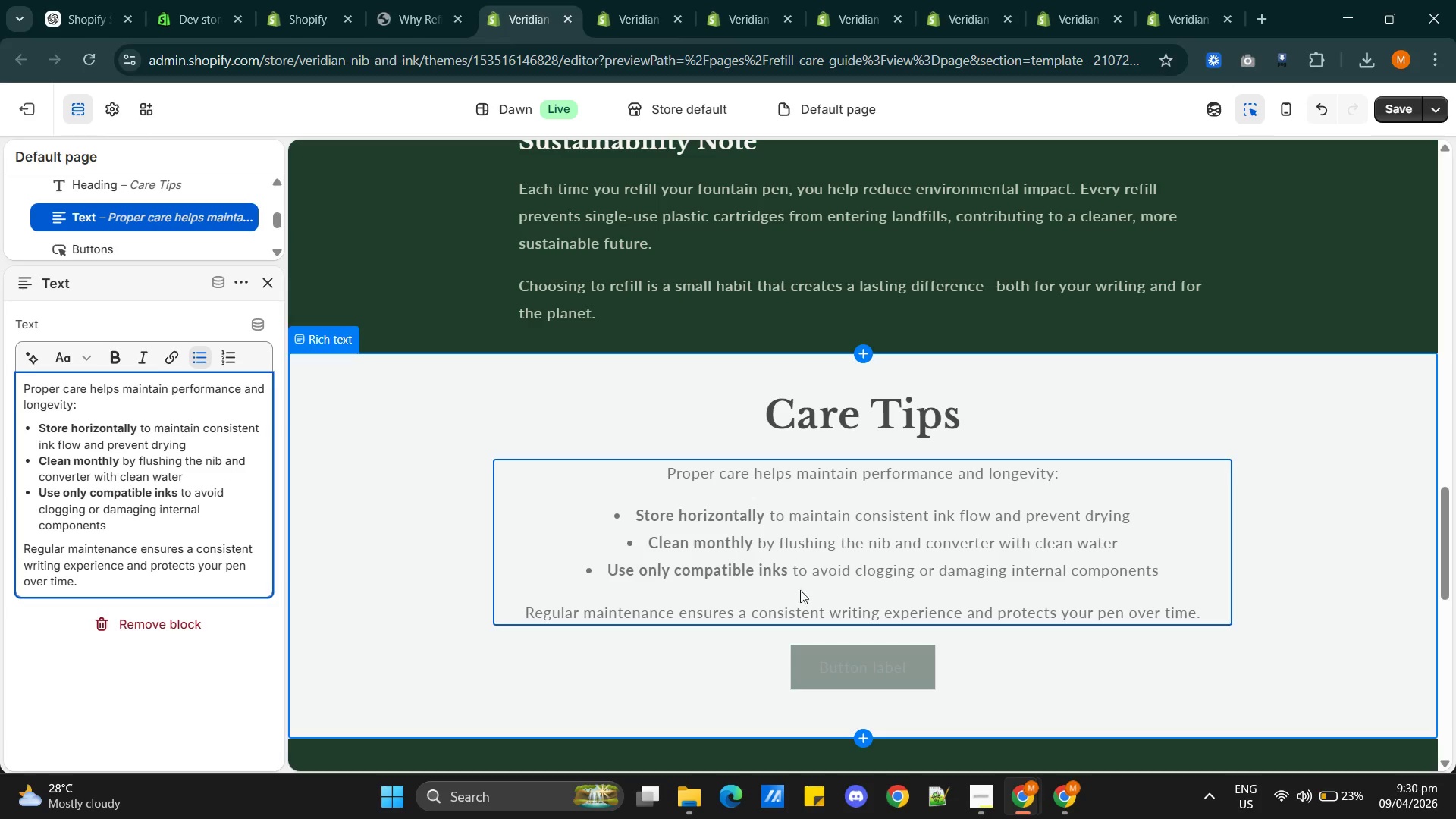 
scroll: coordinate [869, 600], scroll_direction: up, amount: 2.0
 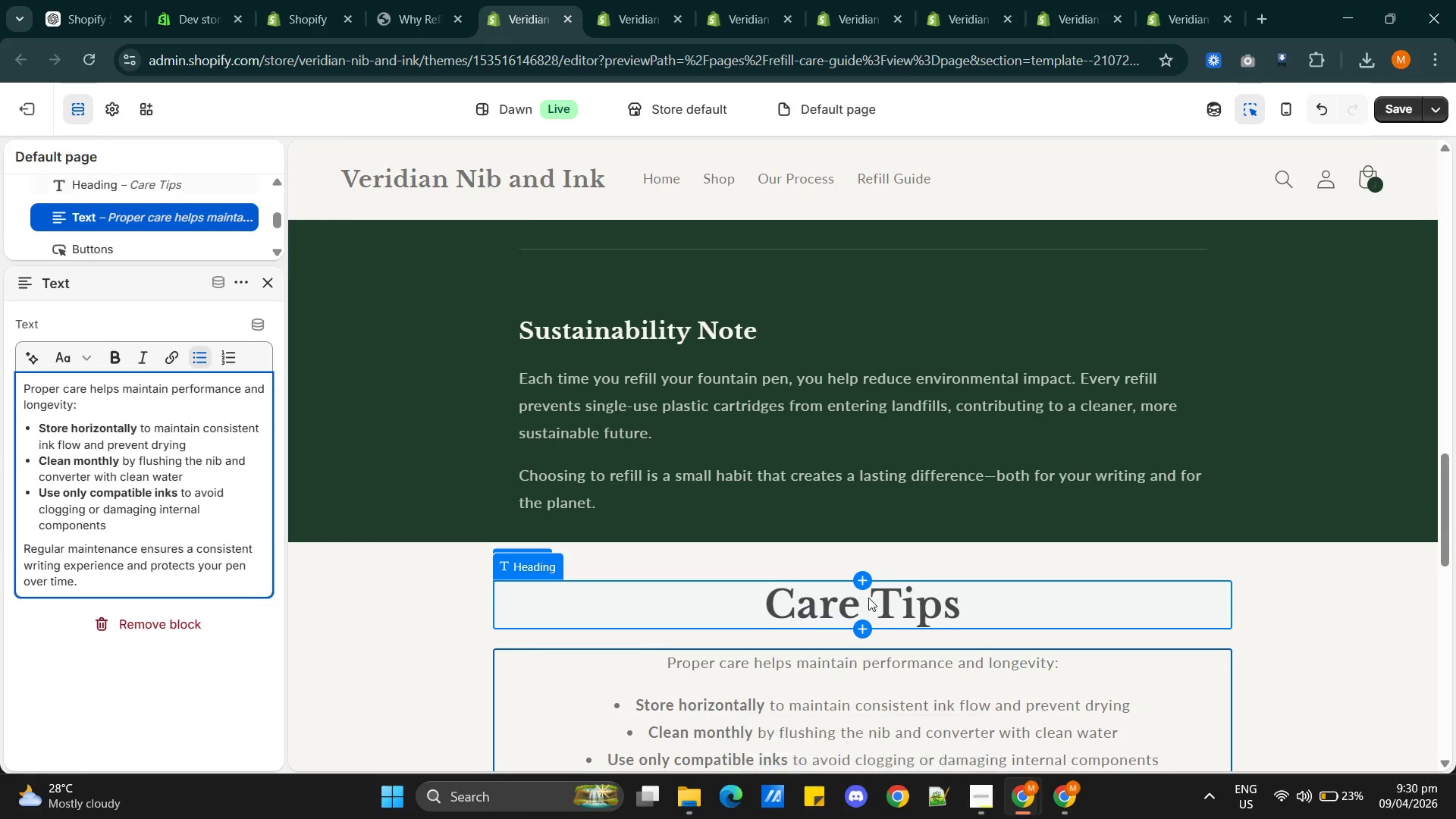 
scroll: coordinate [868, 598], scroll_direction: down, amount: 1.0
 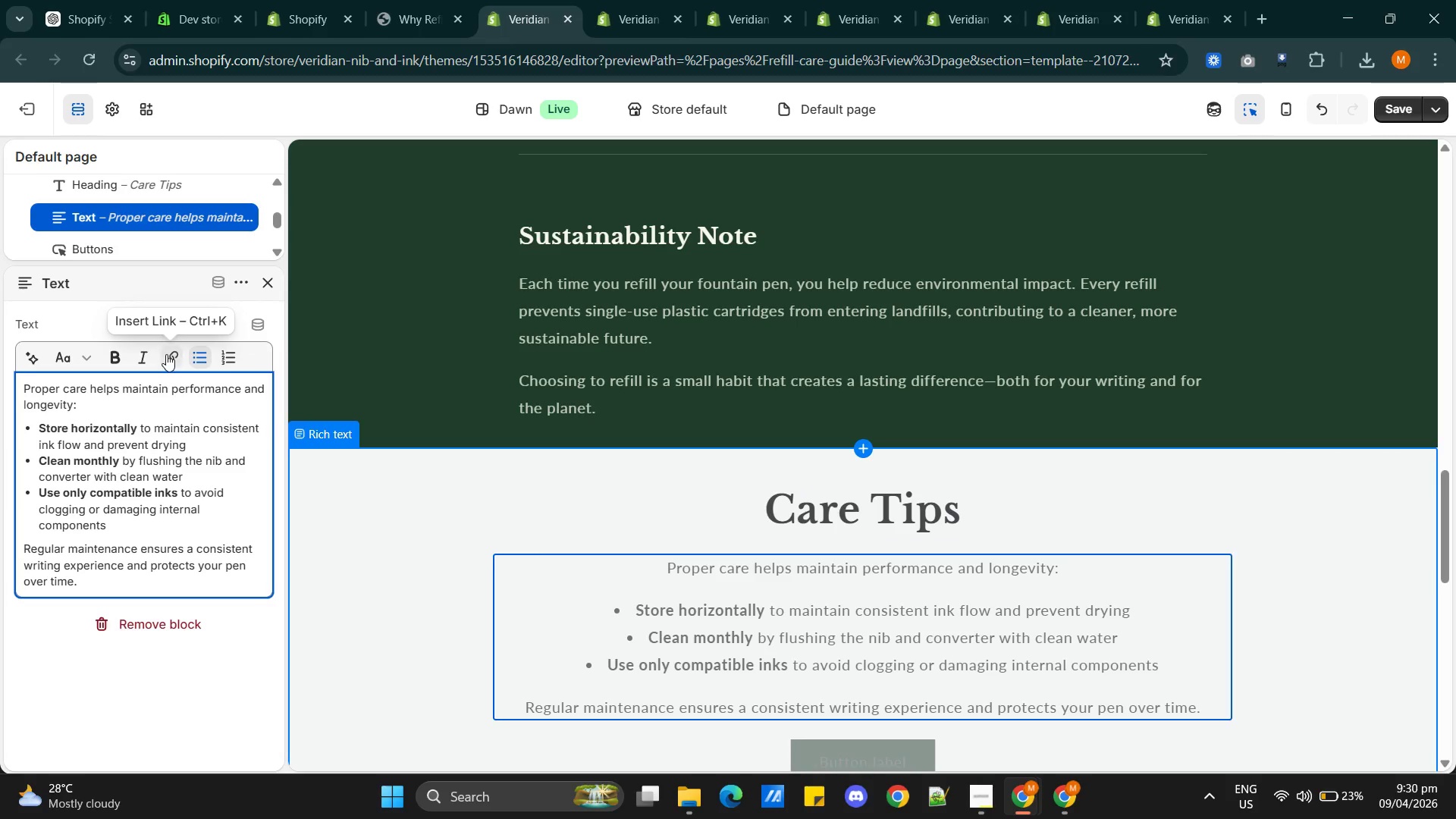 
wait(6.32)
 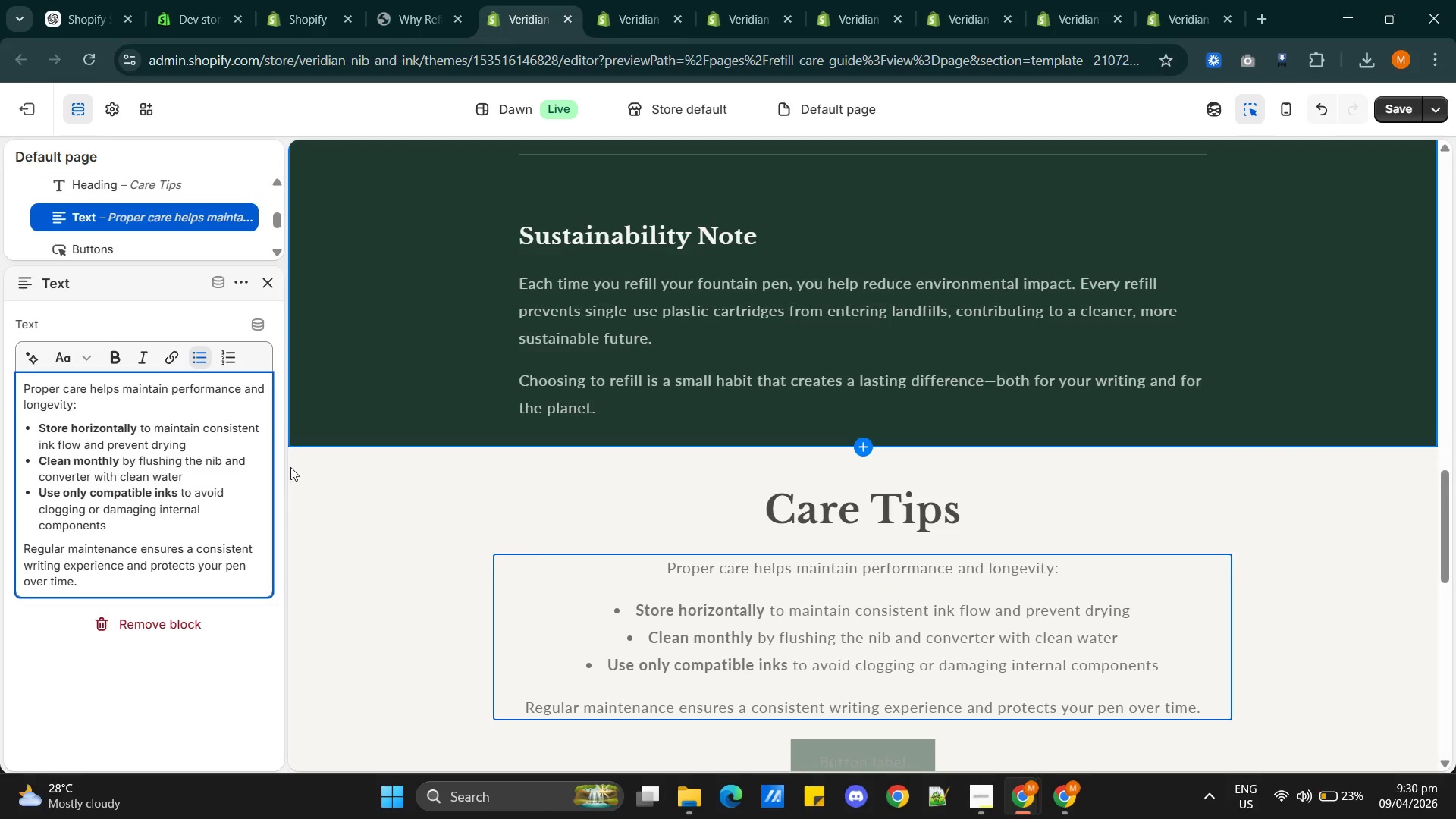 
left_click([199, 358])
 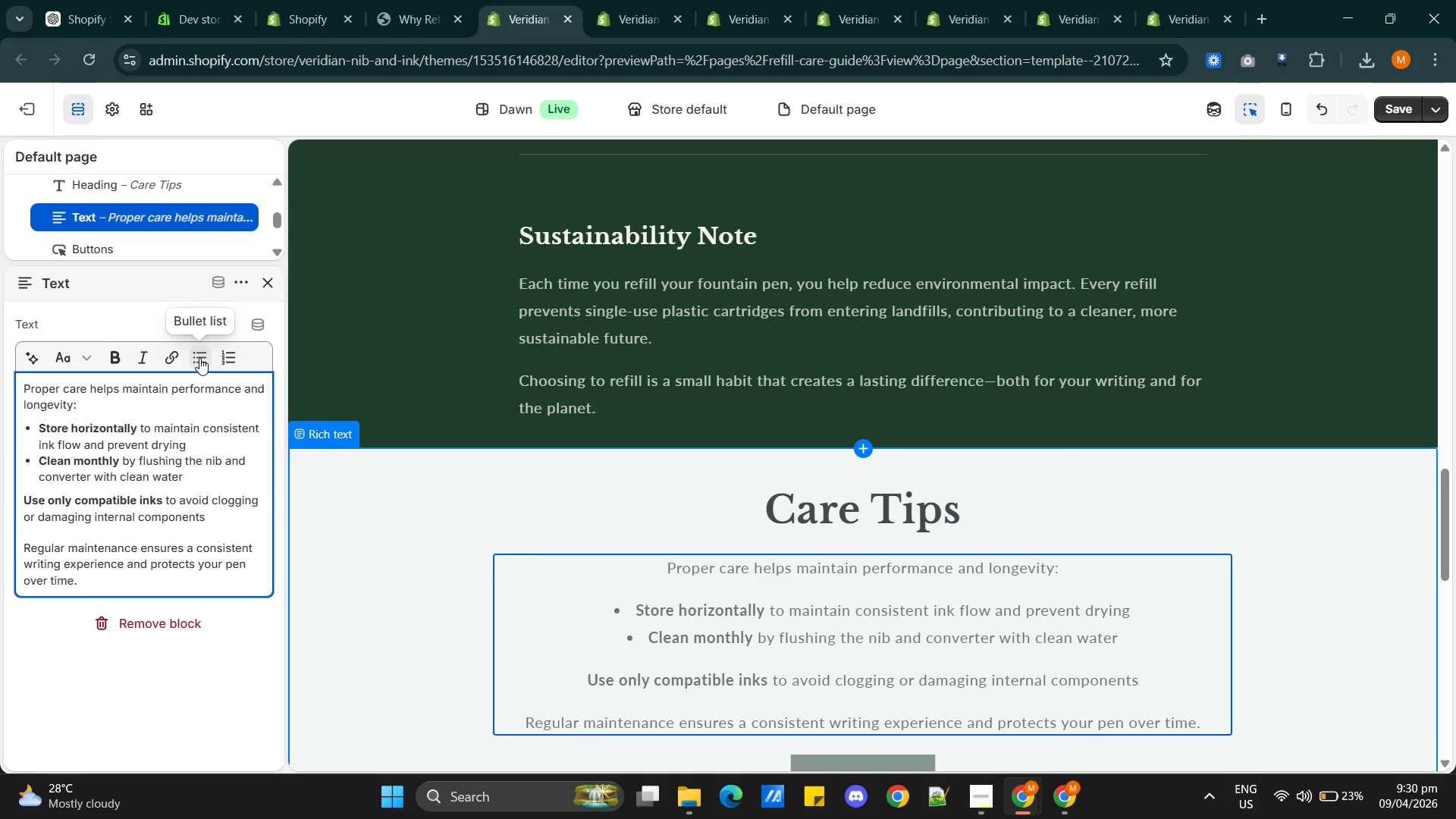 
left_click([199, 358])
 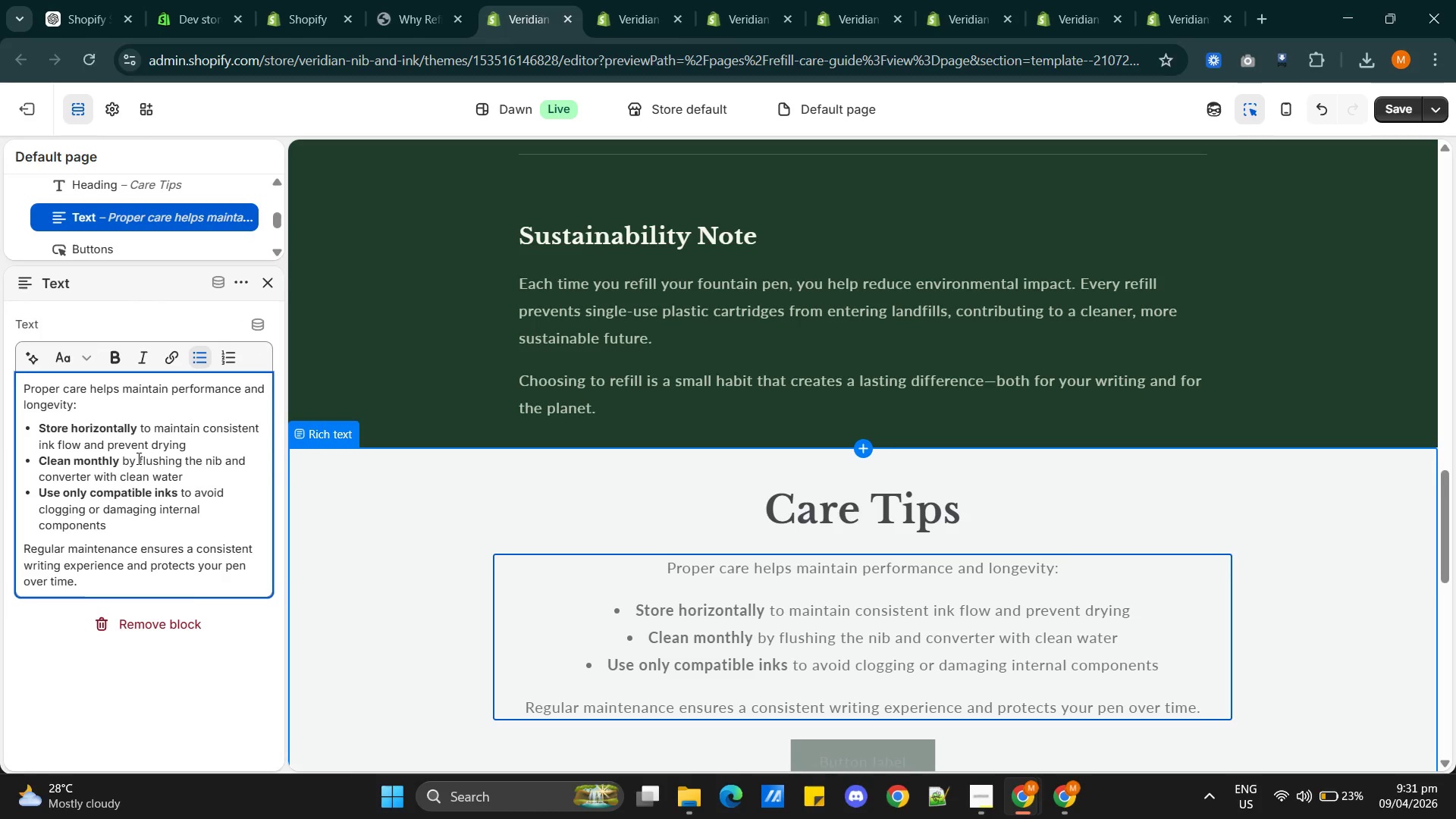 
wait(5.69)
 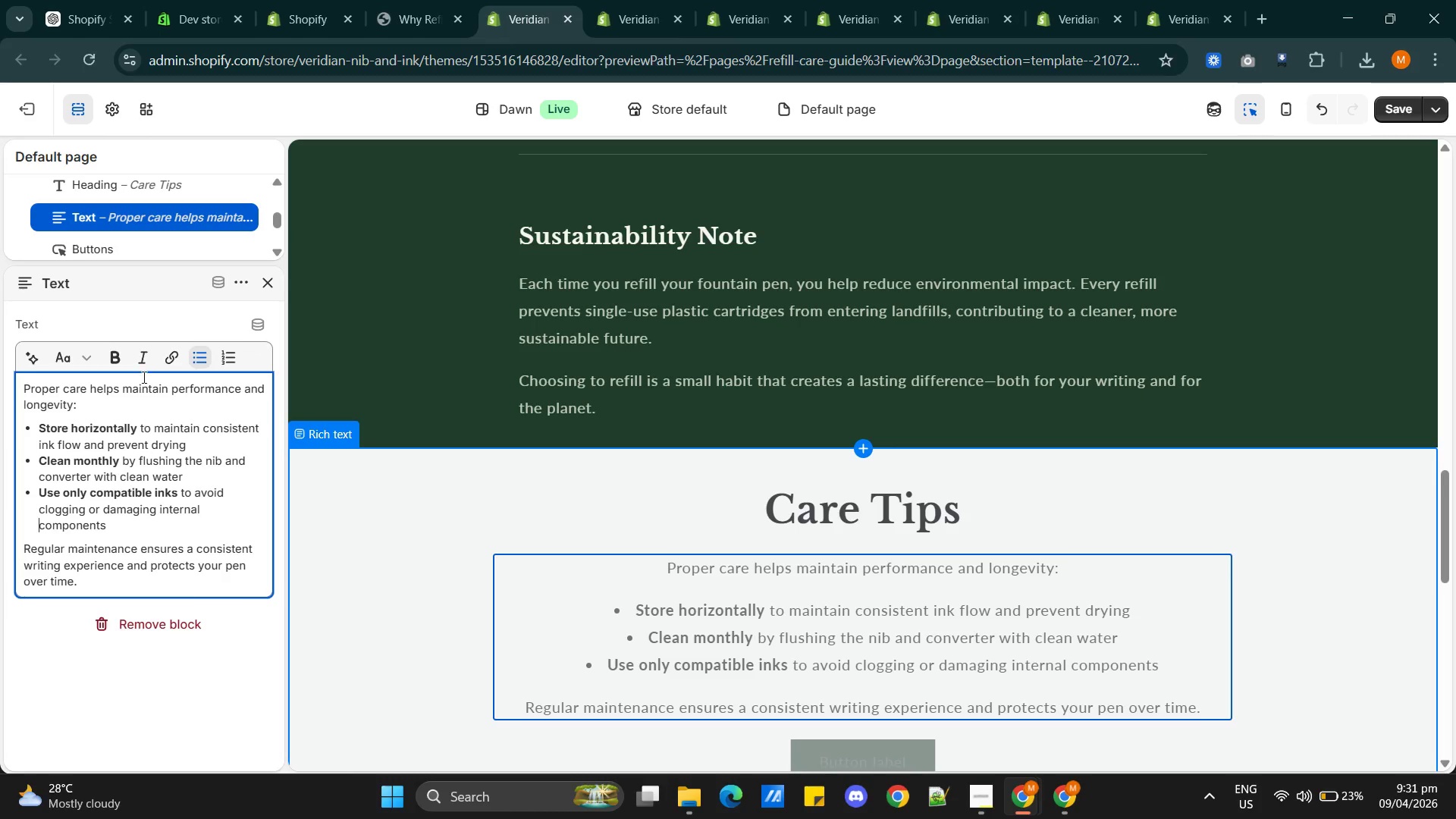 
left_click([27, 284])
 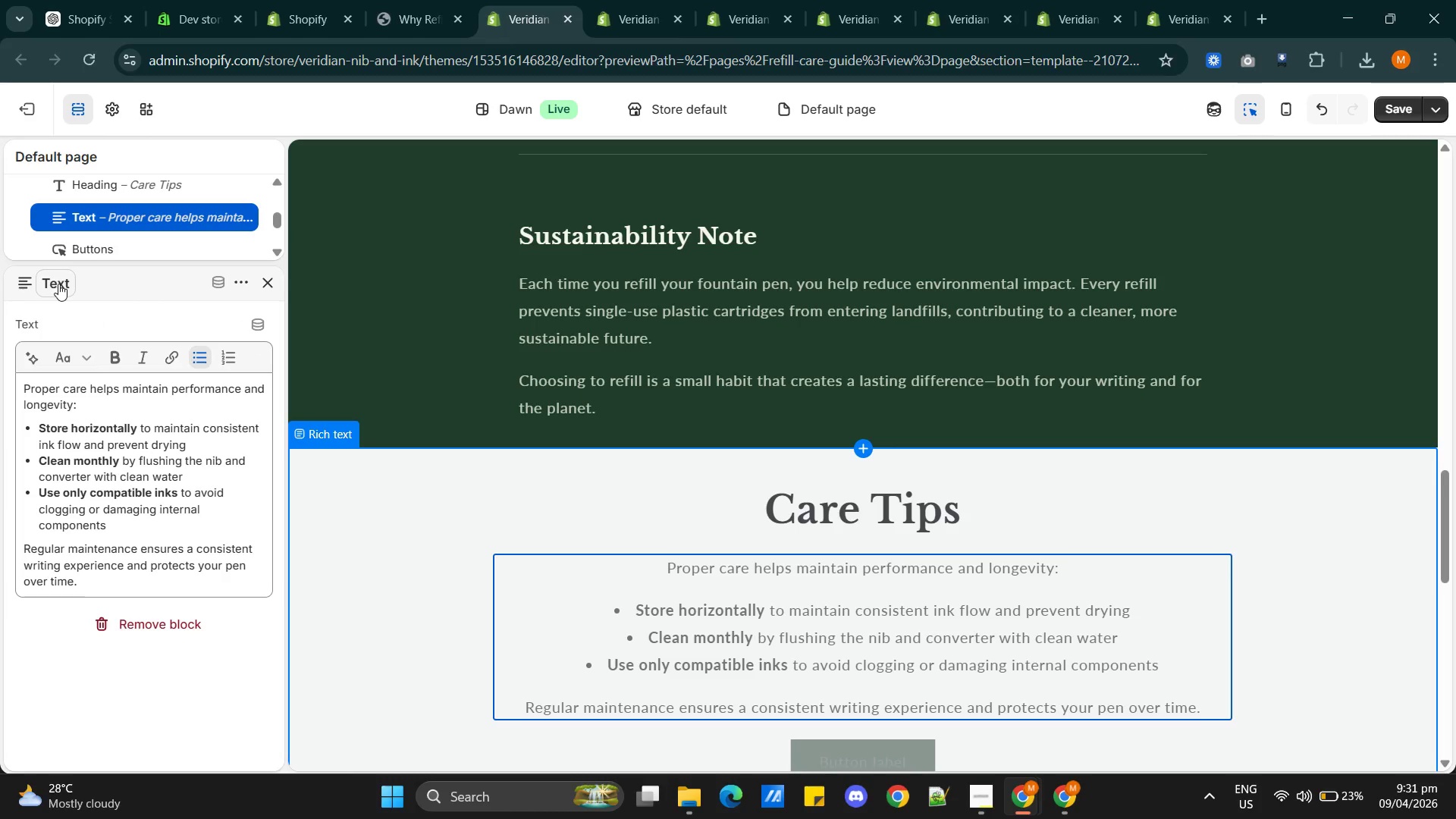 
left_click([58, 284])
 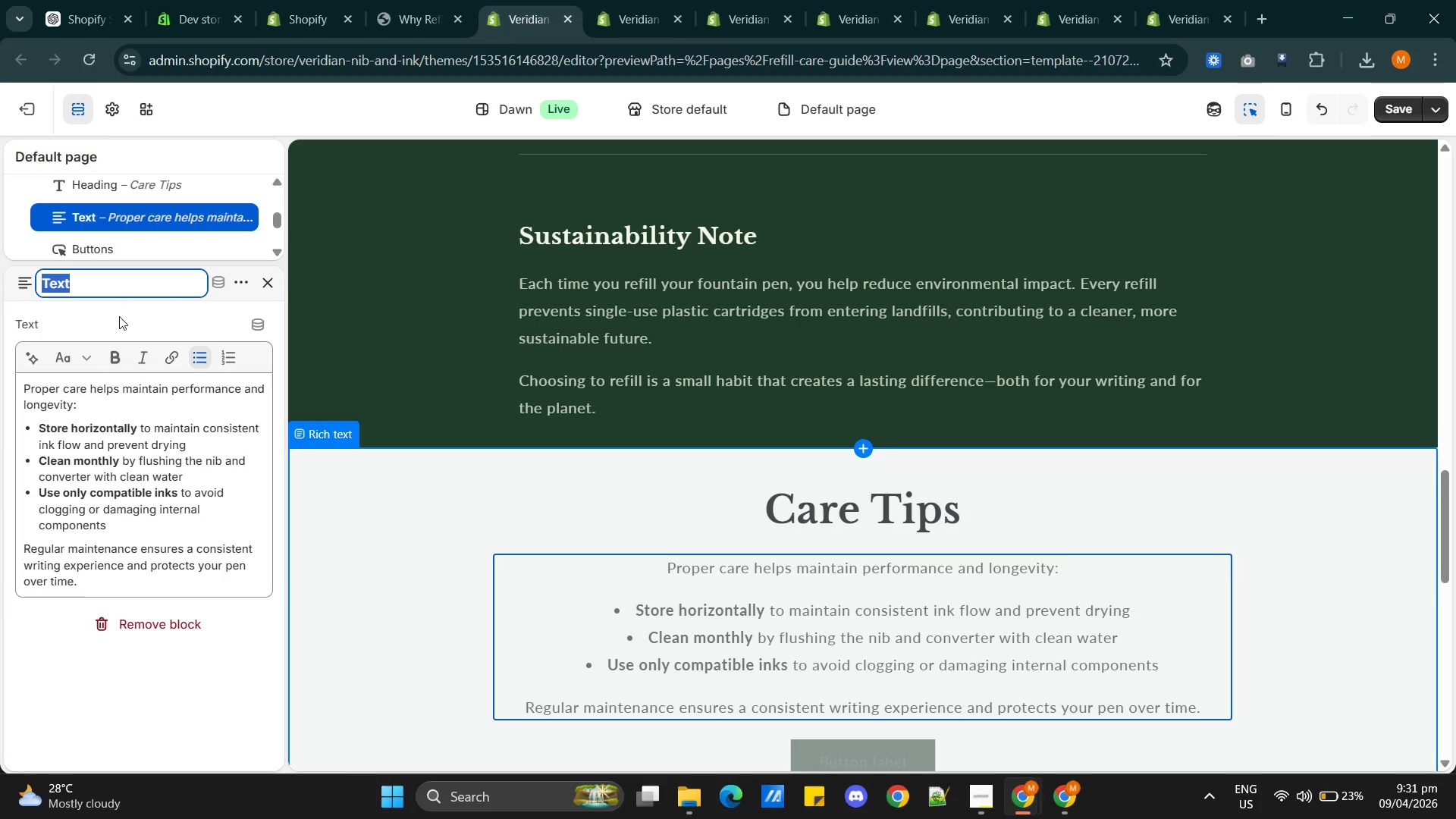 
left_click([145, 319])
 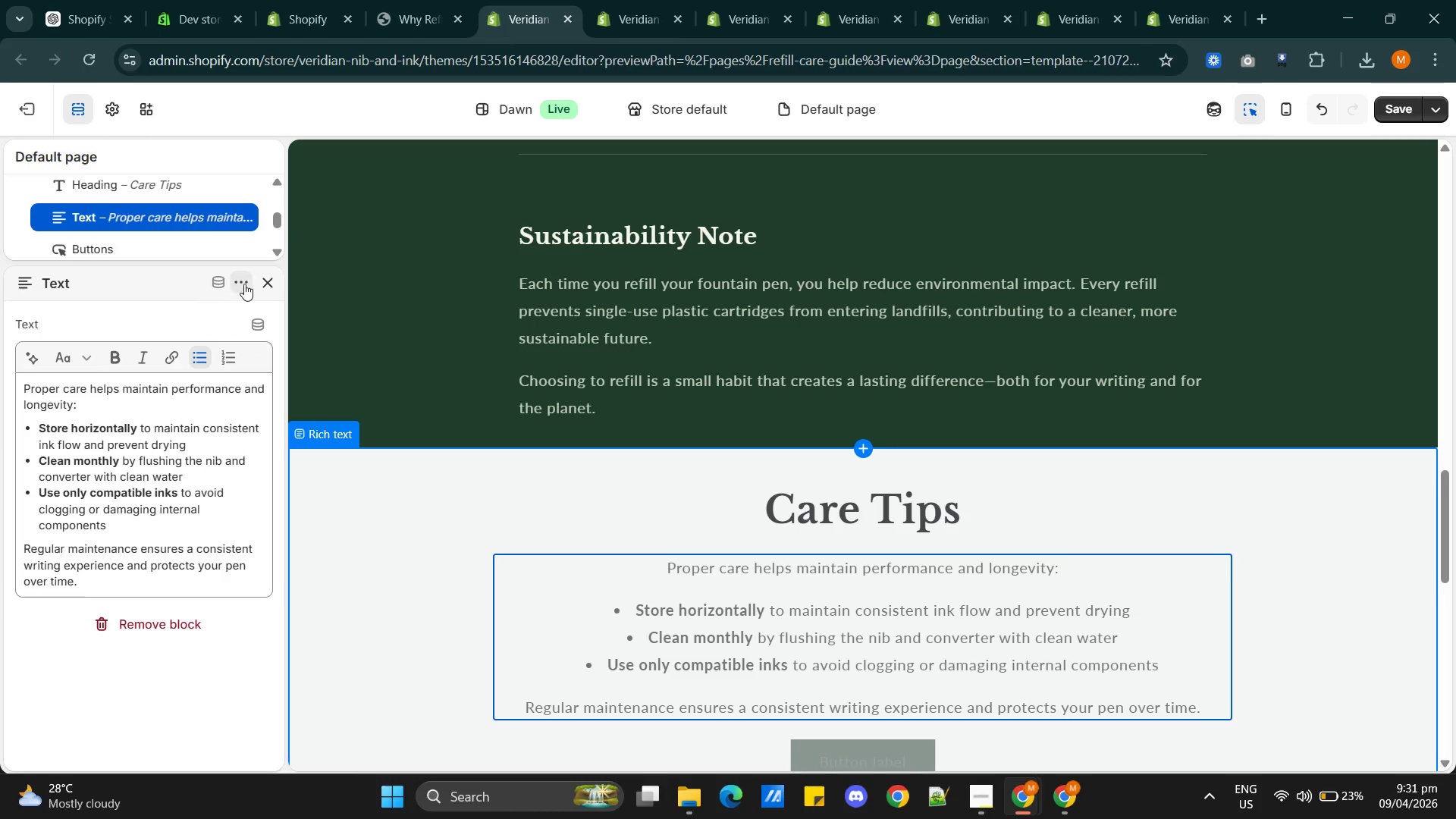 
left_click([244, 284])
 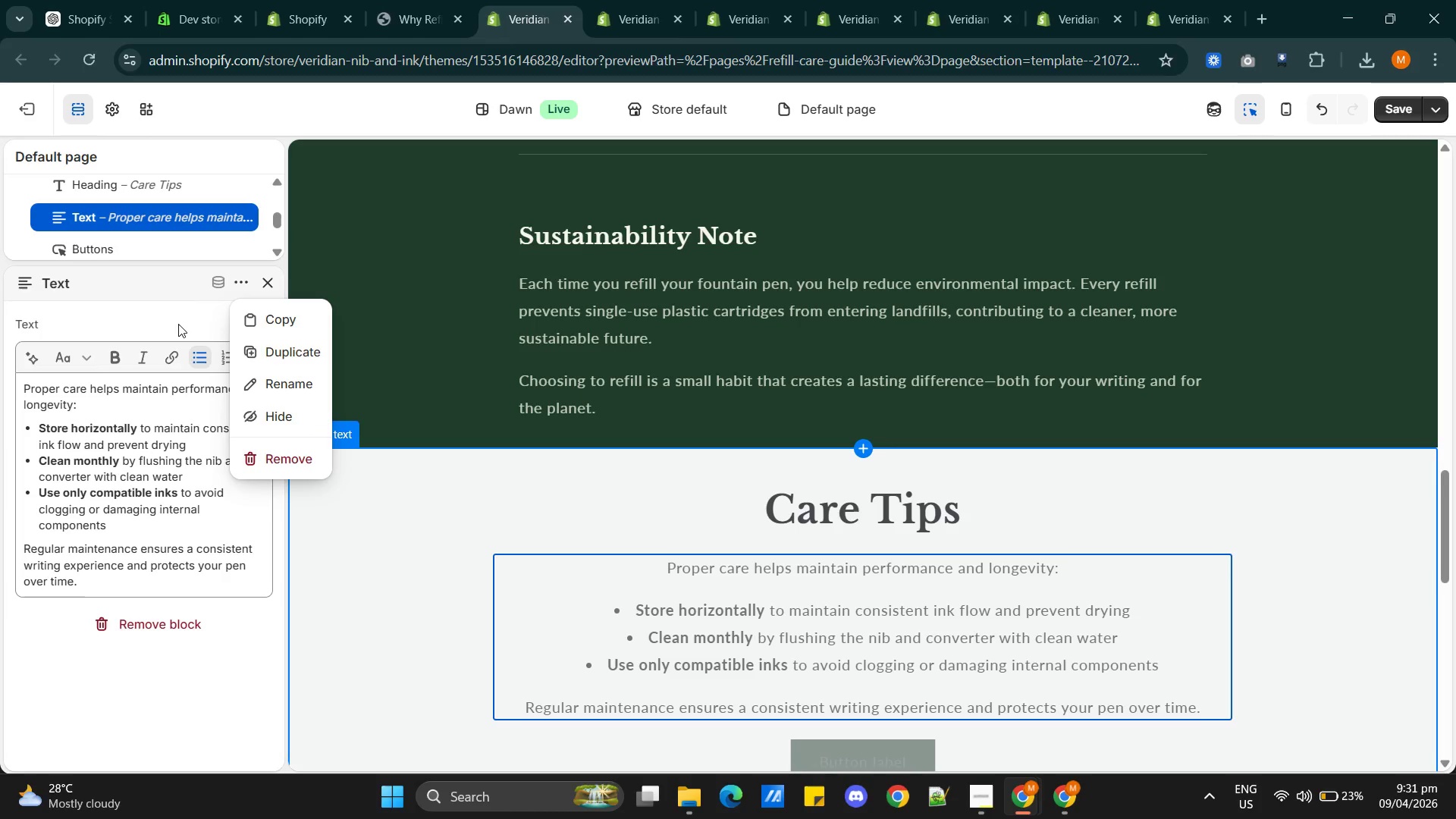 
left_click([176, 328])
 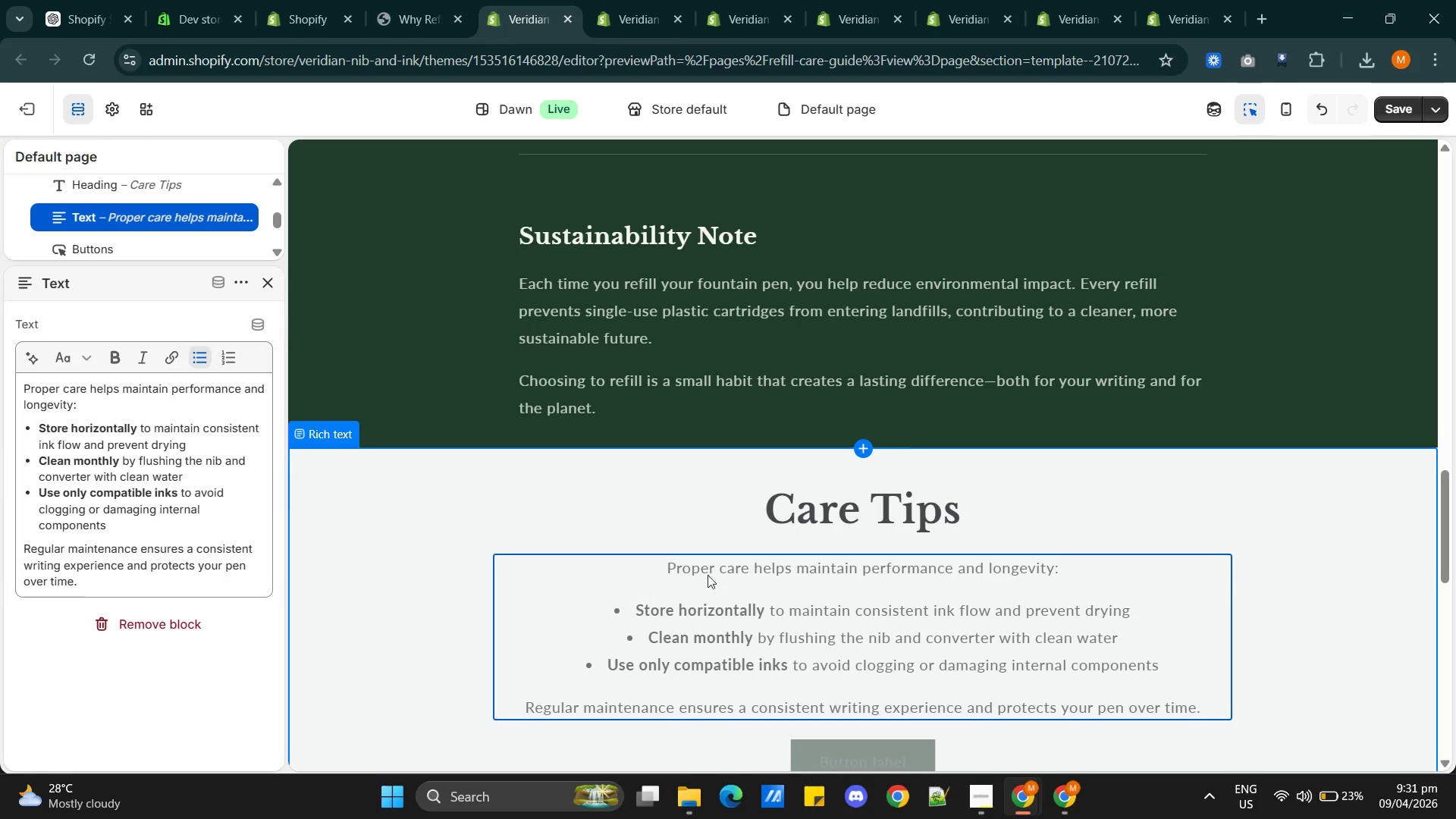 
scroll: coordinate [711, 573], scroll_direction: up, amount: 12.0
 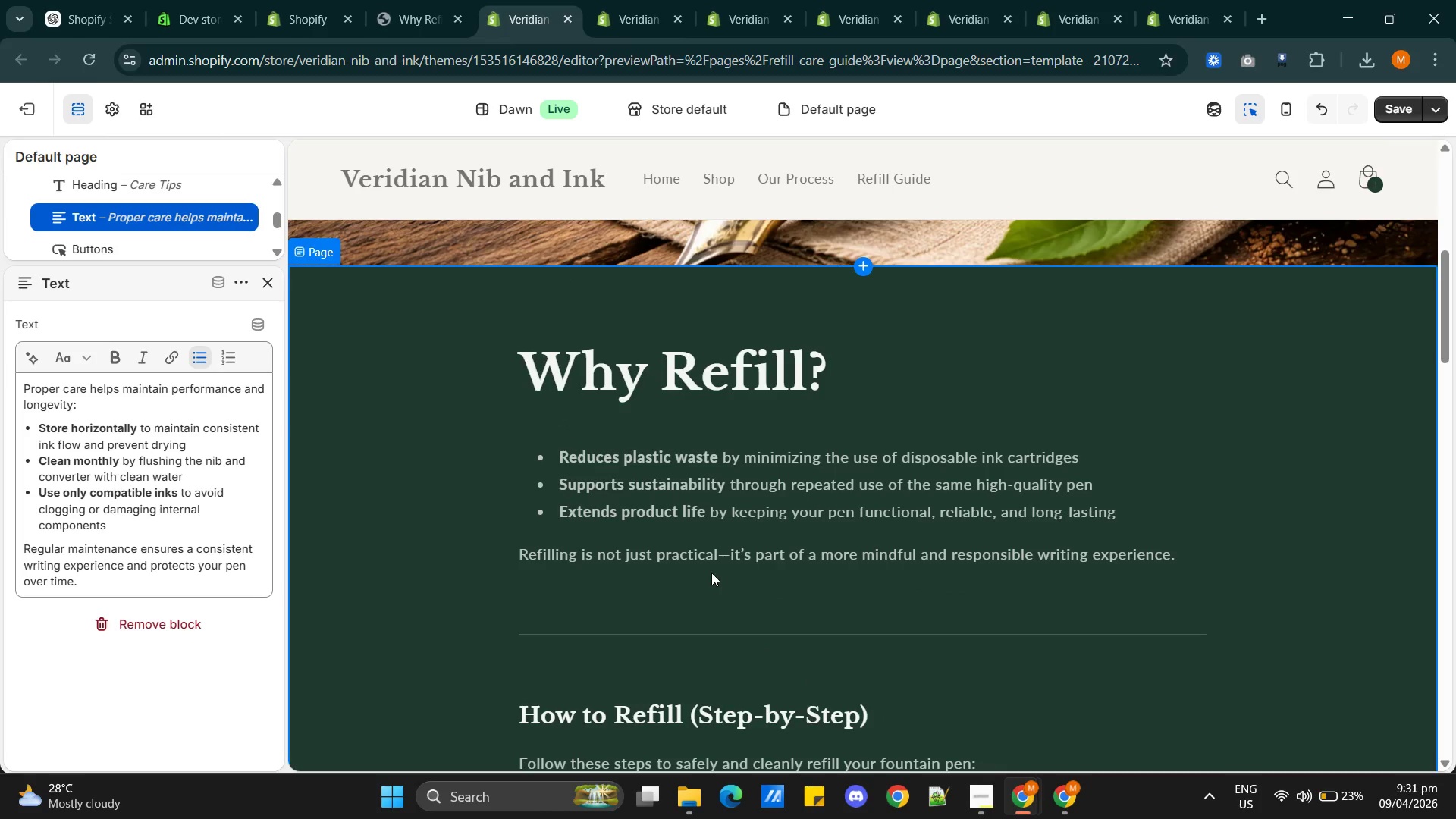 
scroll: coordinate [890, 407], scroll_direction: down, amount: 19.0
 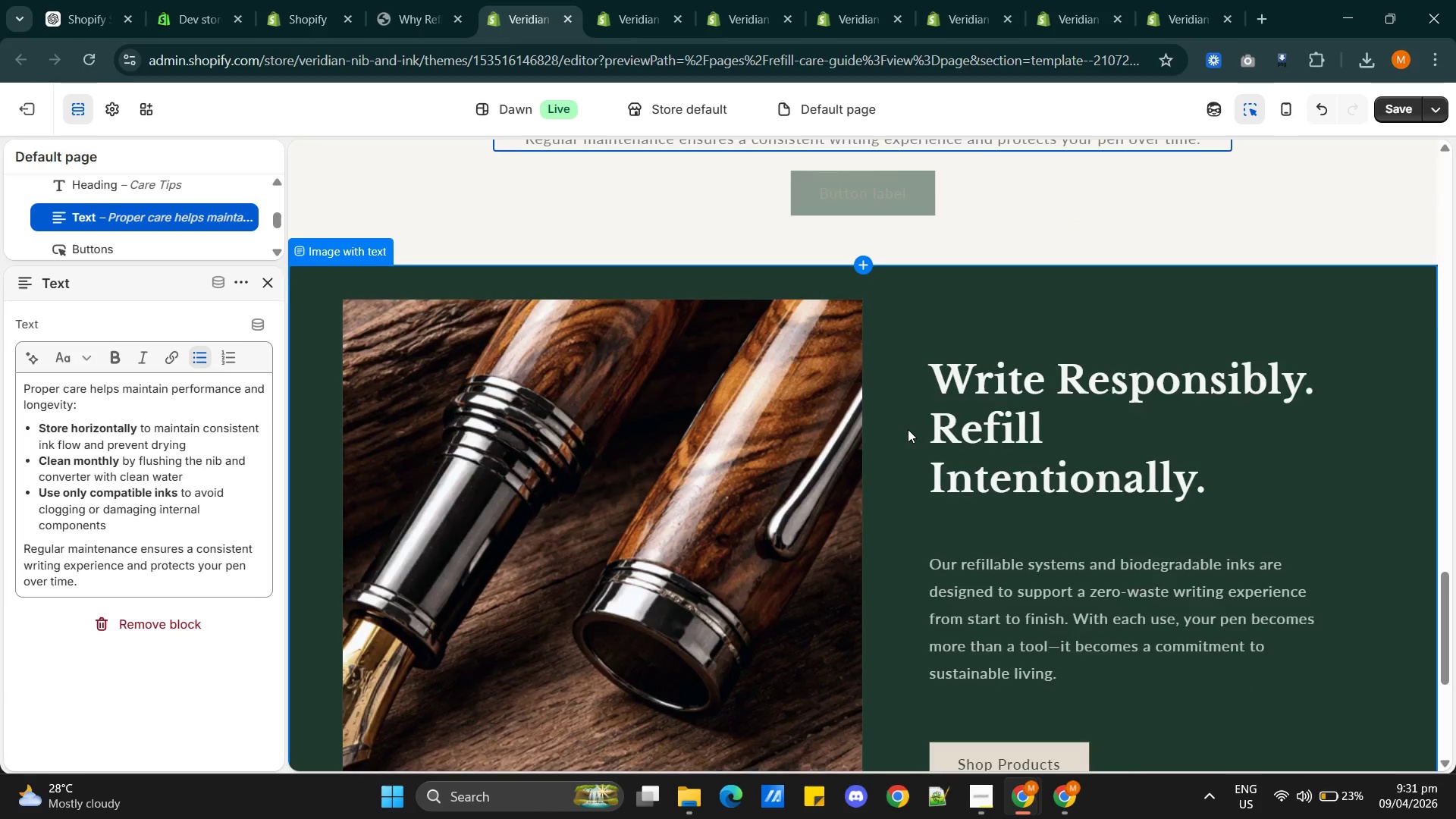 
scroll: coordinate [927, 460], scroll_direction: up, amount: 5.0
 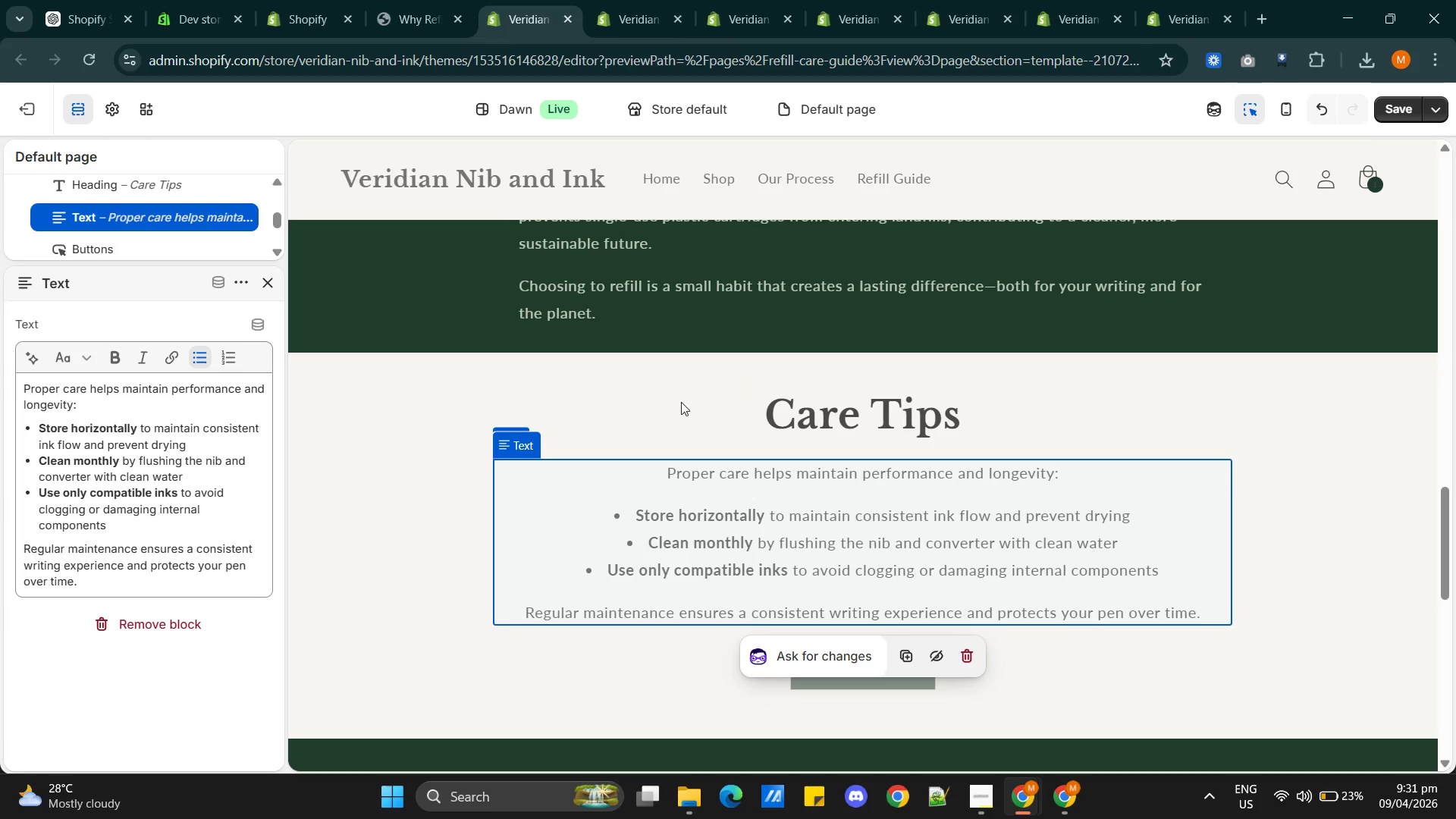 
left_click([566, 386])
 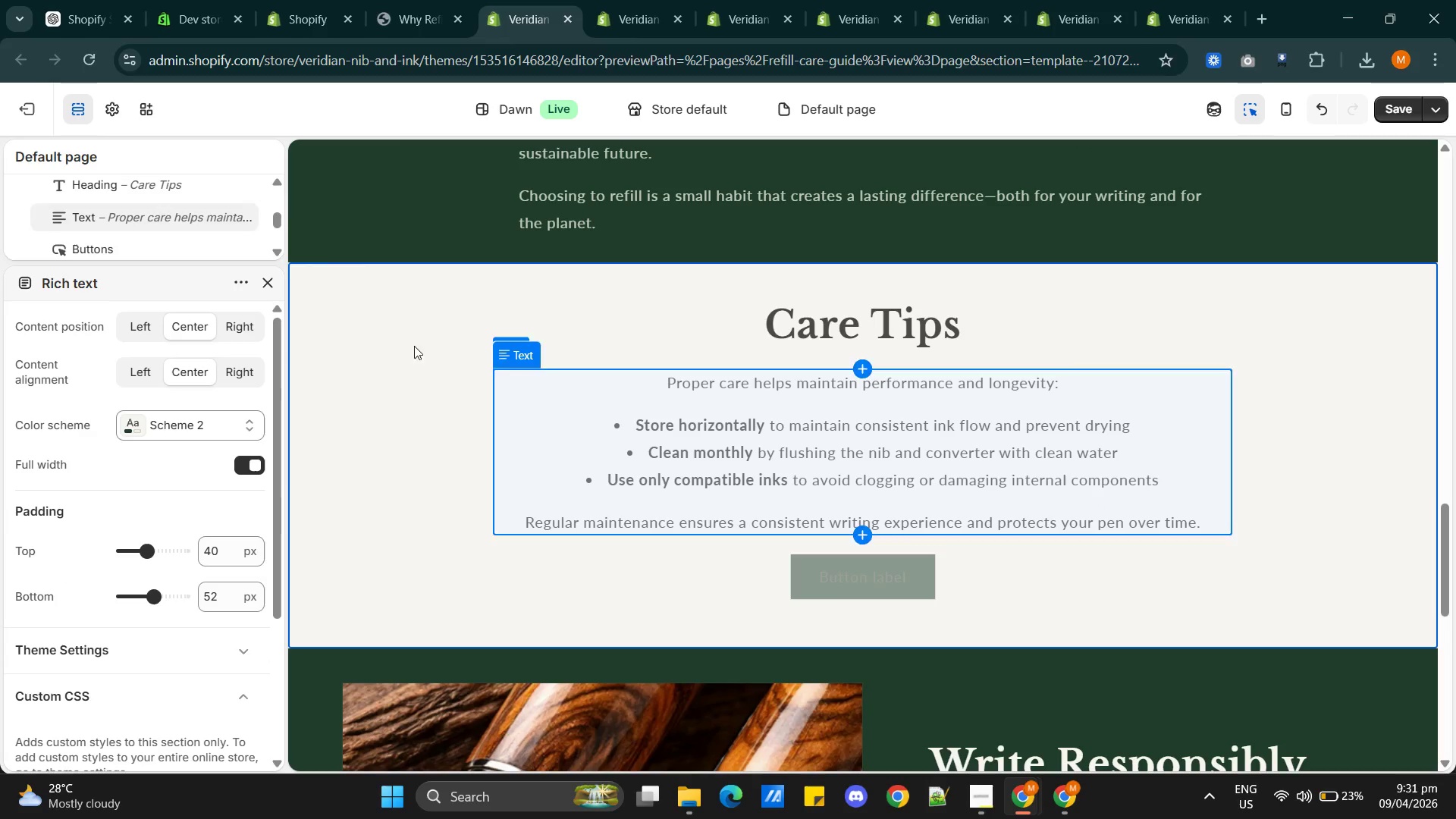 
left_click([391, 313])
 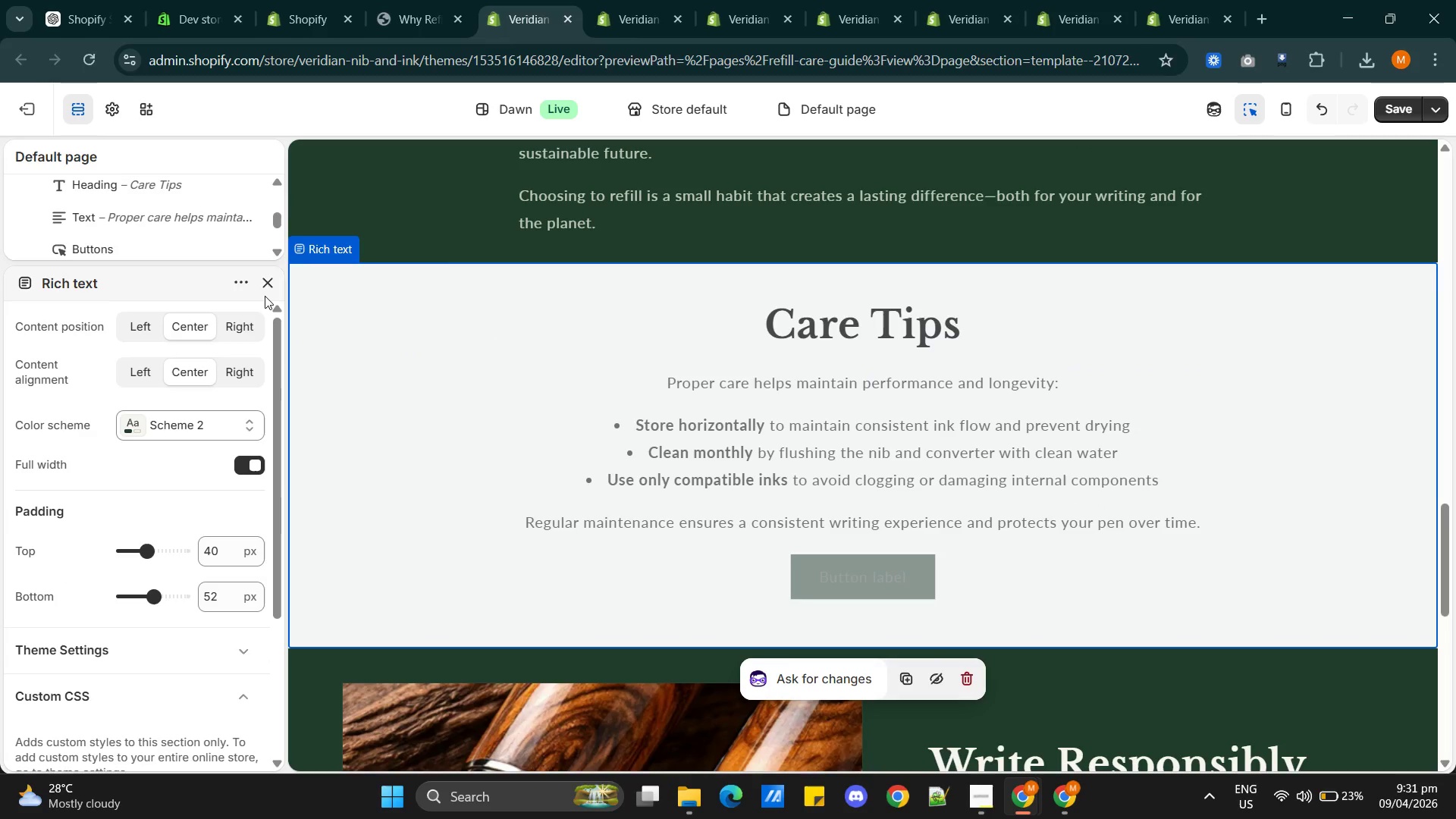 
left_click([264, 284])
 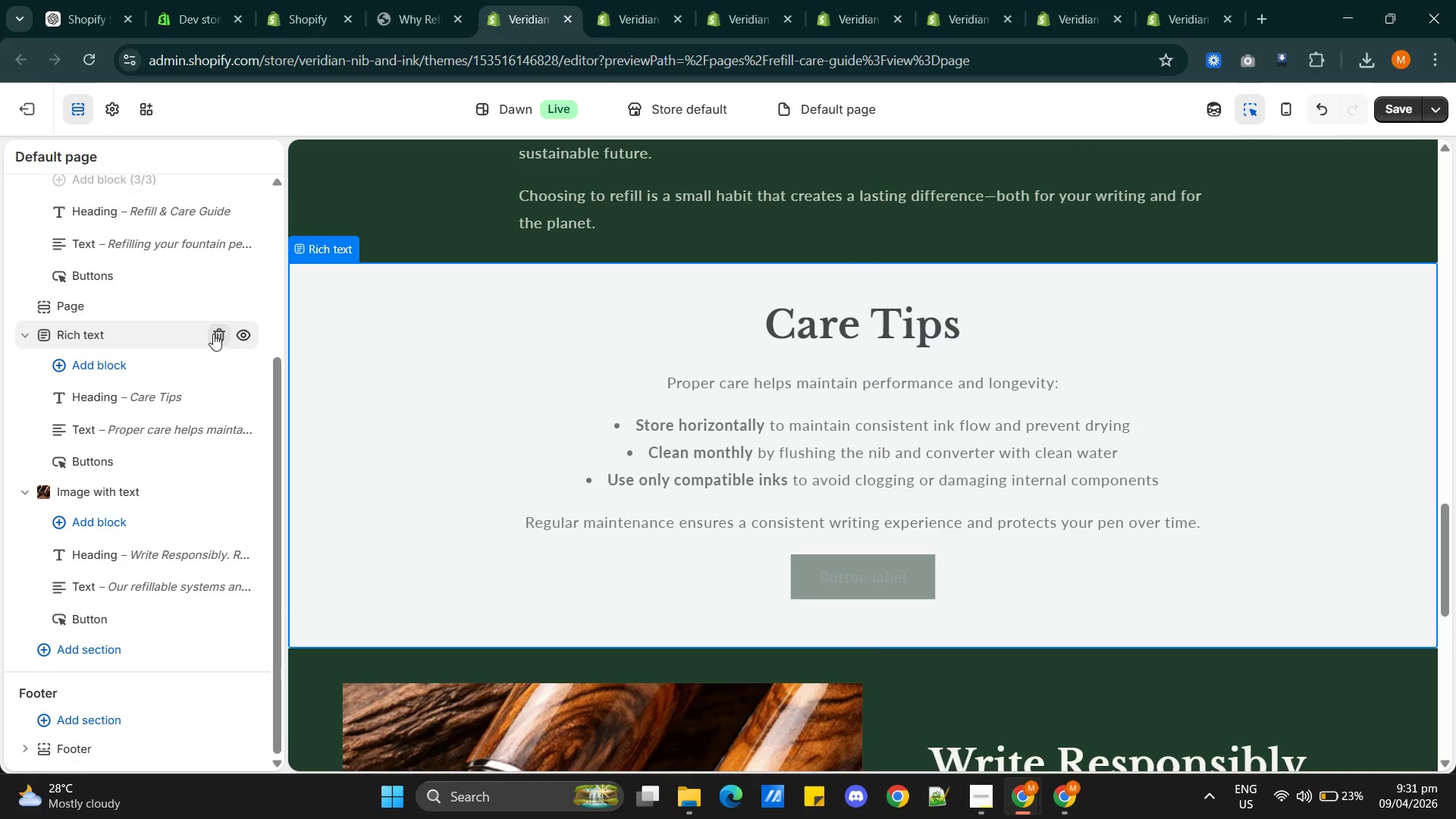 
left_click([213, 334])
 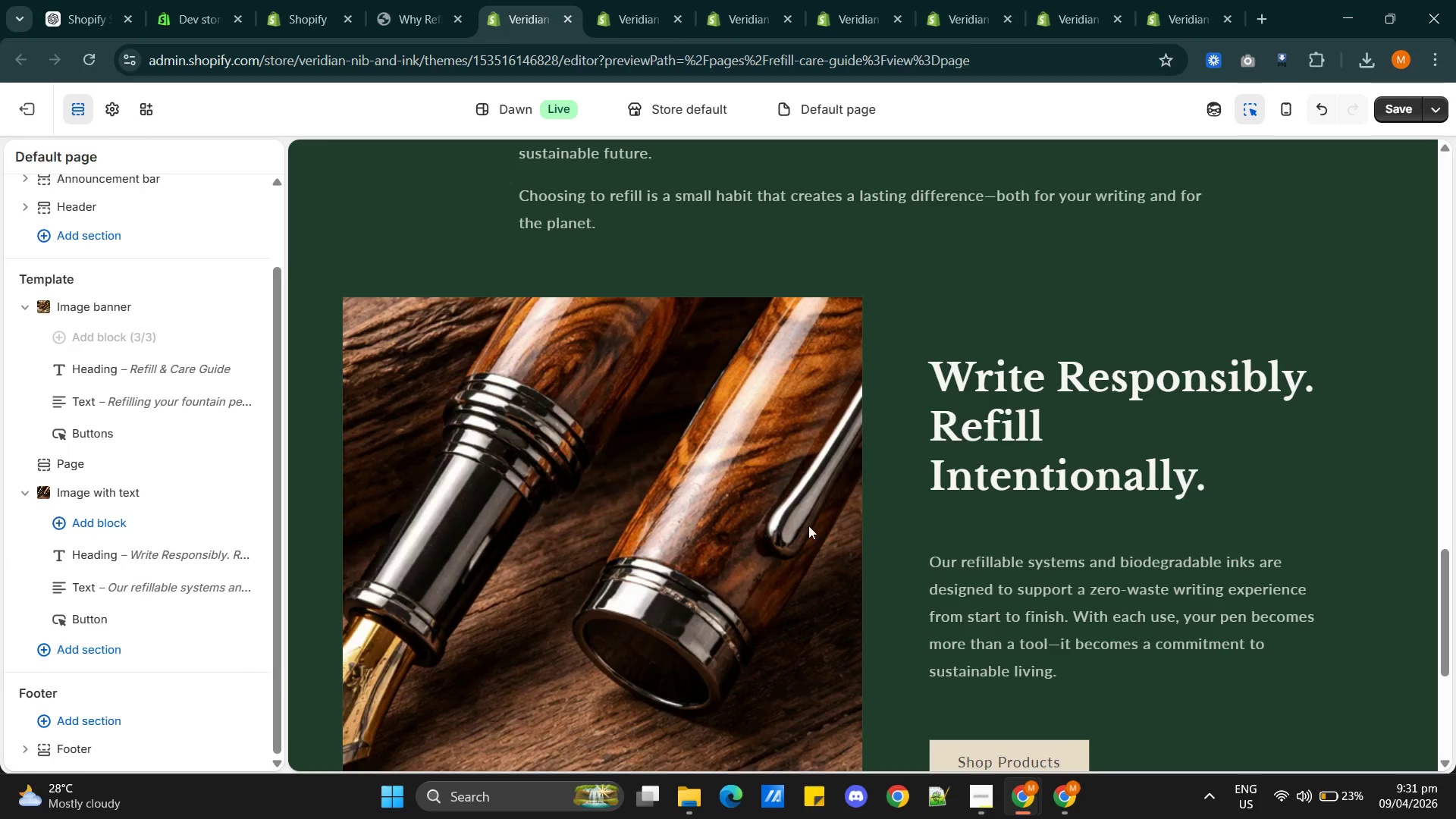 
scroll: coordinate [1065, 509], scroll_direction: up, amount: 17.0
 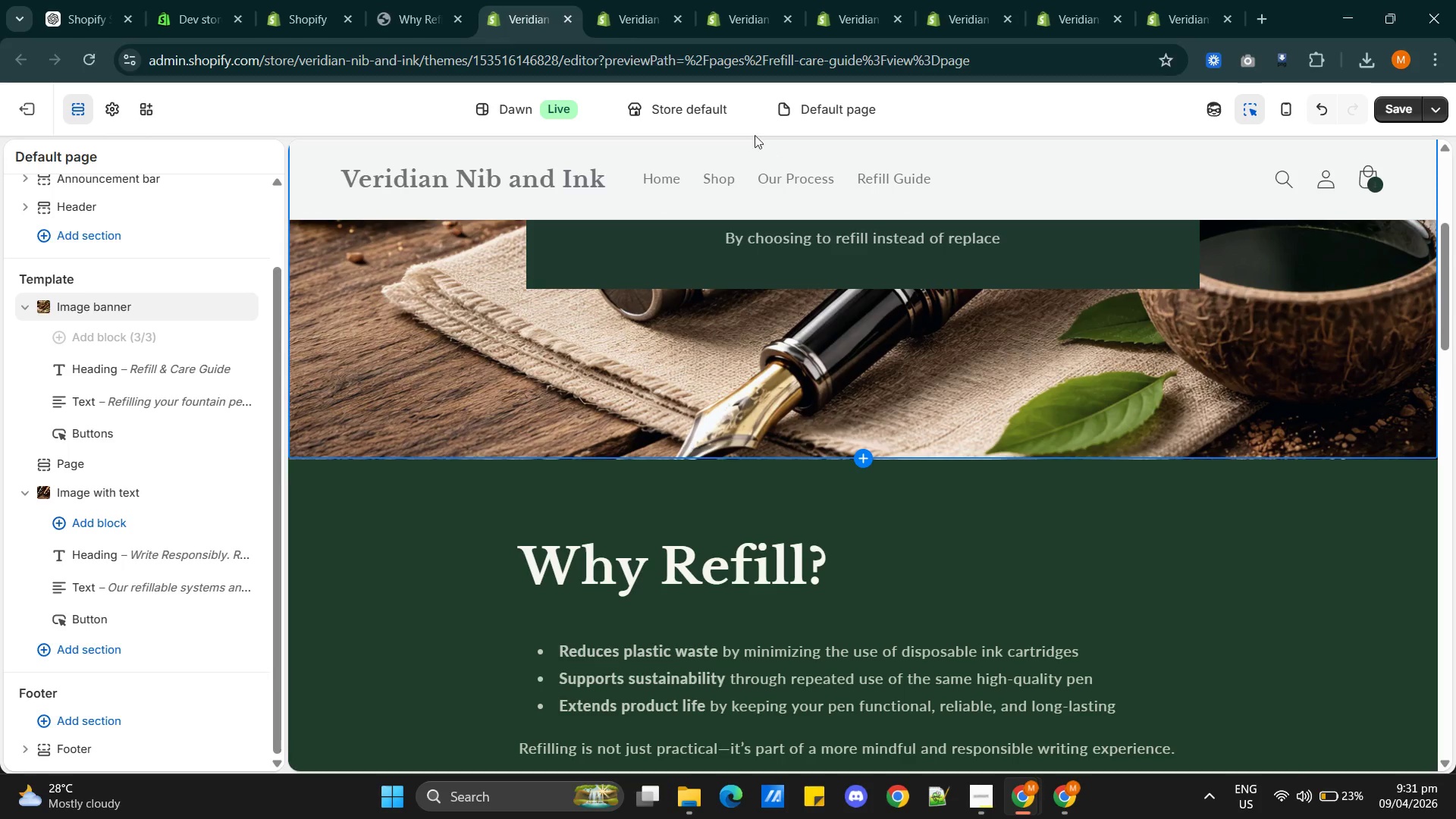 
left_click([698, 114])
 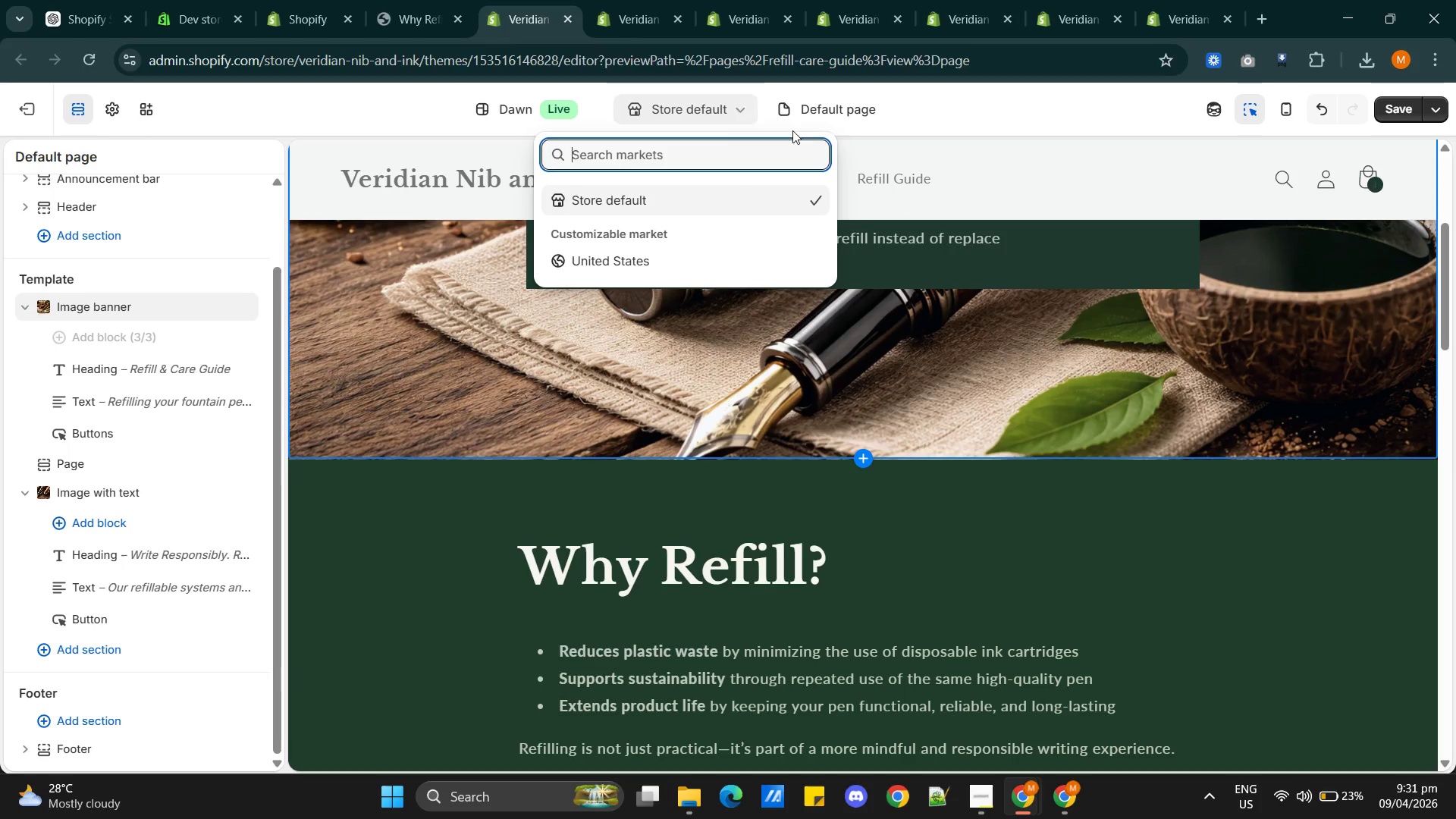 
left_click([1014, 158])
 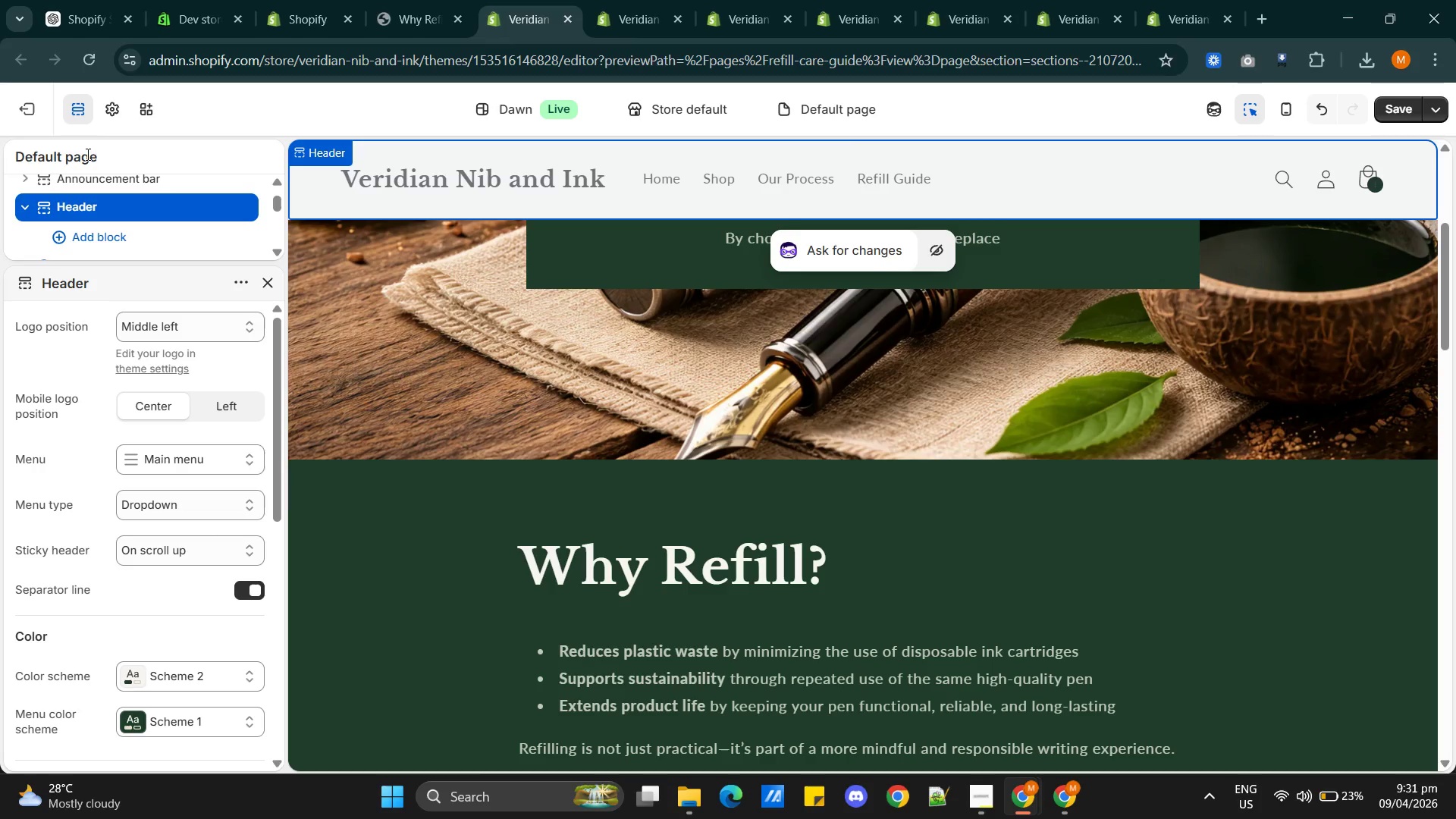 
left_click([71, 155])
 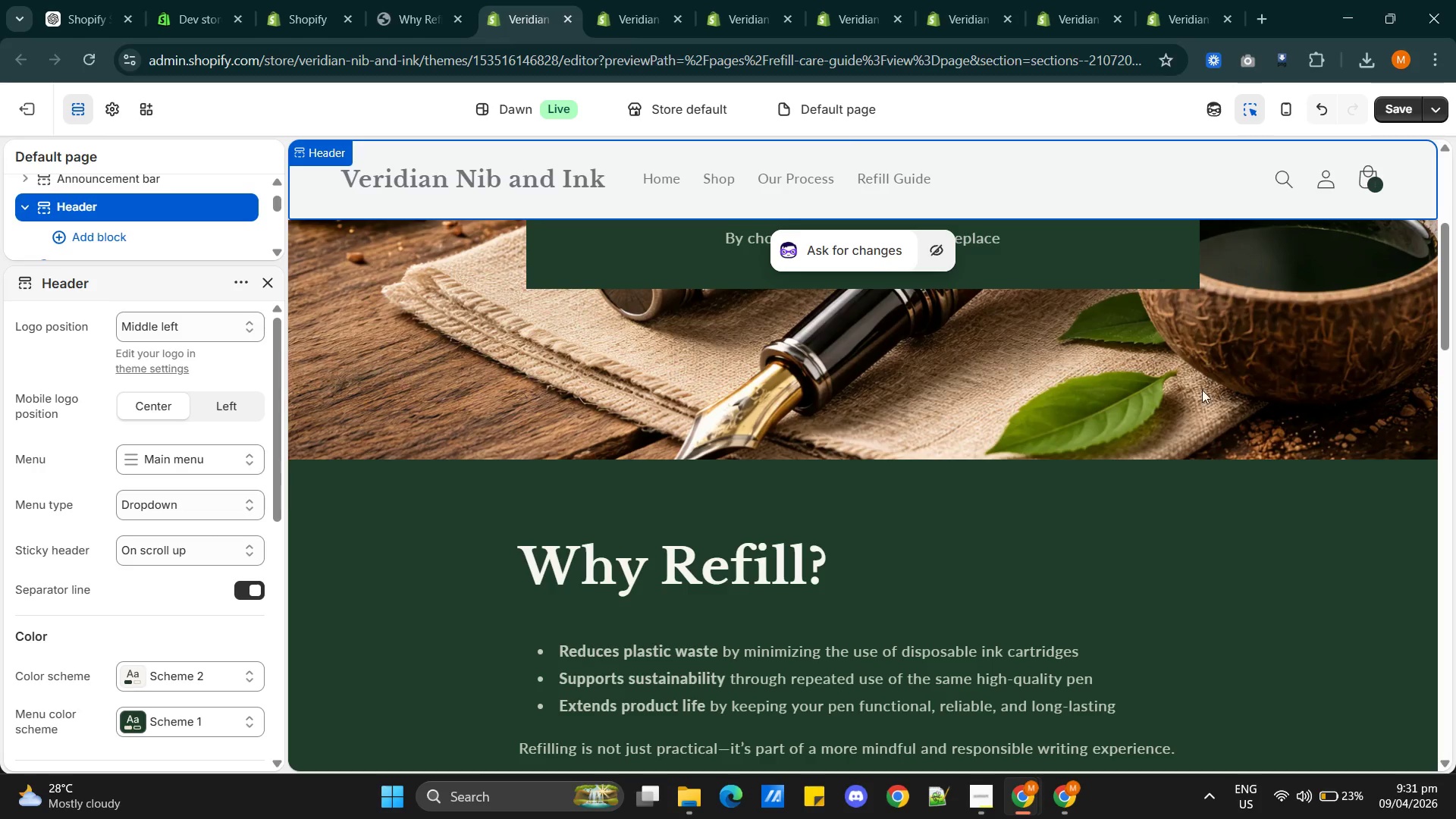 
scroll: coordinate [1053, 496], scroll_direction: down, amount: 24.0
 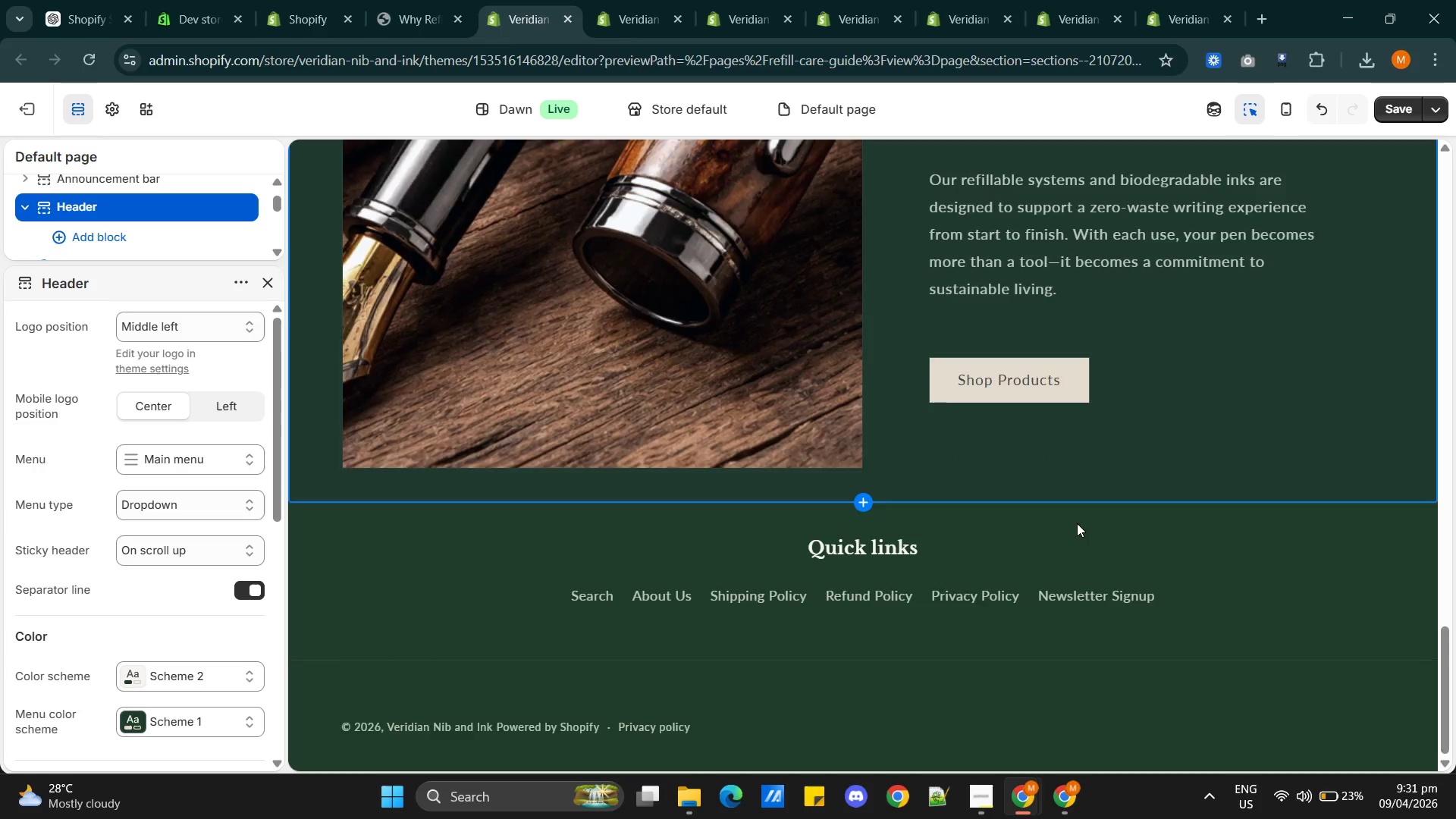 
scroll: coordinate [1090, 529], scroll_direction: up, amount: 4.0
 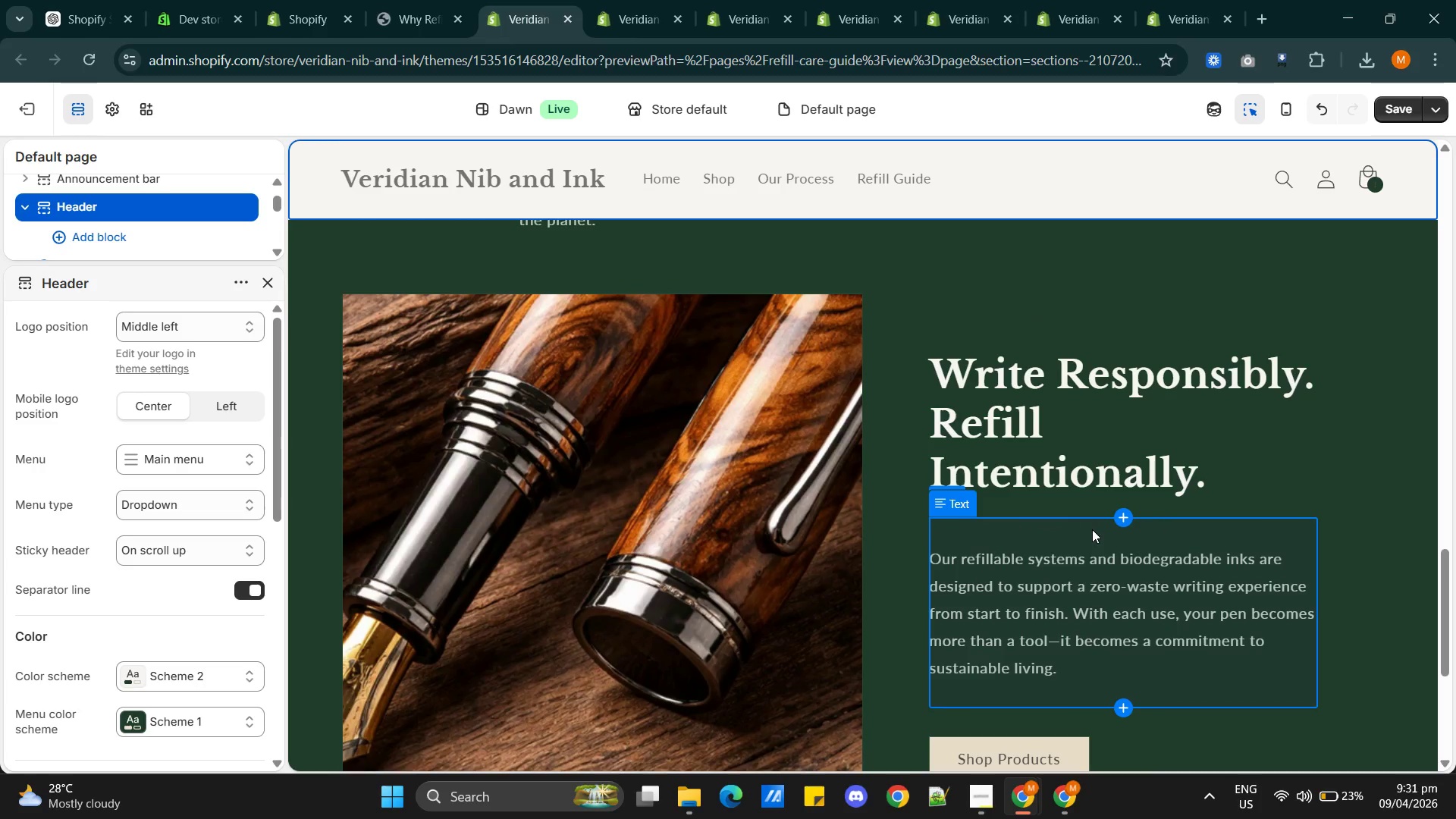 
scroll: coordinate [1085, 511], scroll_direction: down, amount: 1.0
 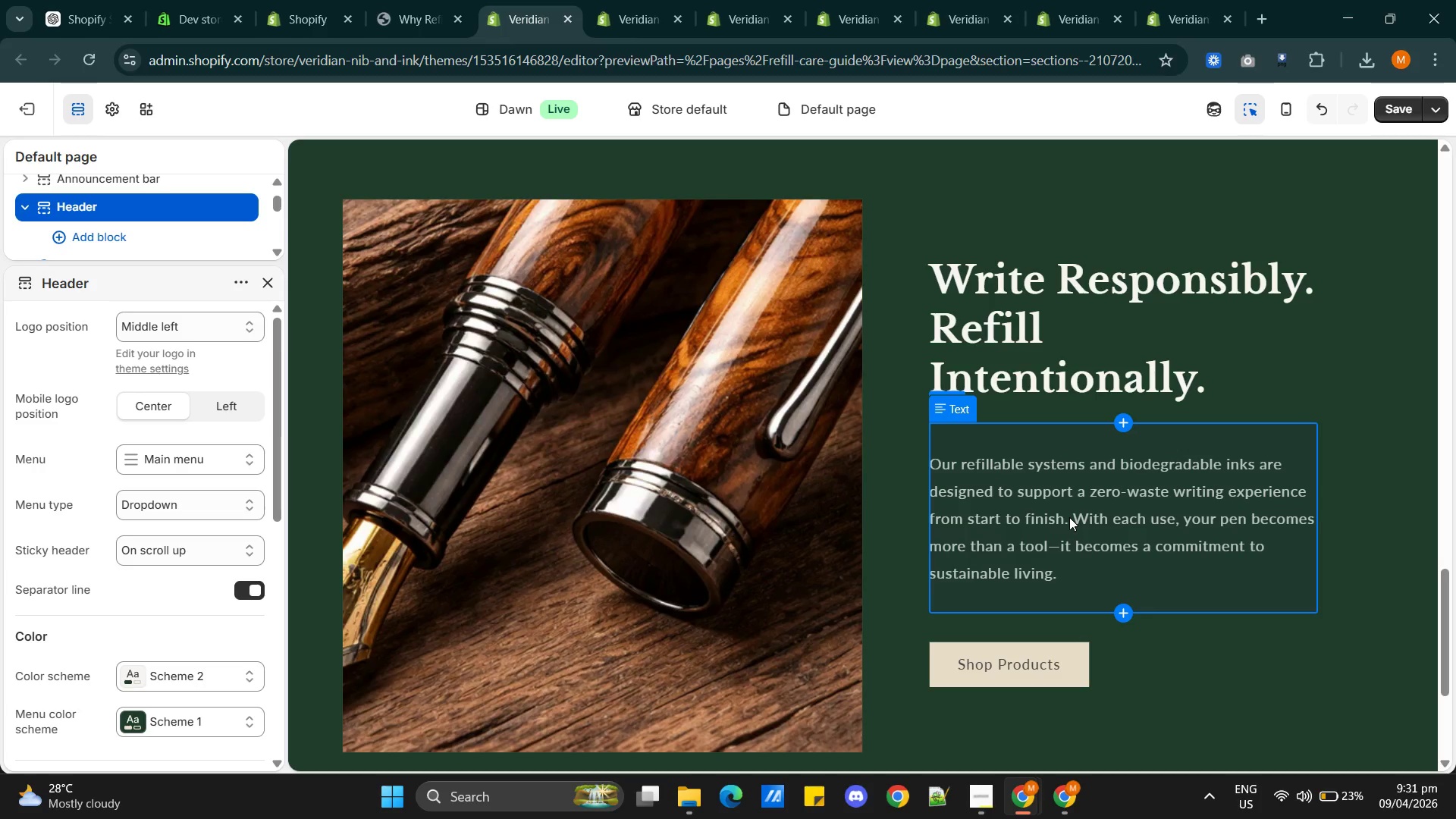 
scroll: coordinate [1055, 484], scroll_direction: up, amount: 21.0
 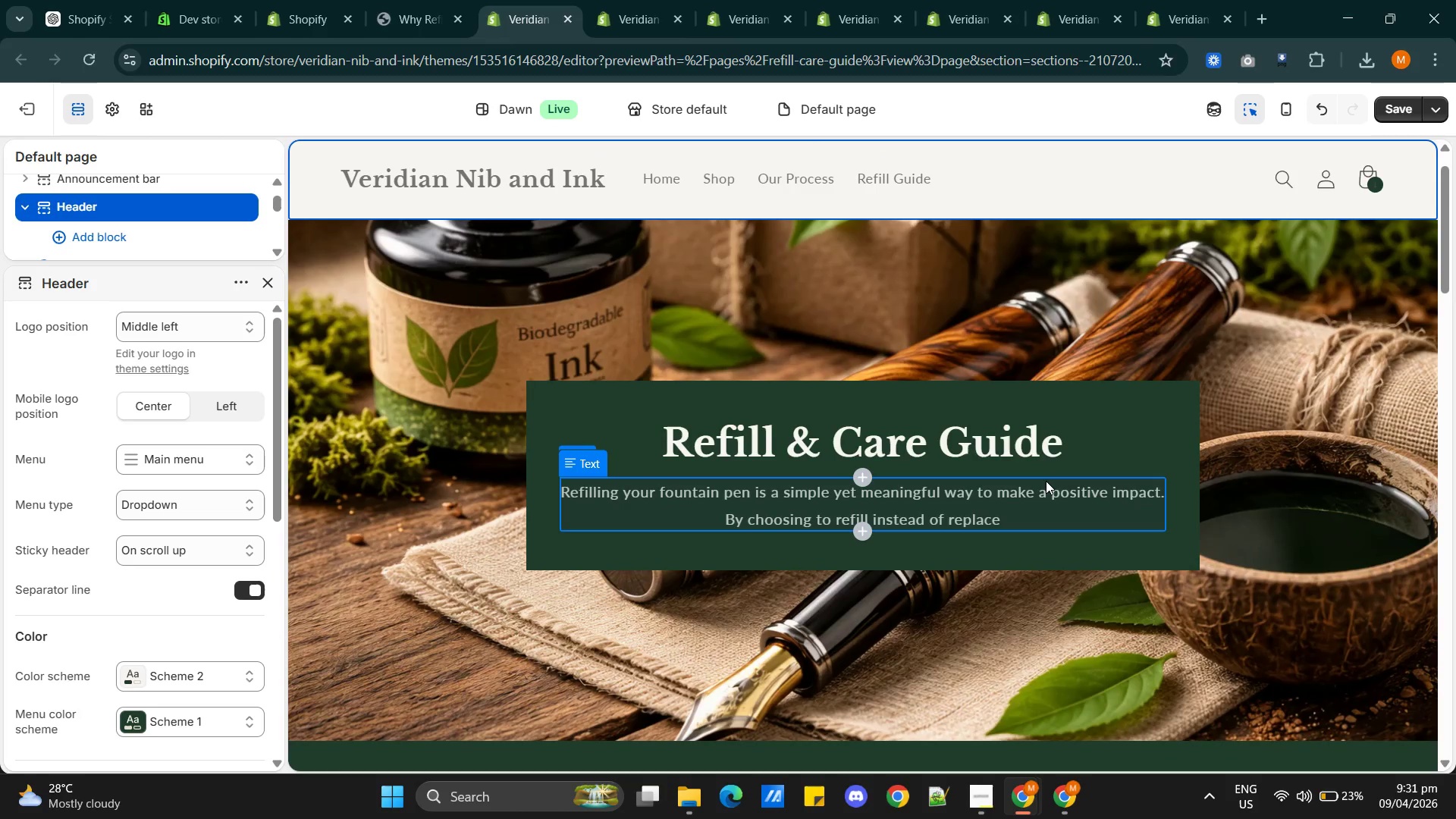 
scroll: coordinate [1043, 481], scroll_direction: down, amount: 21.0
 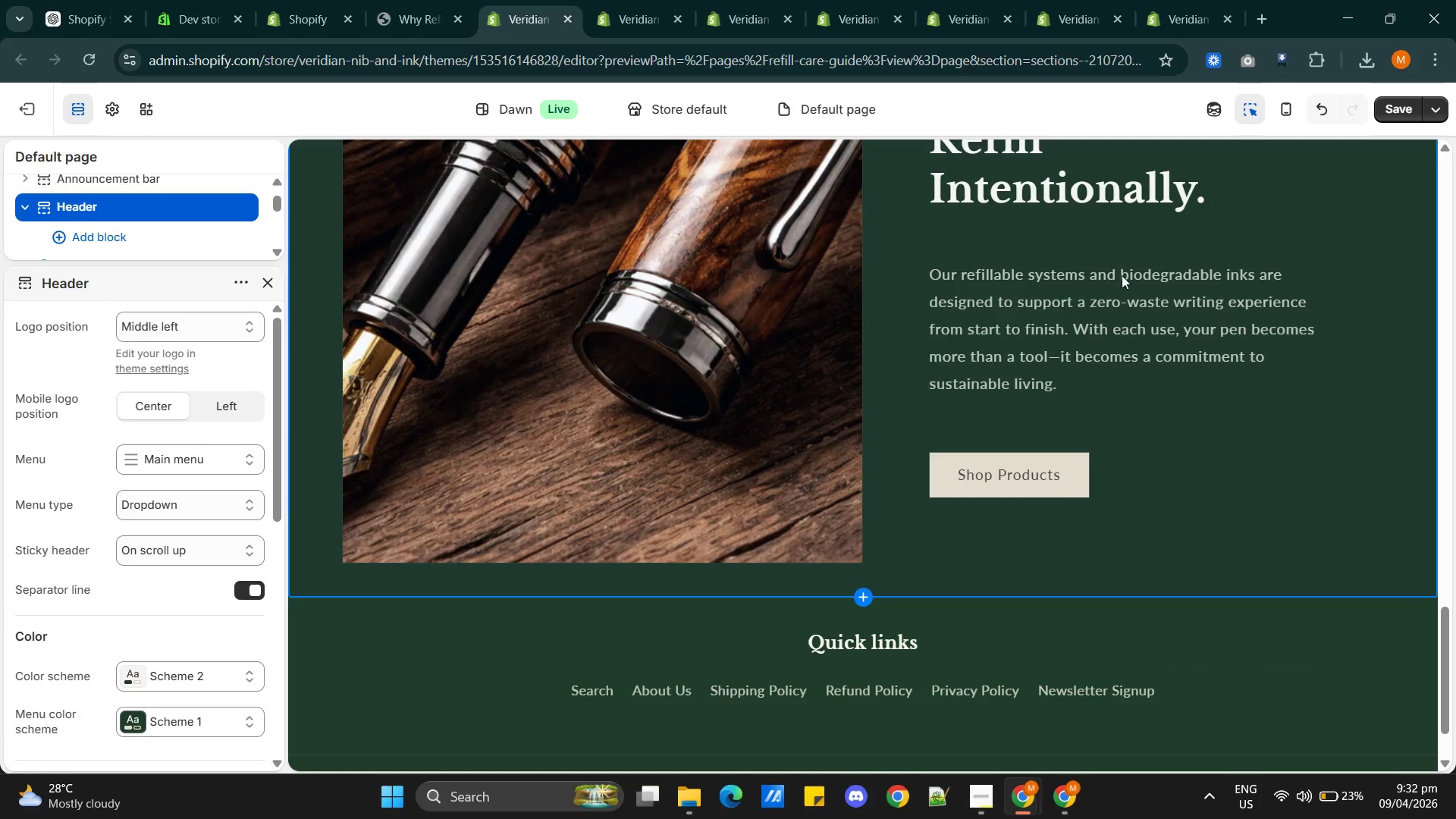 
mouse_move([1379, 137])
 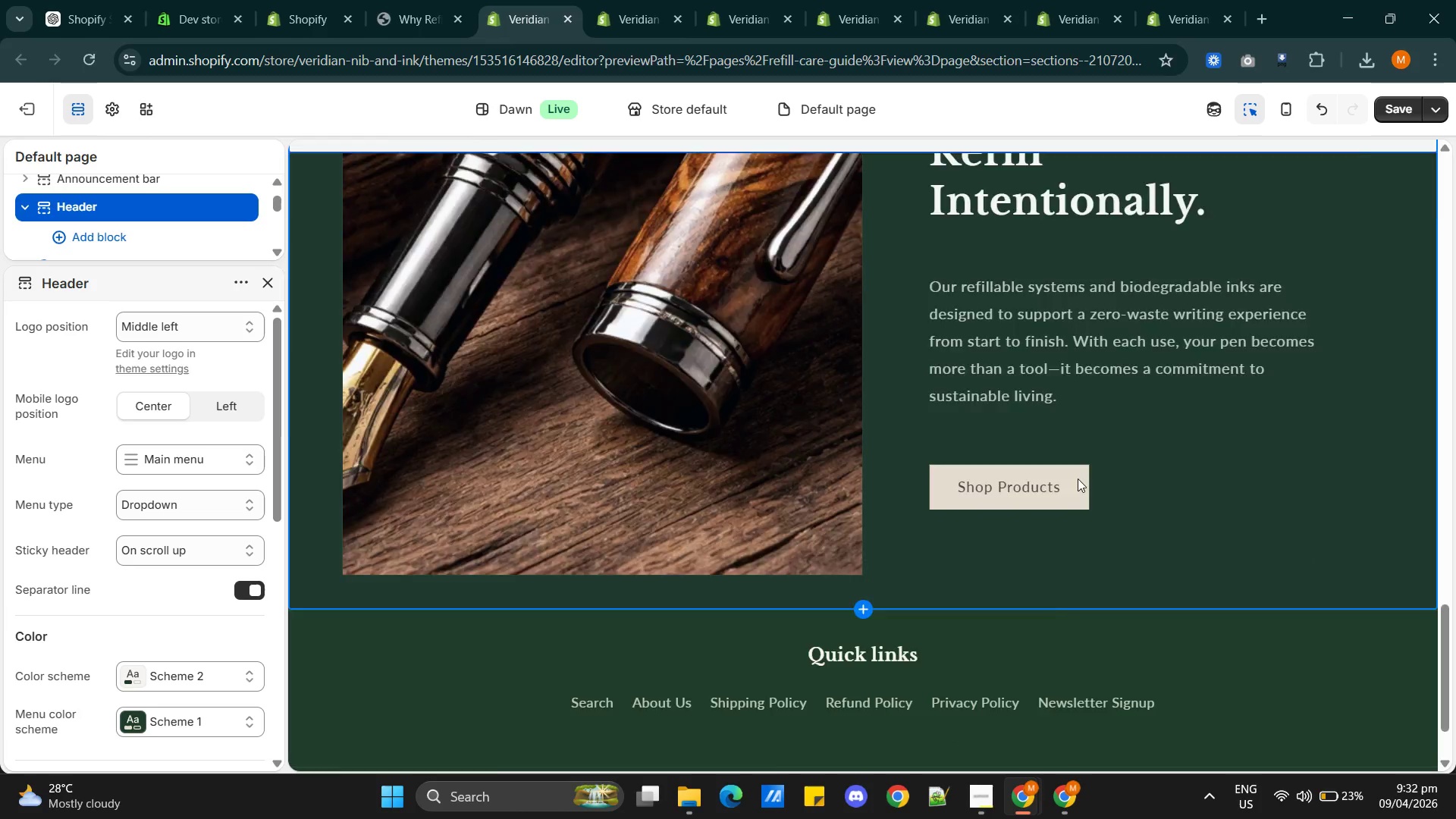 
scroll: coordinate [1082, 480], scroll_direction: up, amount: 23.0
 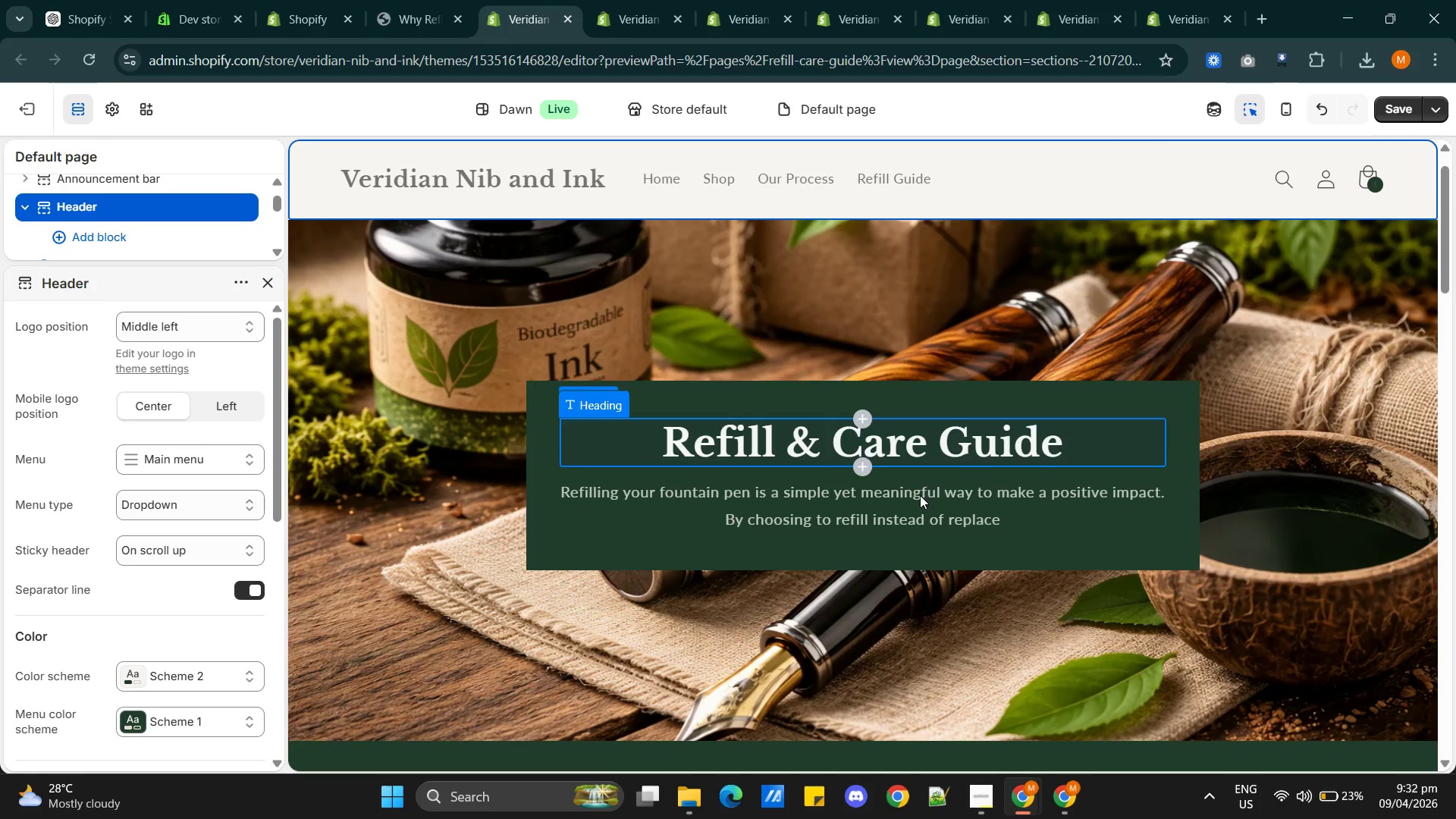 
left_click([941, 507])
 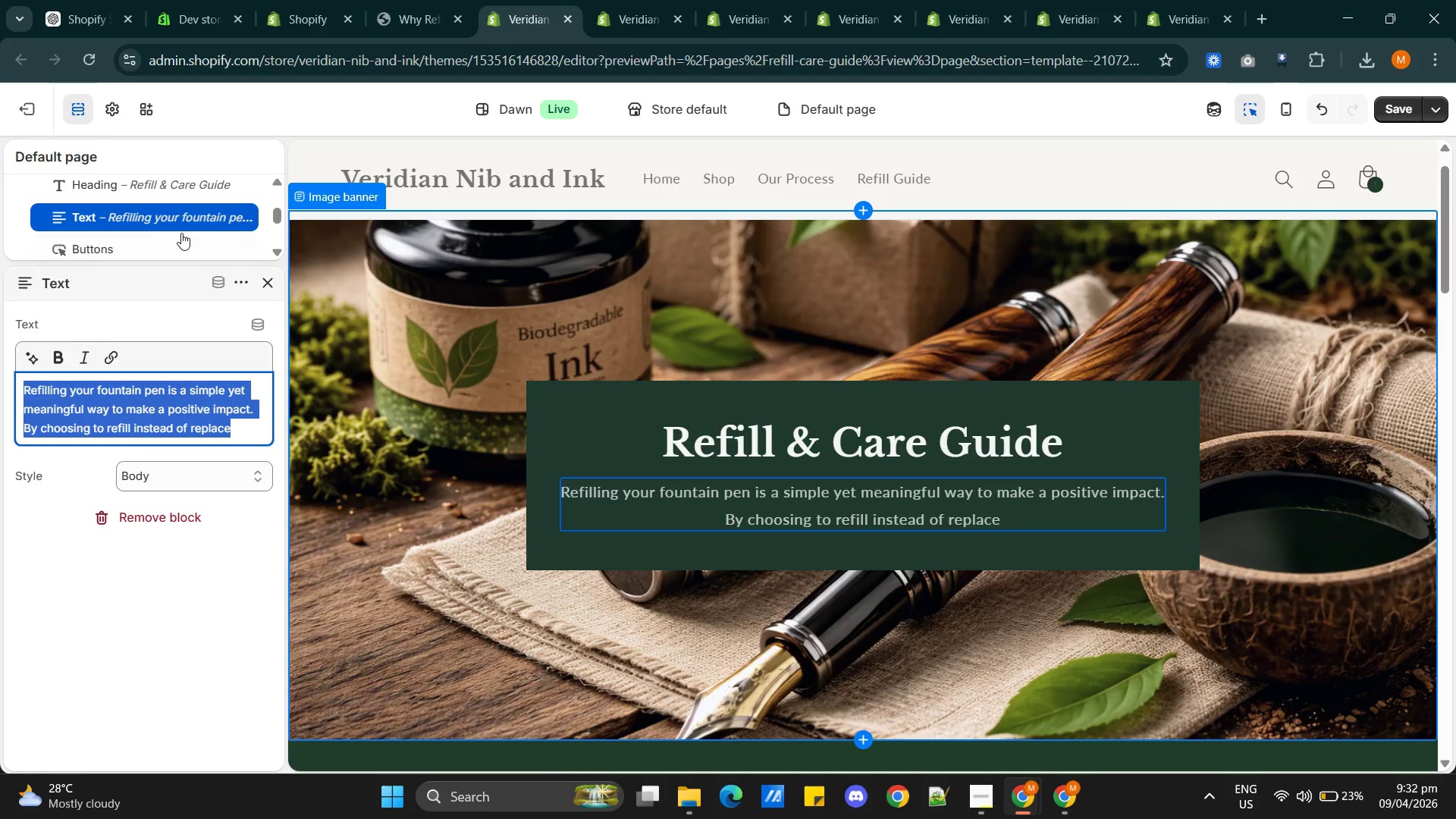 
scroll: coordinate [178, 339], scroll_direction: up, amount: 8.0
 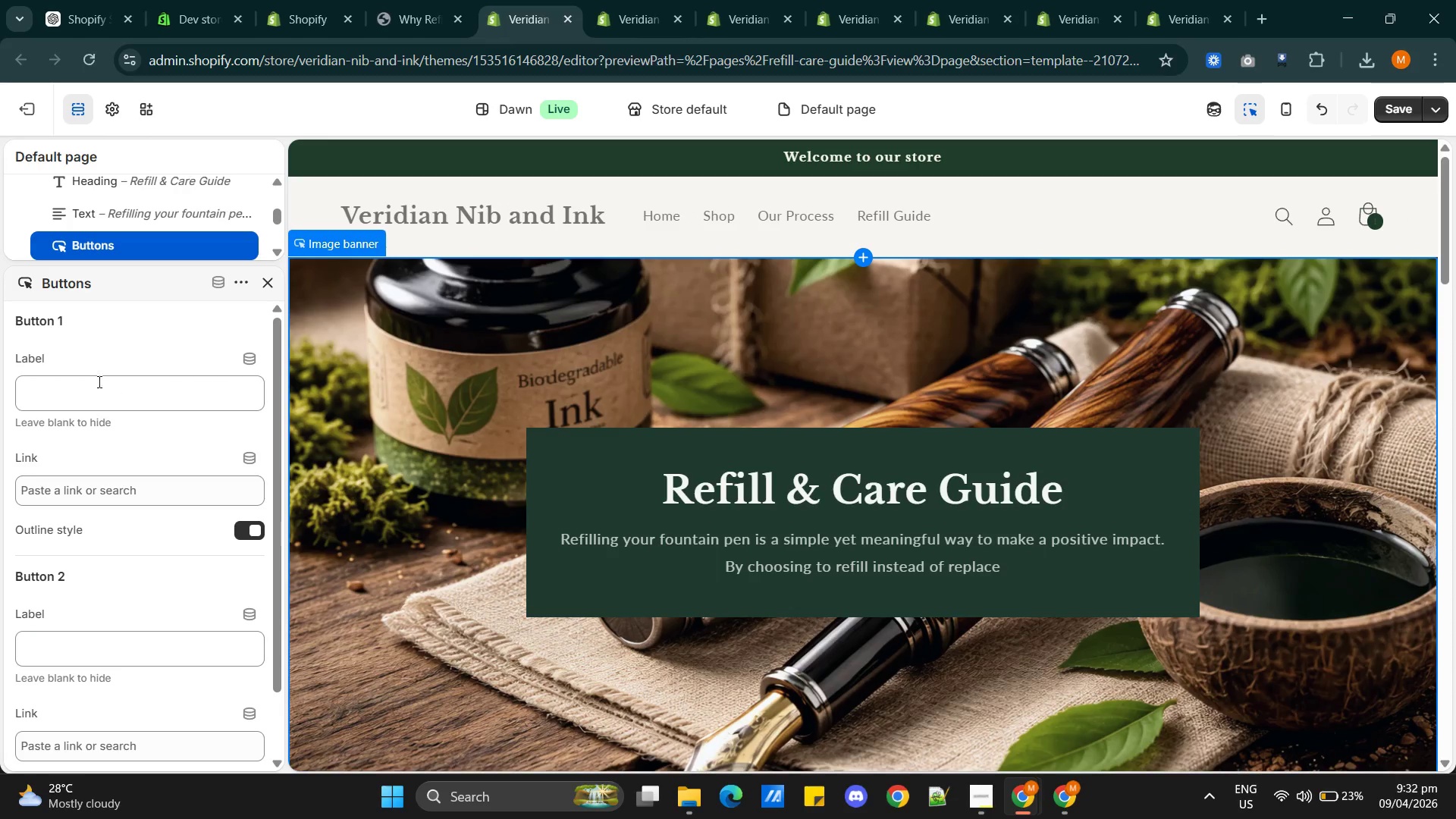 
left_click([42, 394])
 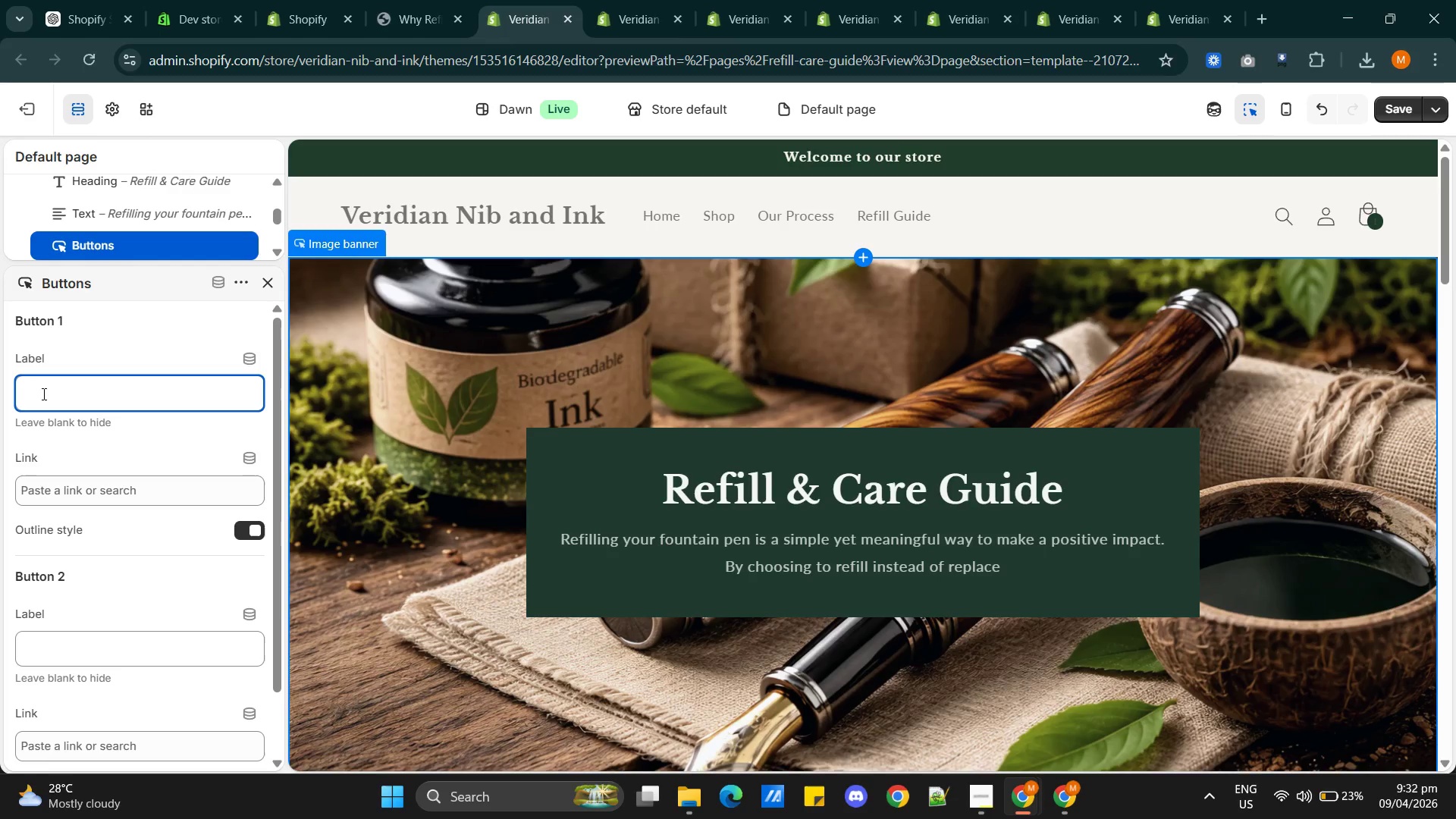 
type(Browse )
 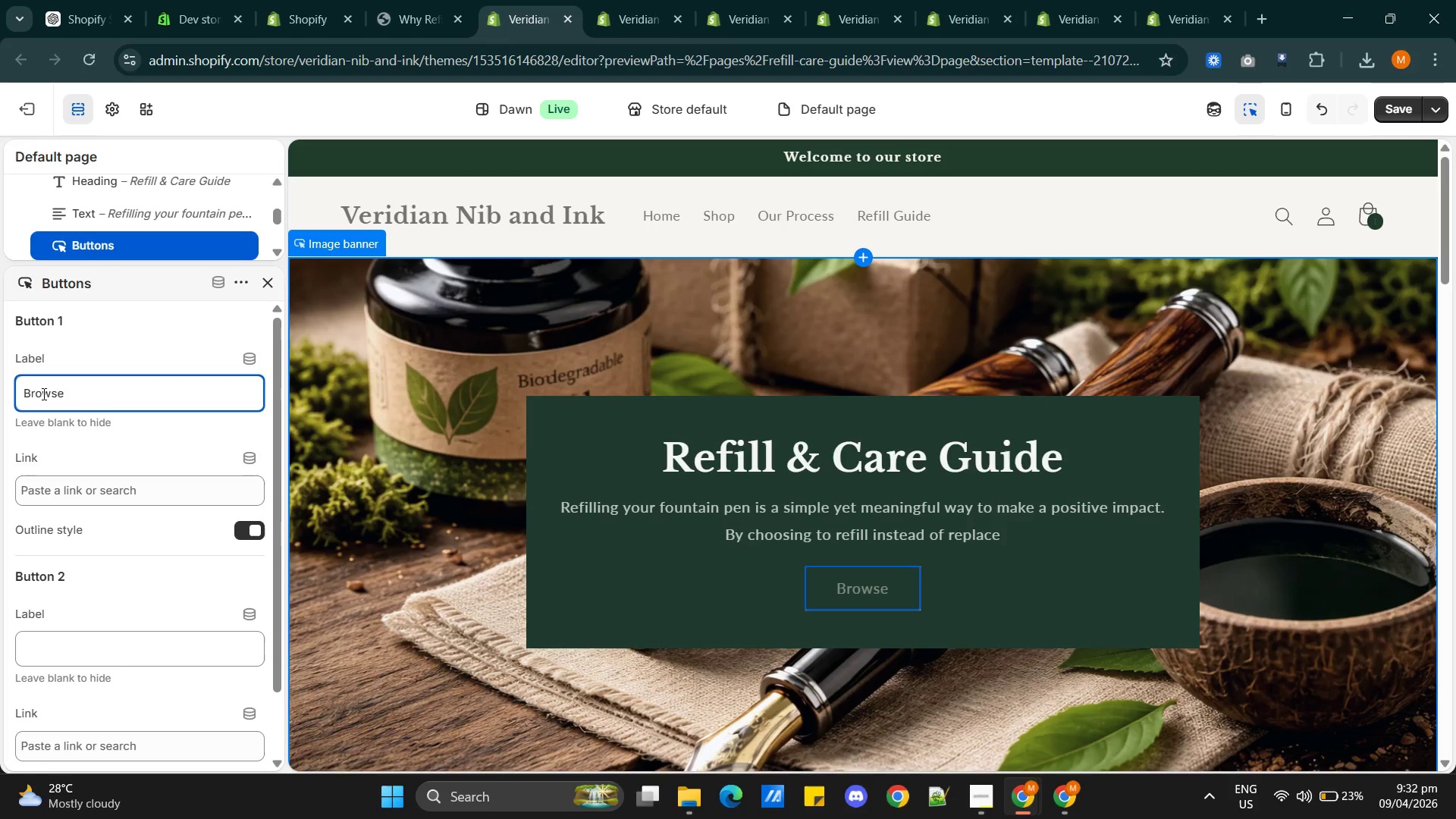 
type(Pen Products)
 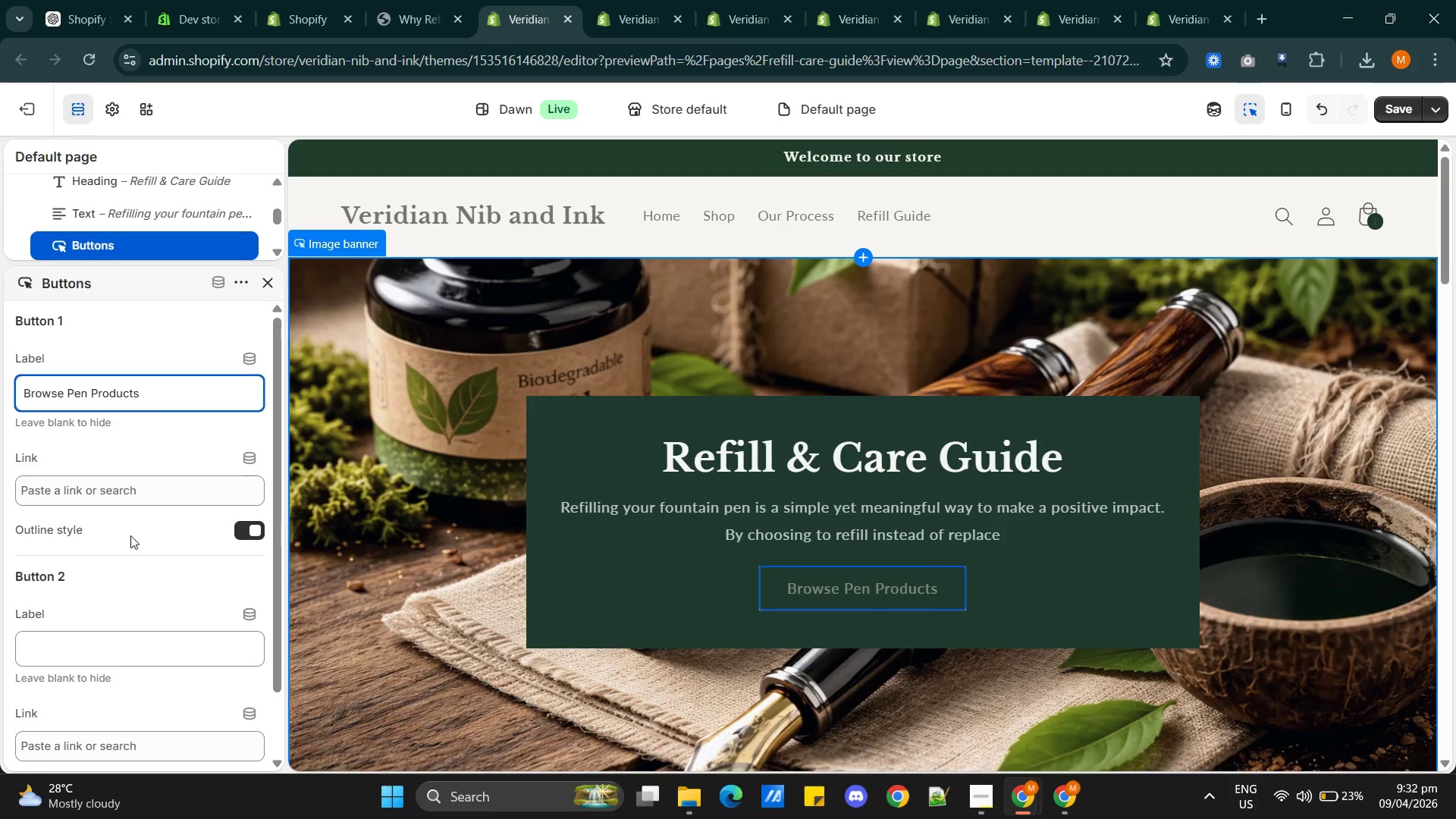 
scroll: coordinate [141, 558], scroll_direction: down, amount: 1.0
 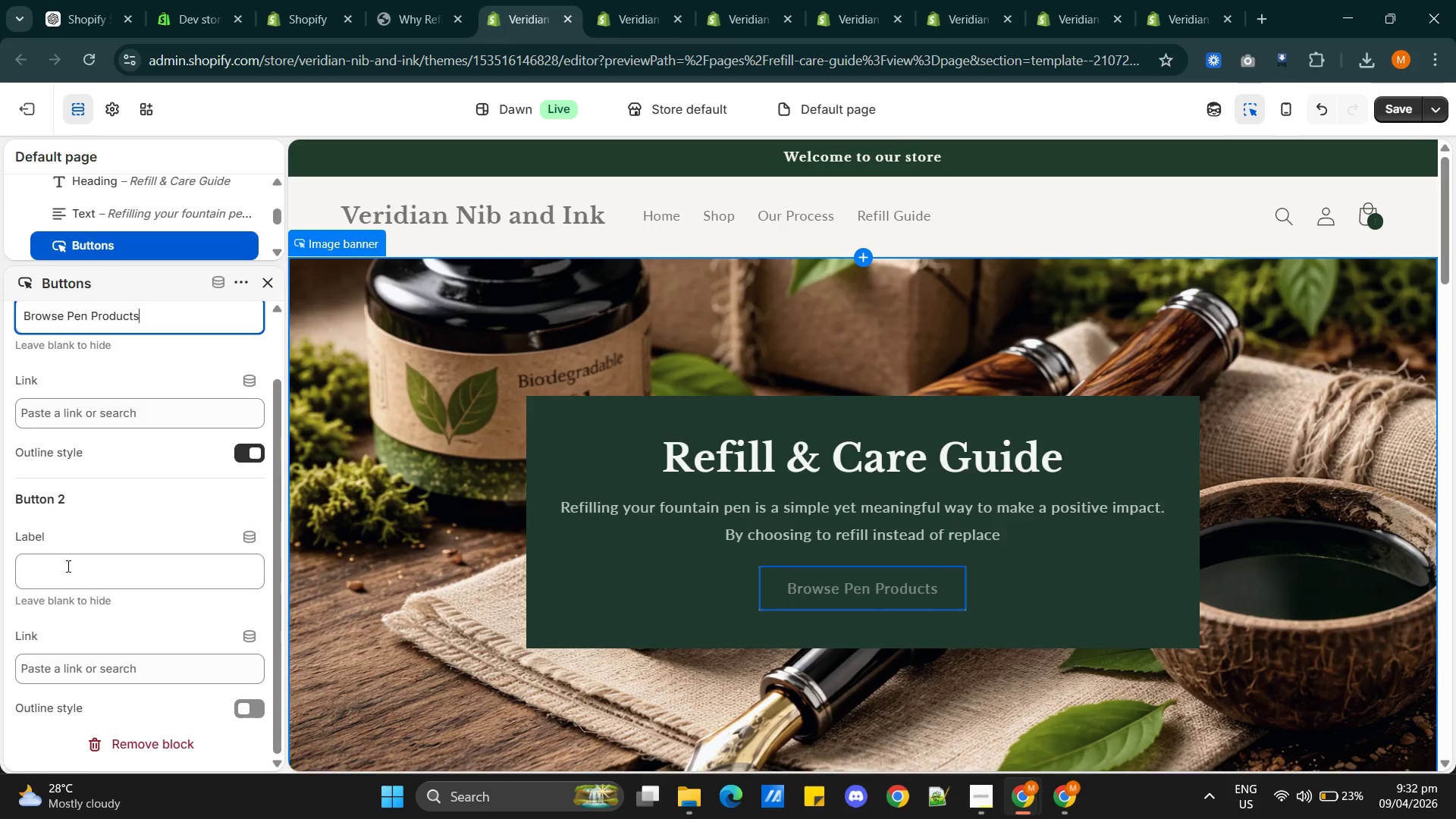 
left_click([67, 566])
 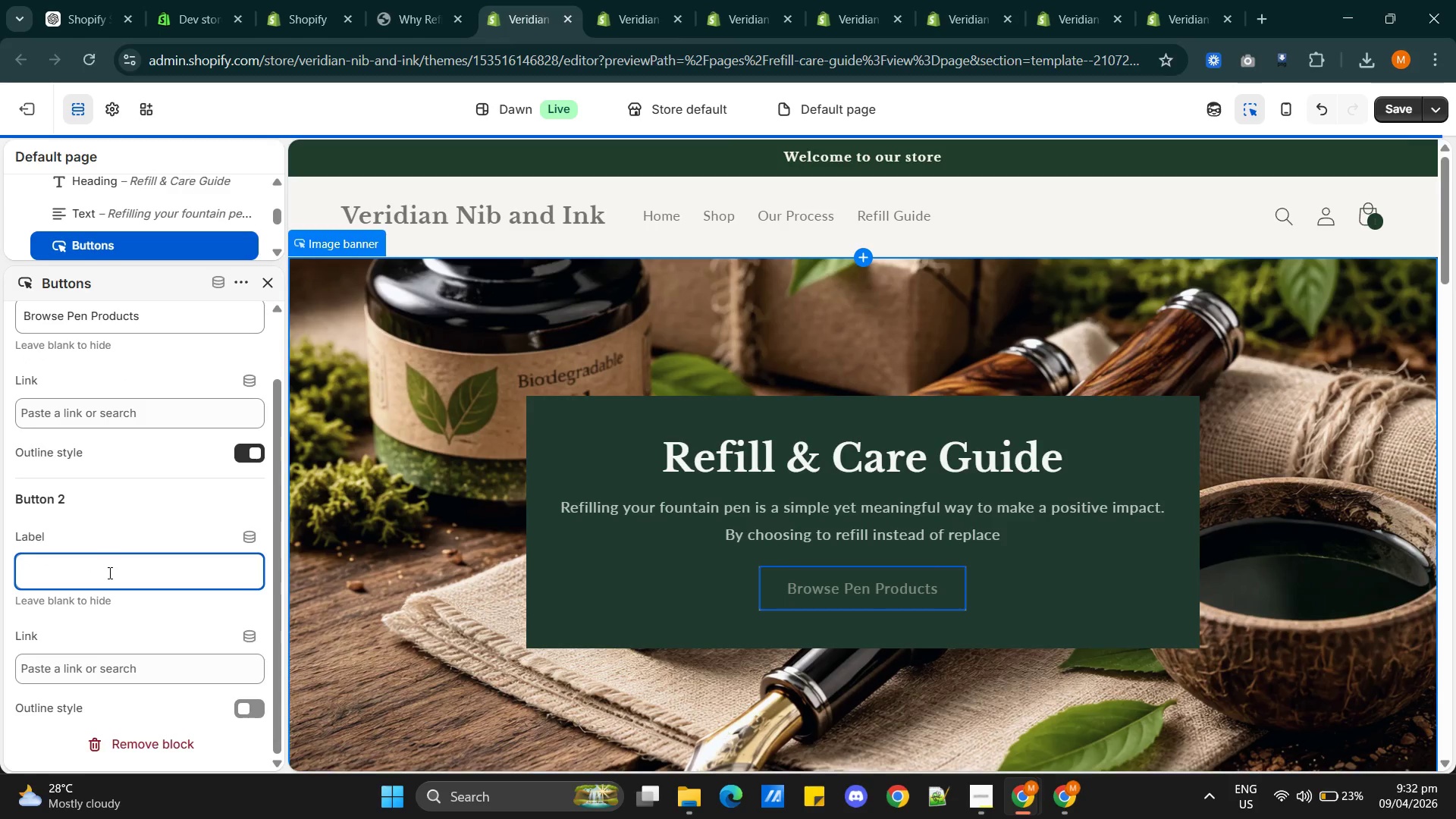 
hold_key(key=ShiftRight, duration=0.34)
 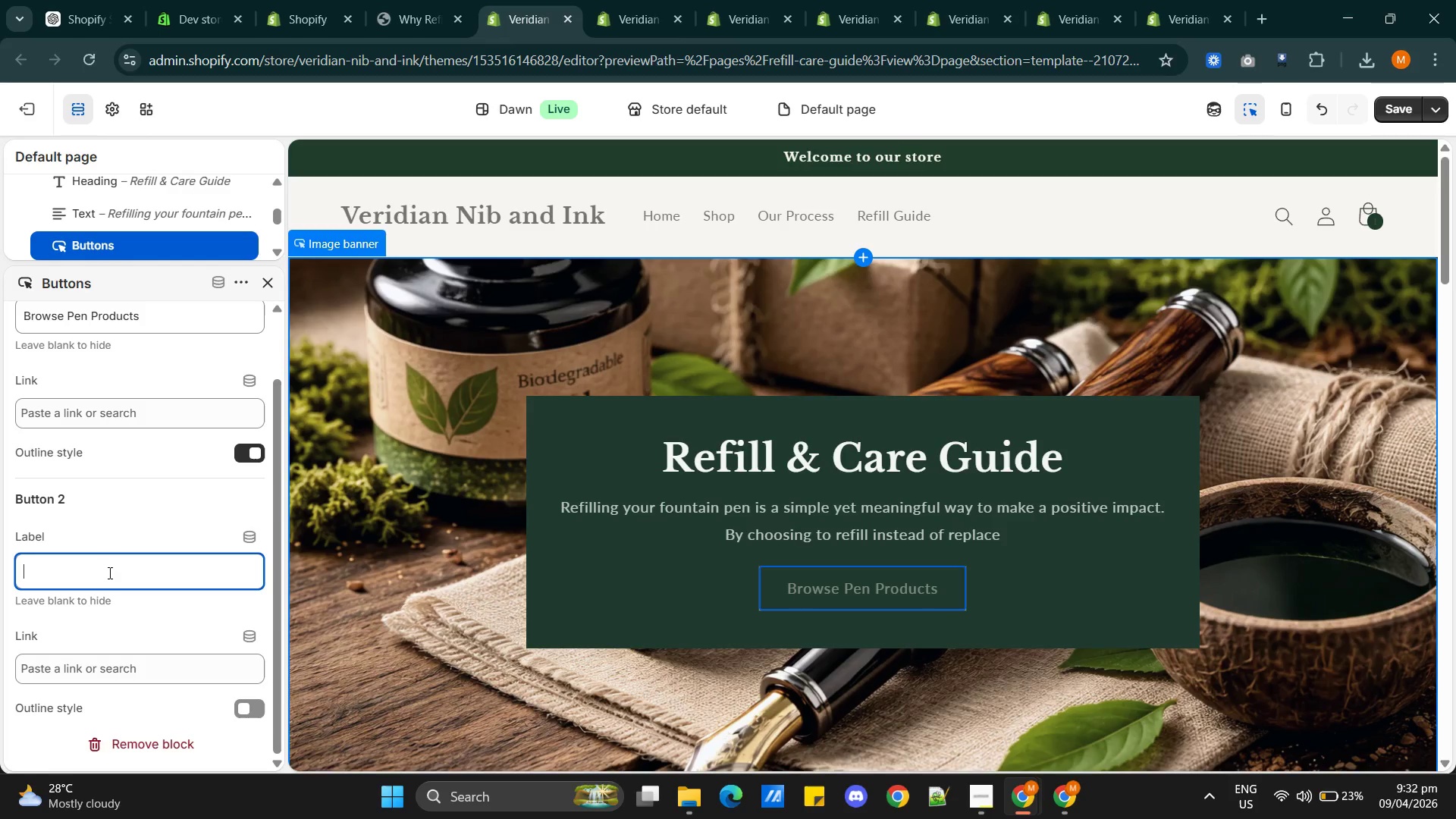 
wait(10.92)
 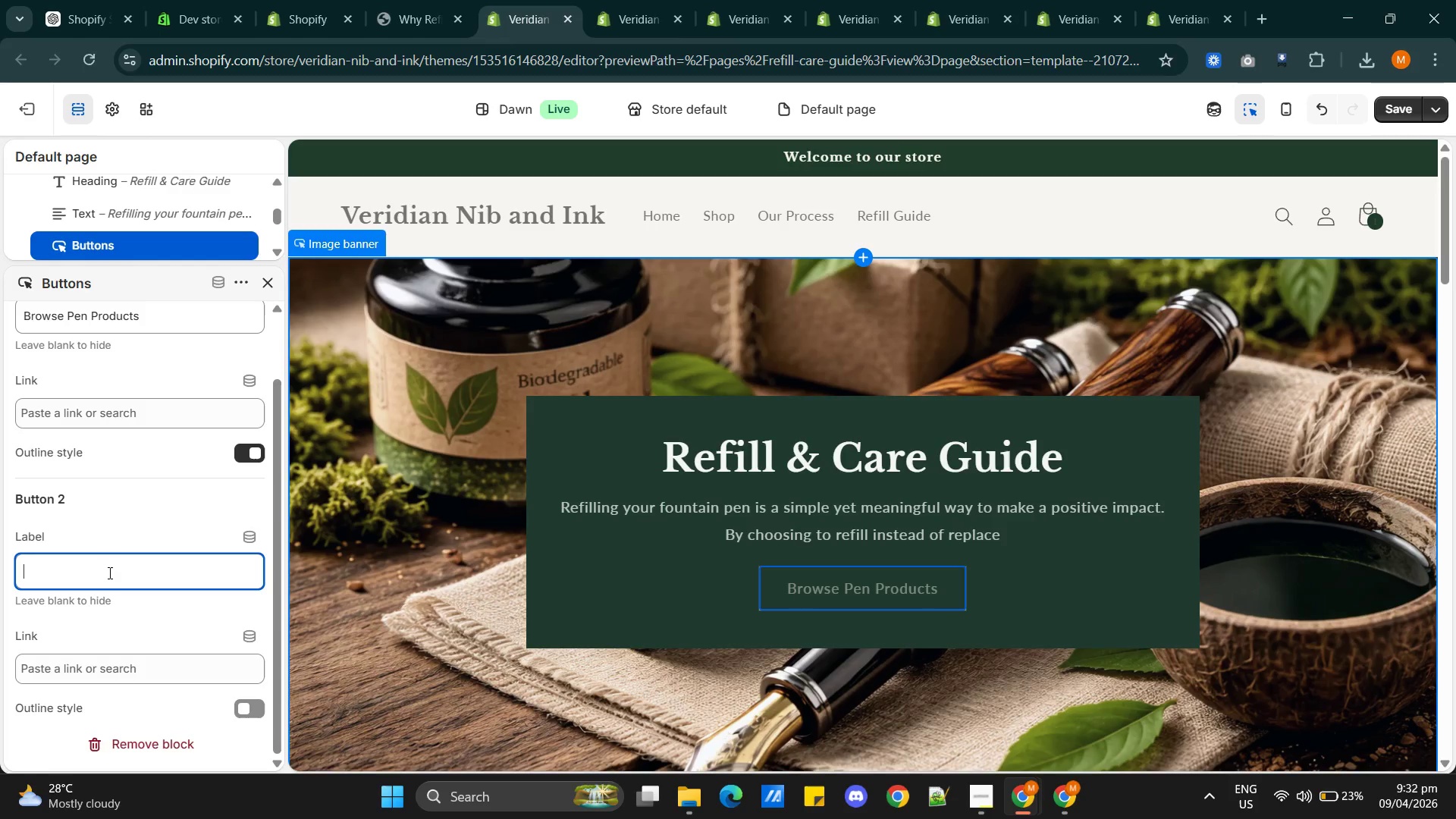 
type(Check Our Process)
 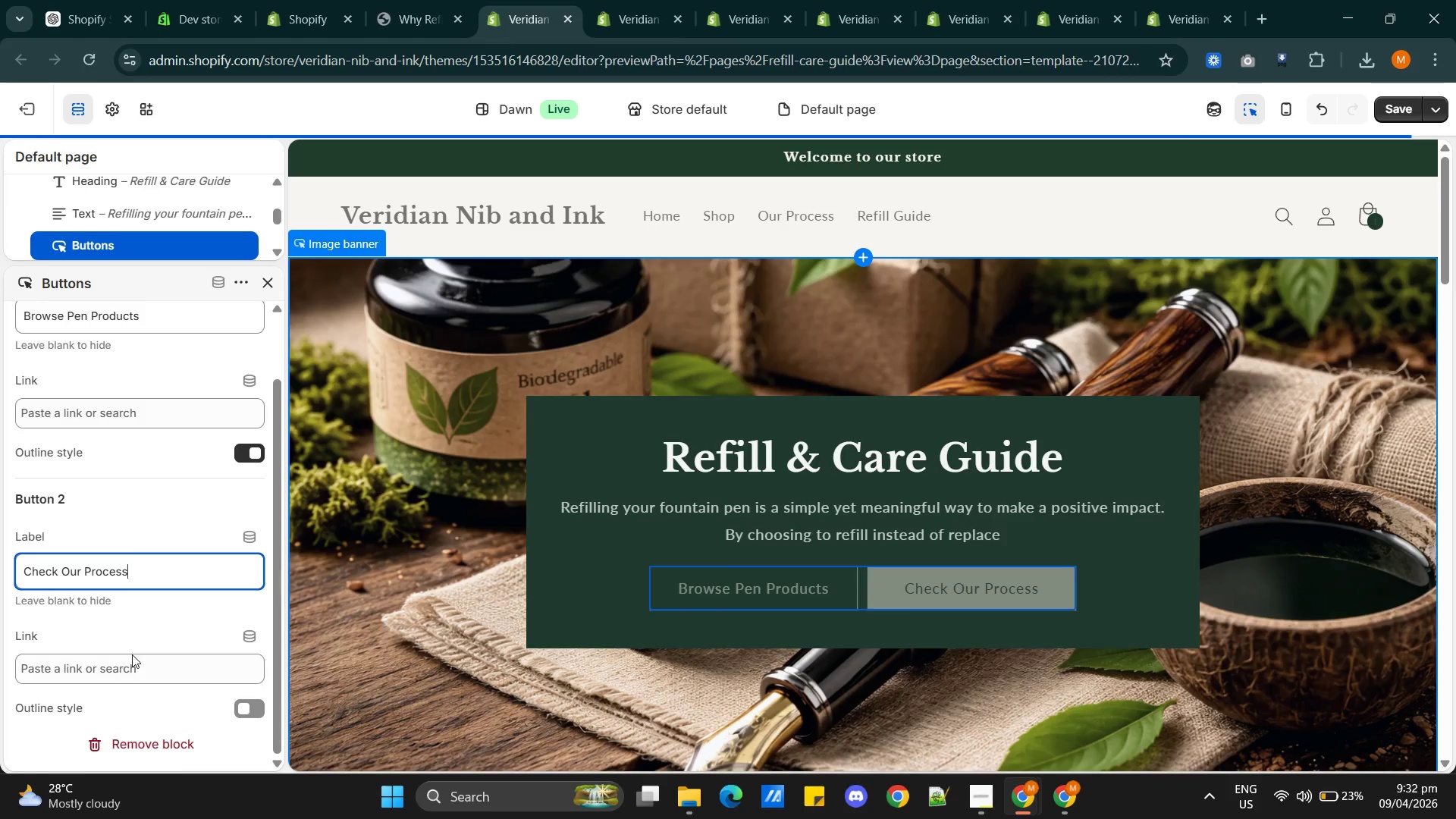 
left_click([101, 674])
 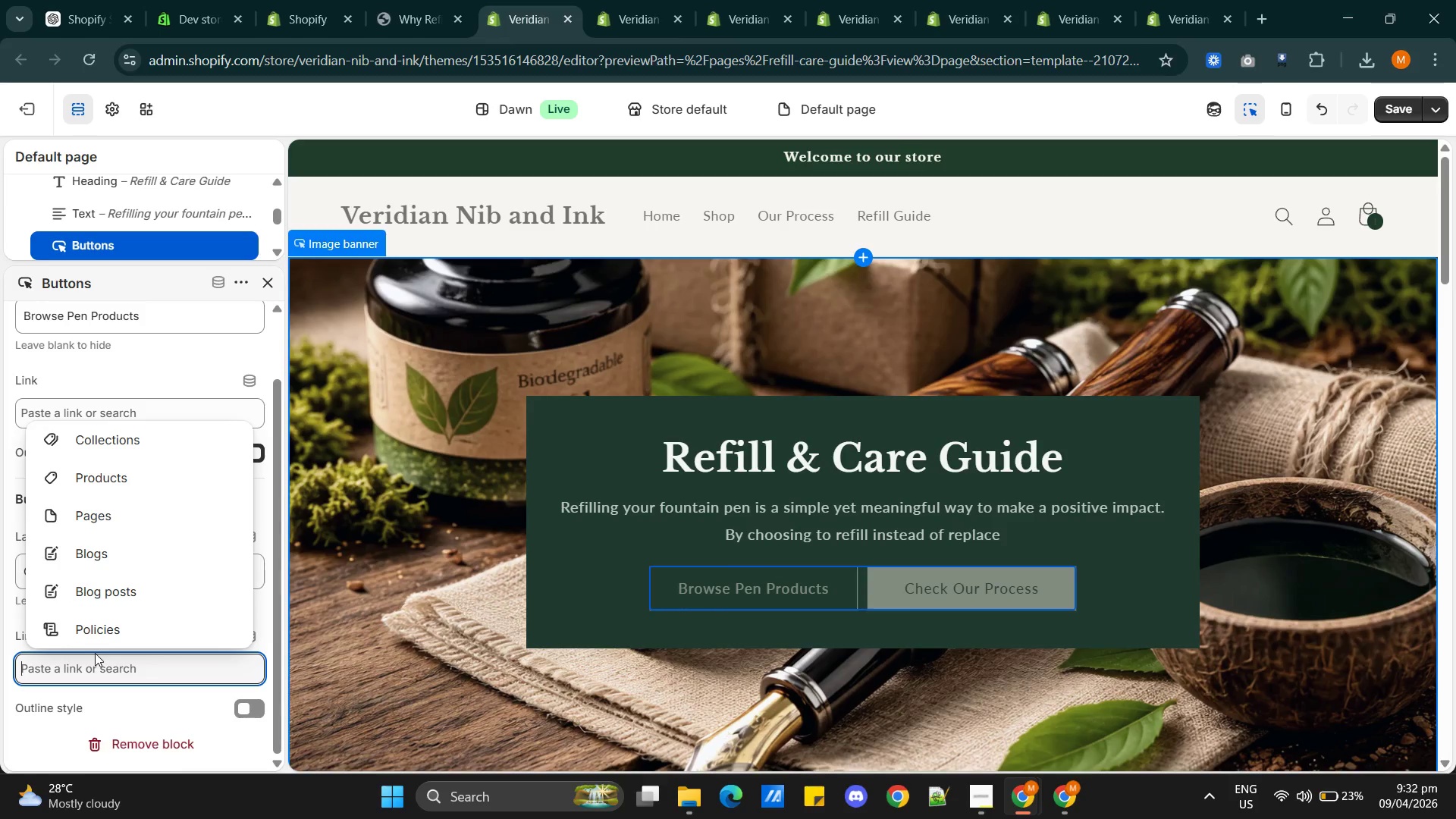 
left_click([83, 659])
 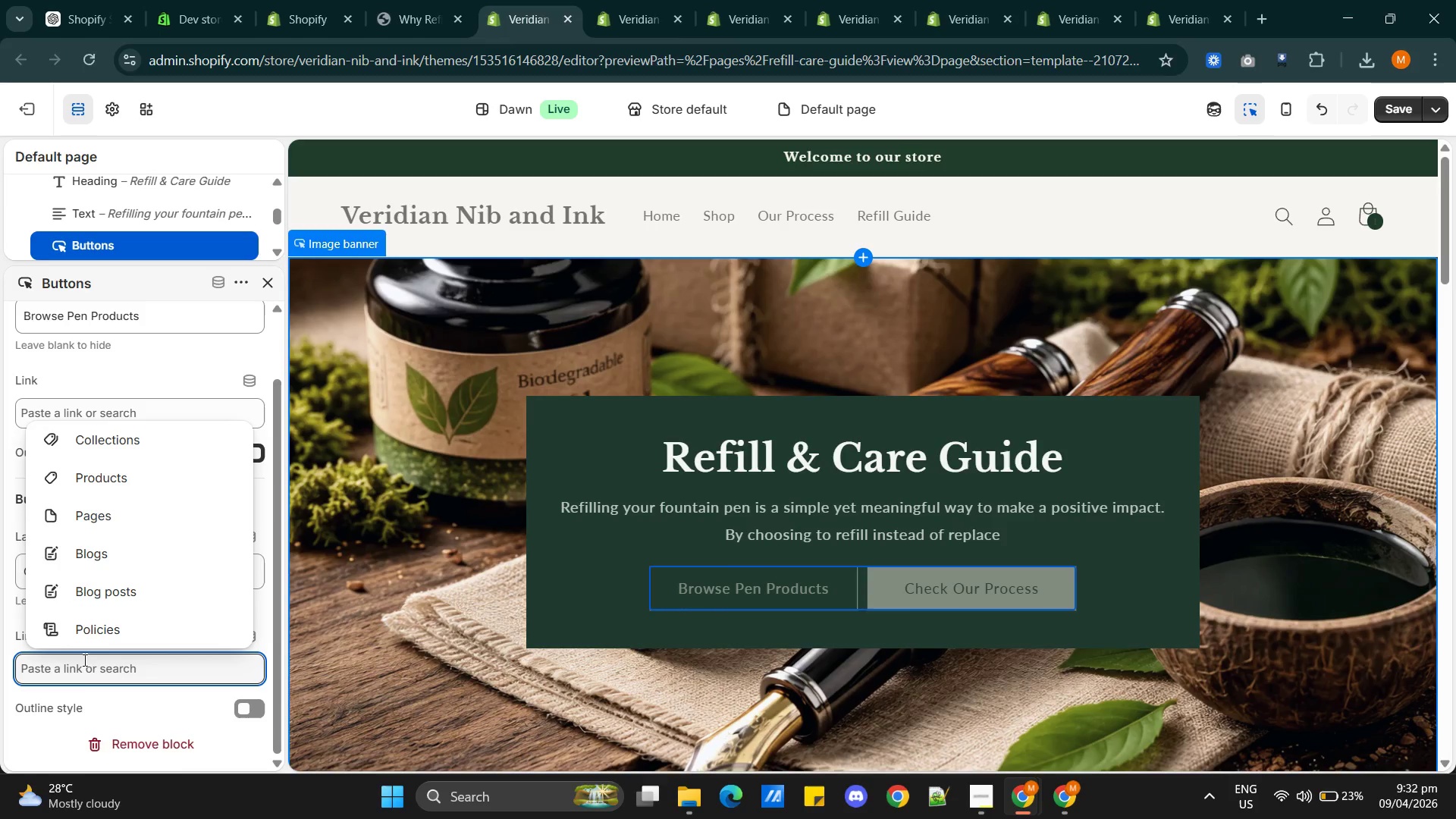 
key(Shift+3)
 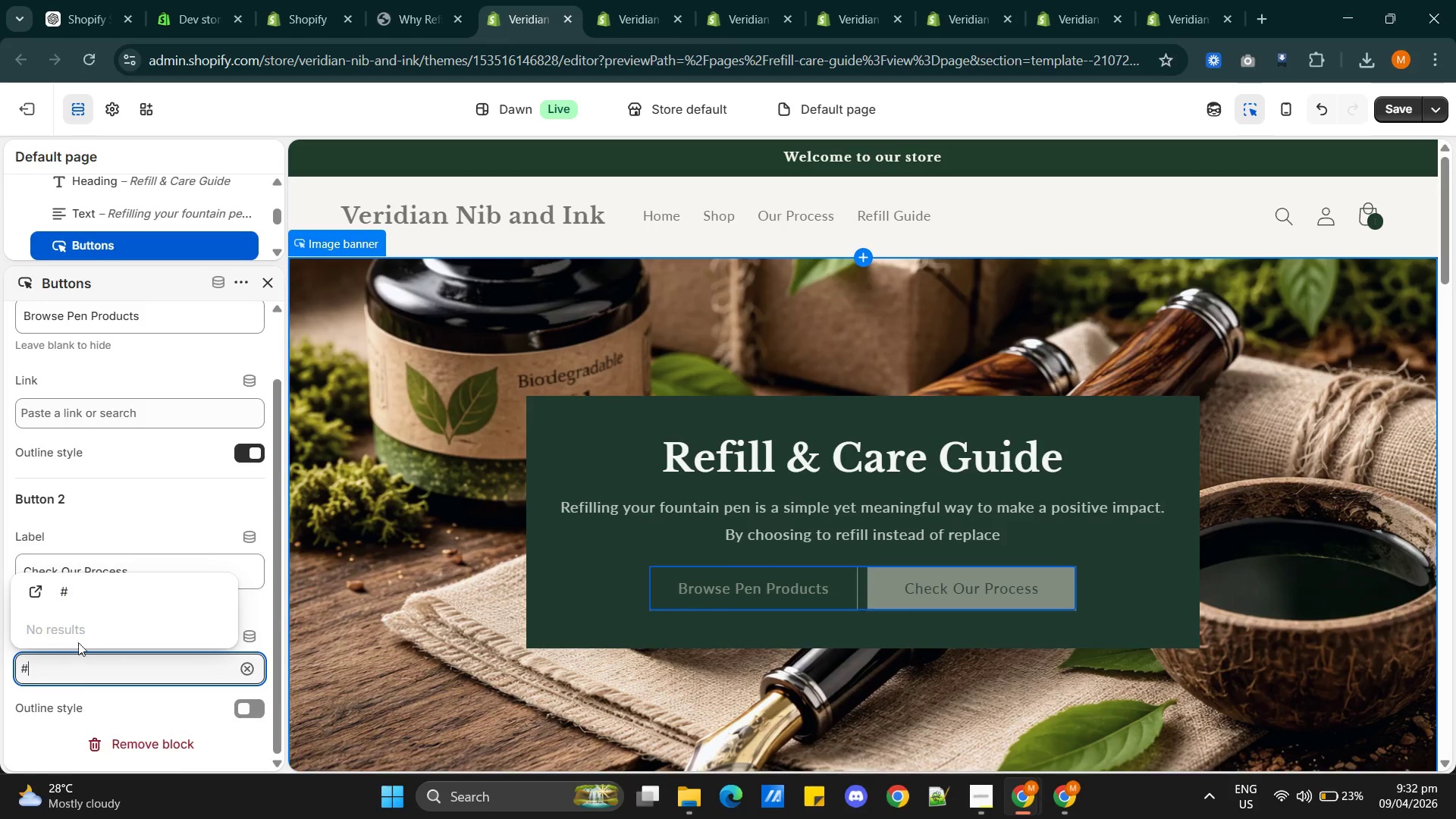 
left_click([64, 588])
 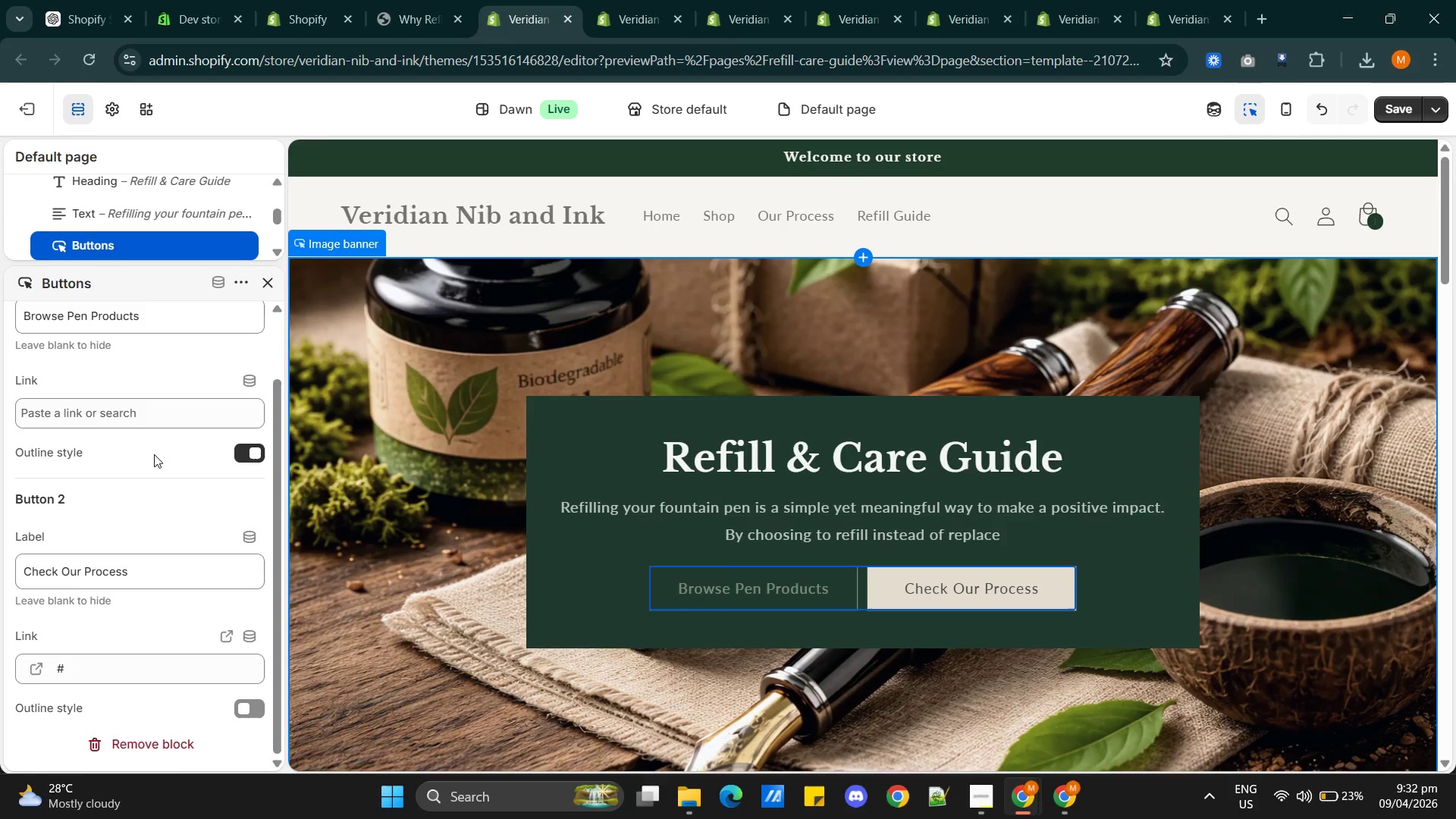 
scroll: coordinate [140, 521], scroll_direction: up, amount: 1.0
 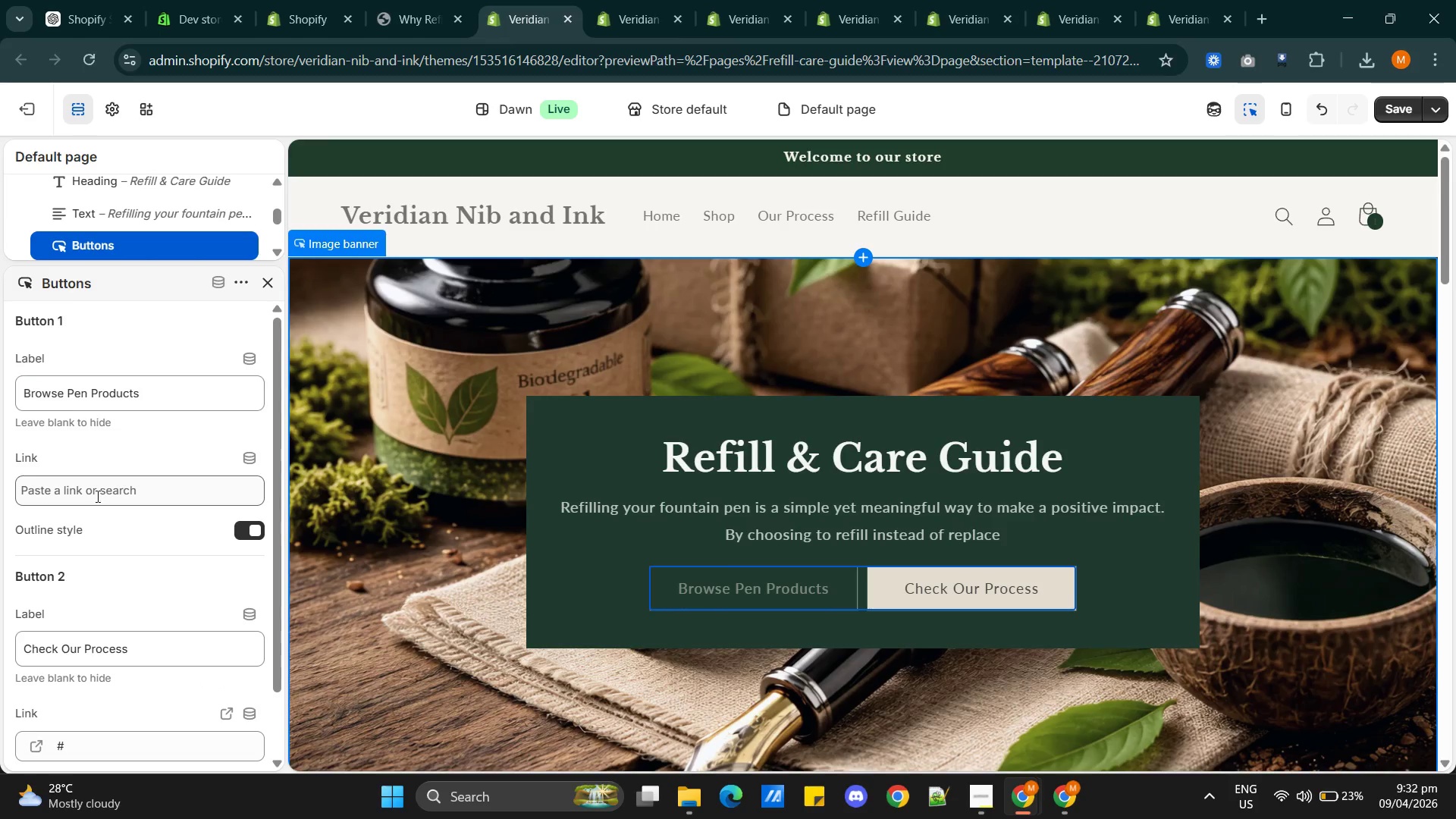 
left_click([96, 493])
 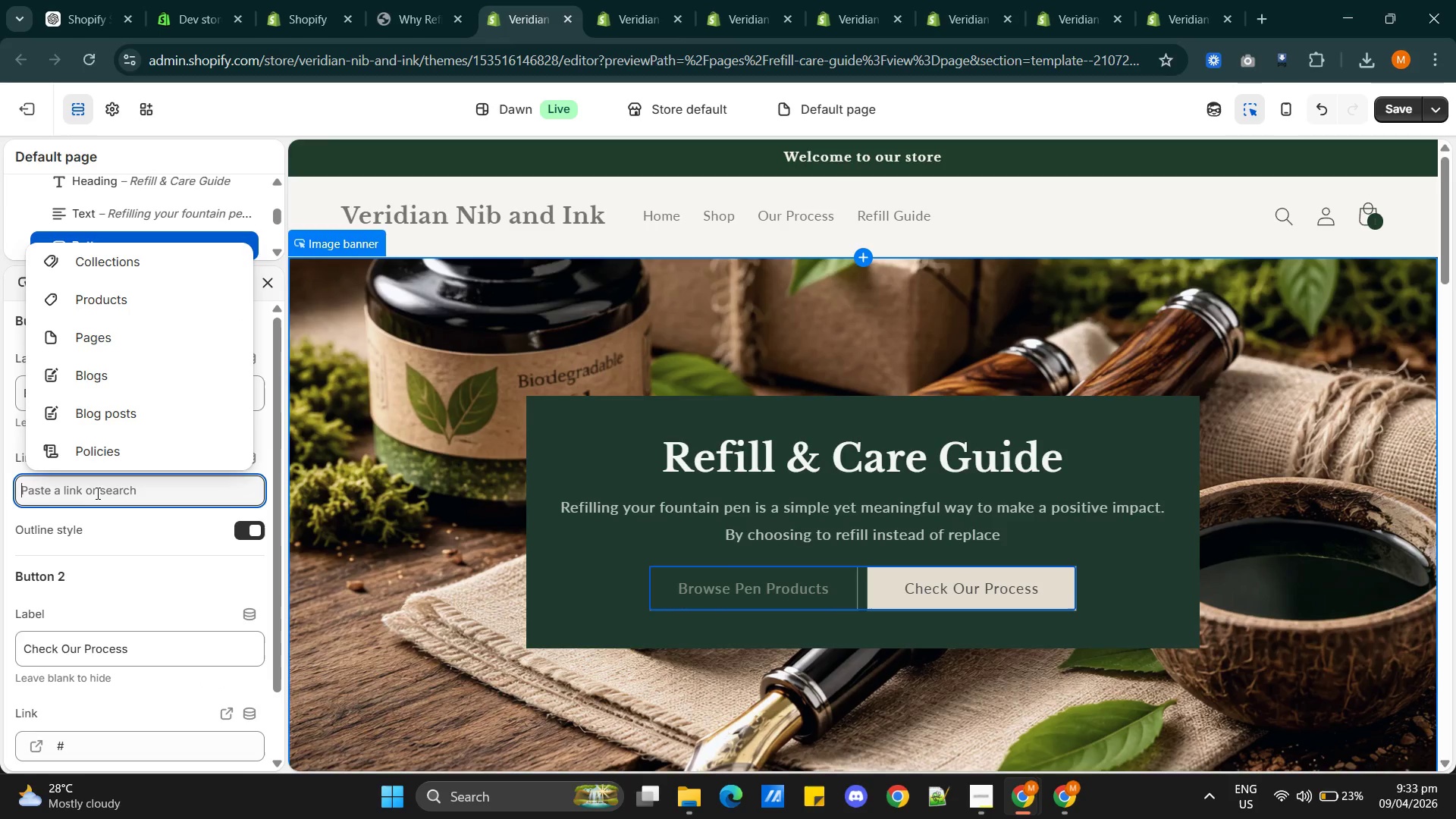 
key(Shift+3)
 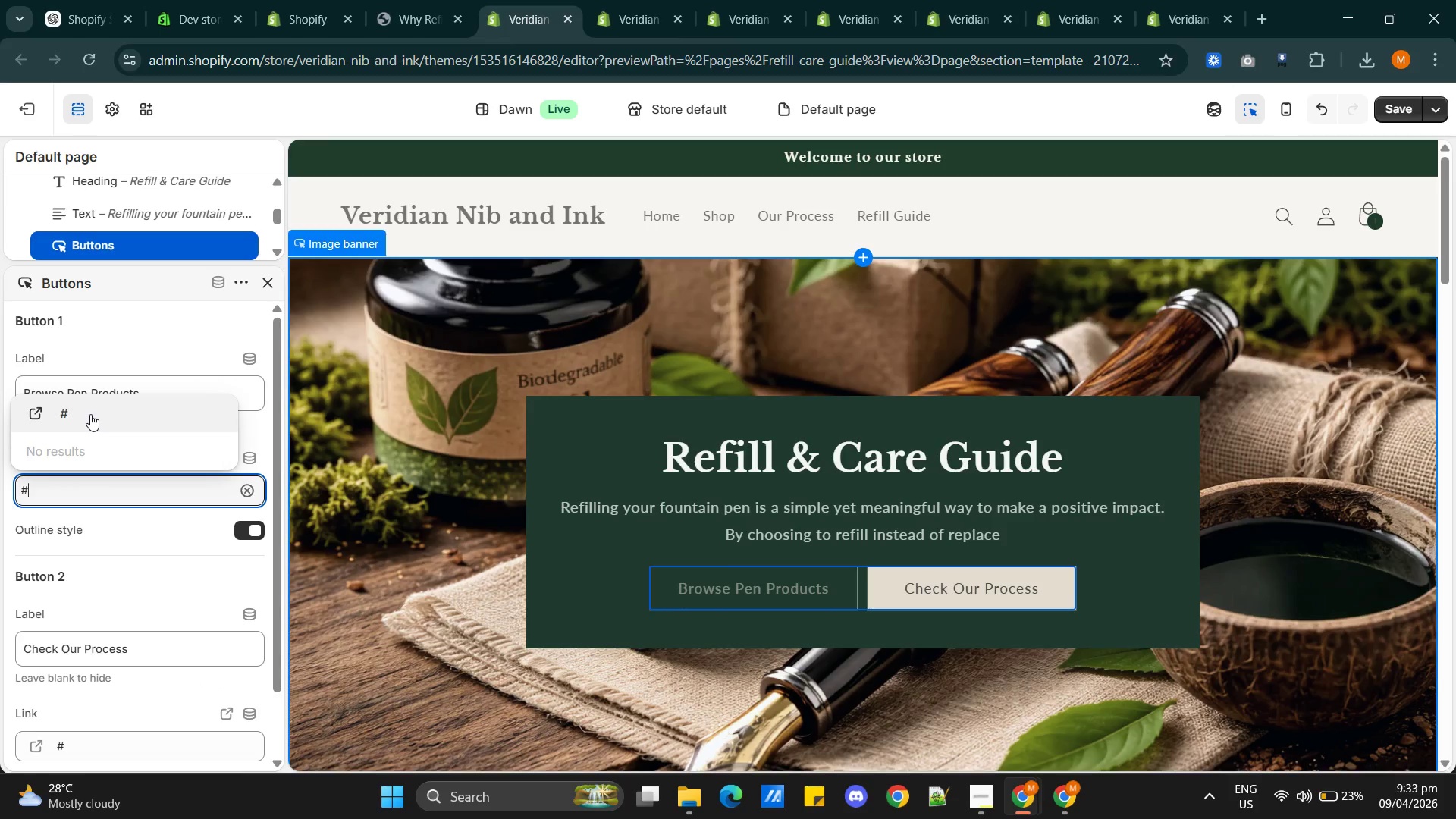 
left_click([90, 414])
 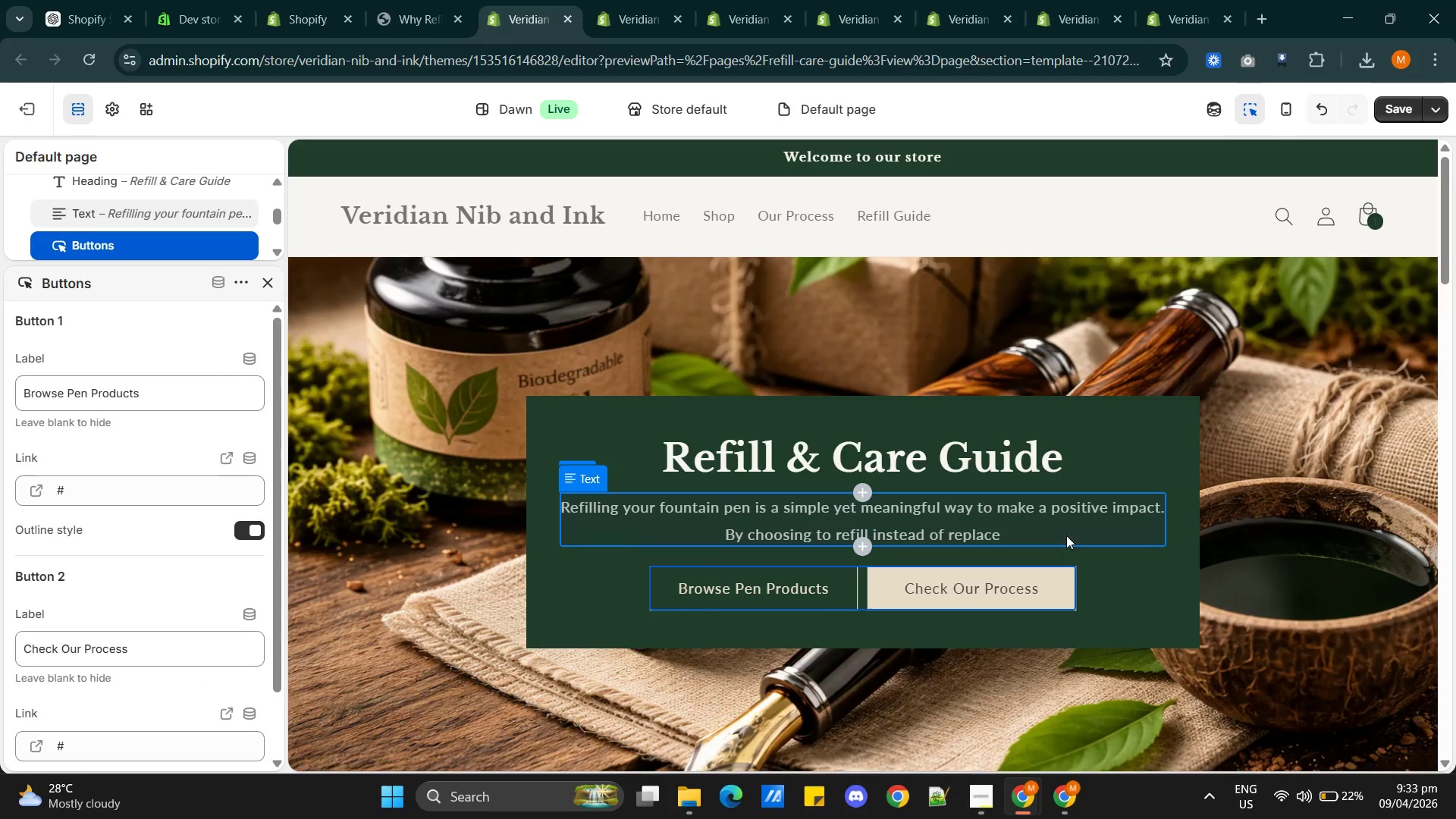 
scroll: coordinate [963, 640], scroll_direction: down, amount: 19.0
 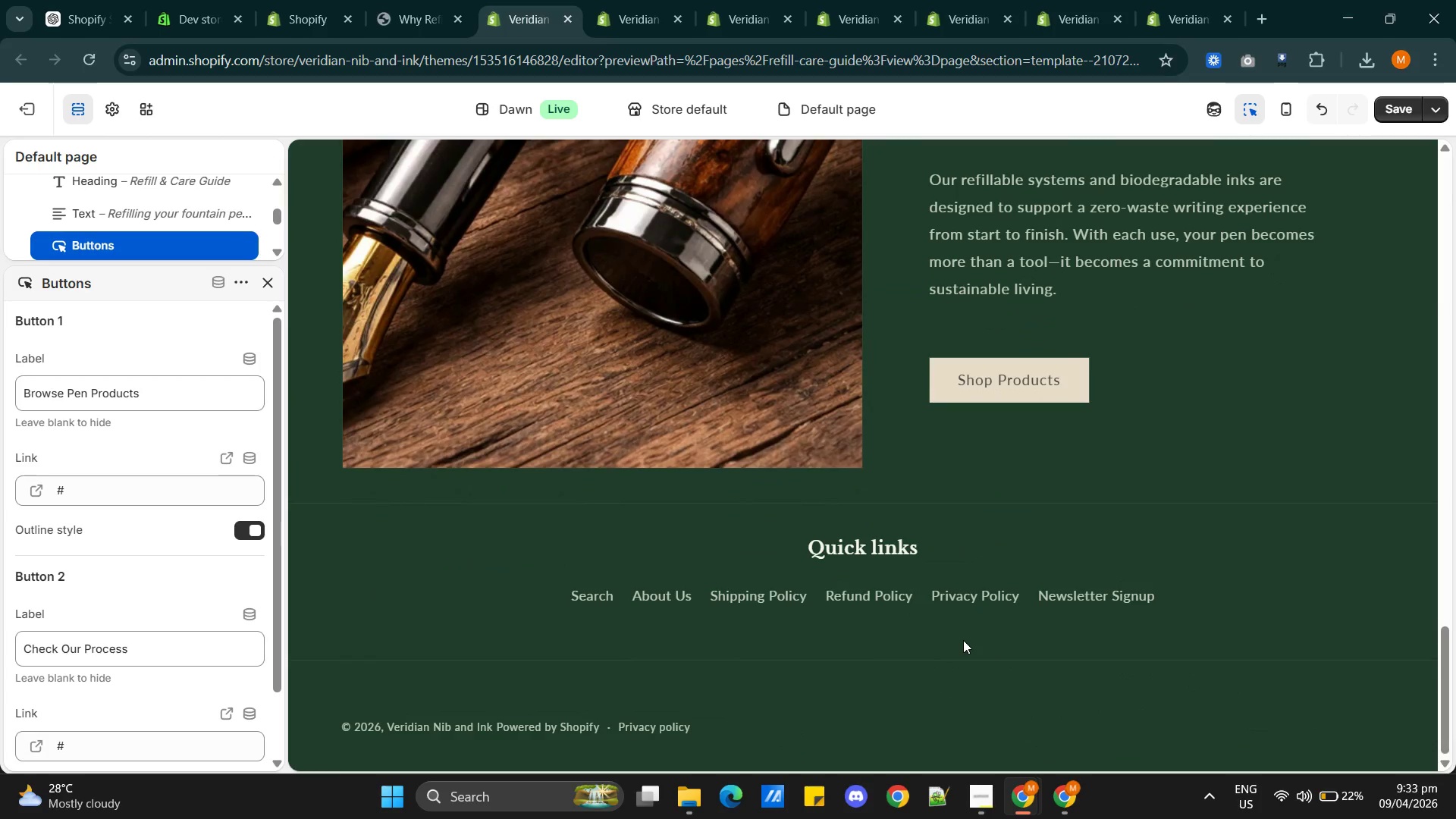 
scroll: coordinate [944, 632], scroll_direction: up, amount: 23.0
 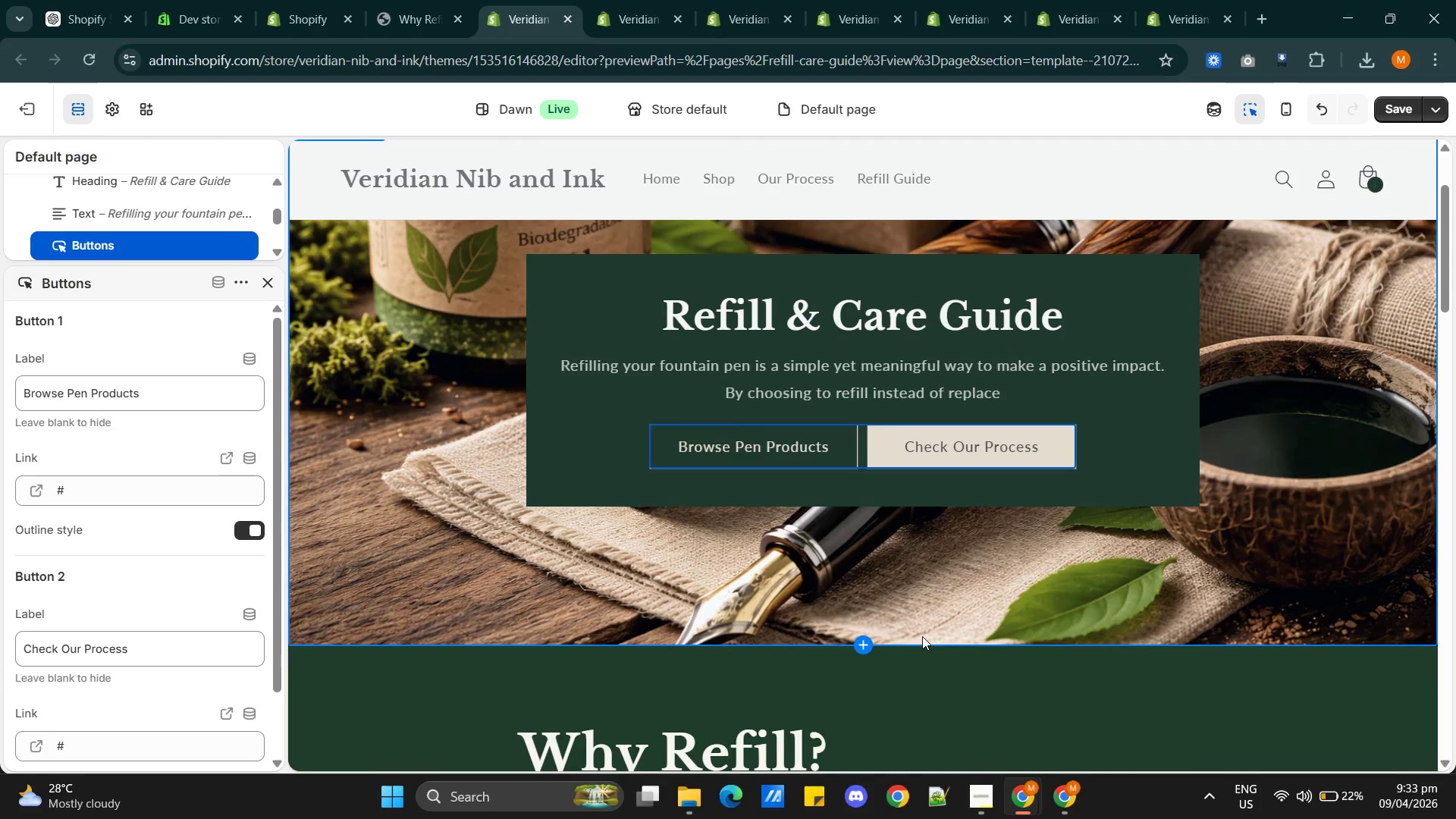 
scroll: coordinate [921, 636], scroll_direction: down, amount: 2.0
 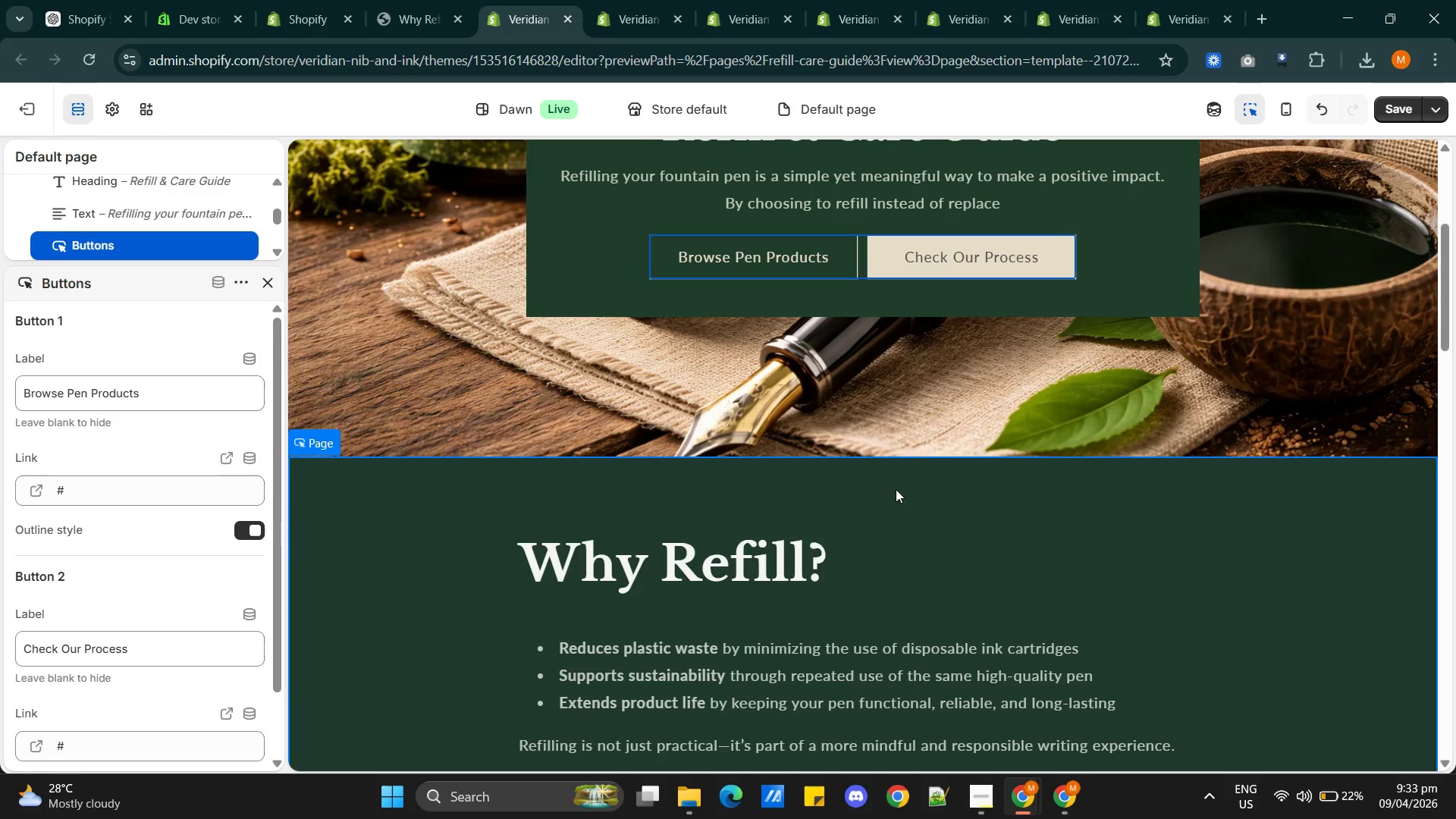 
left_click([864, 462])
 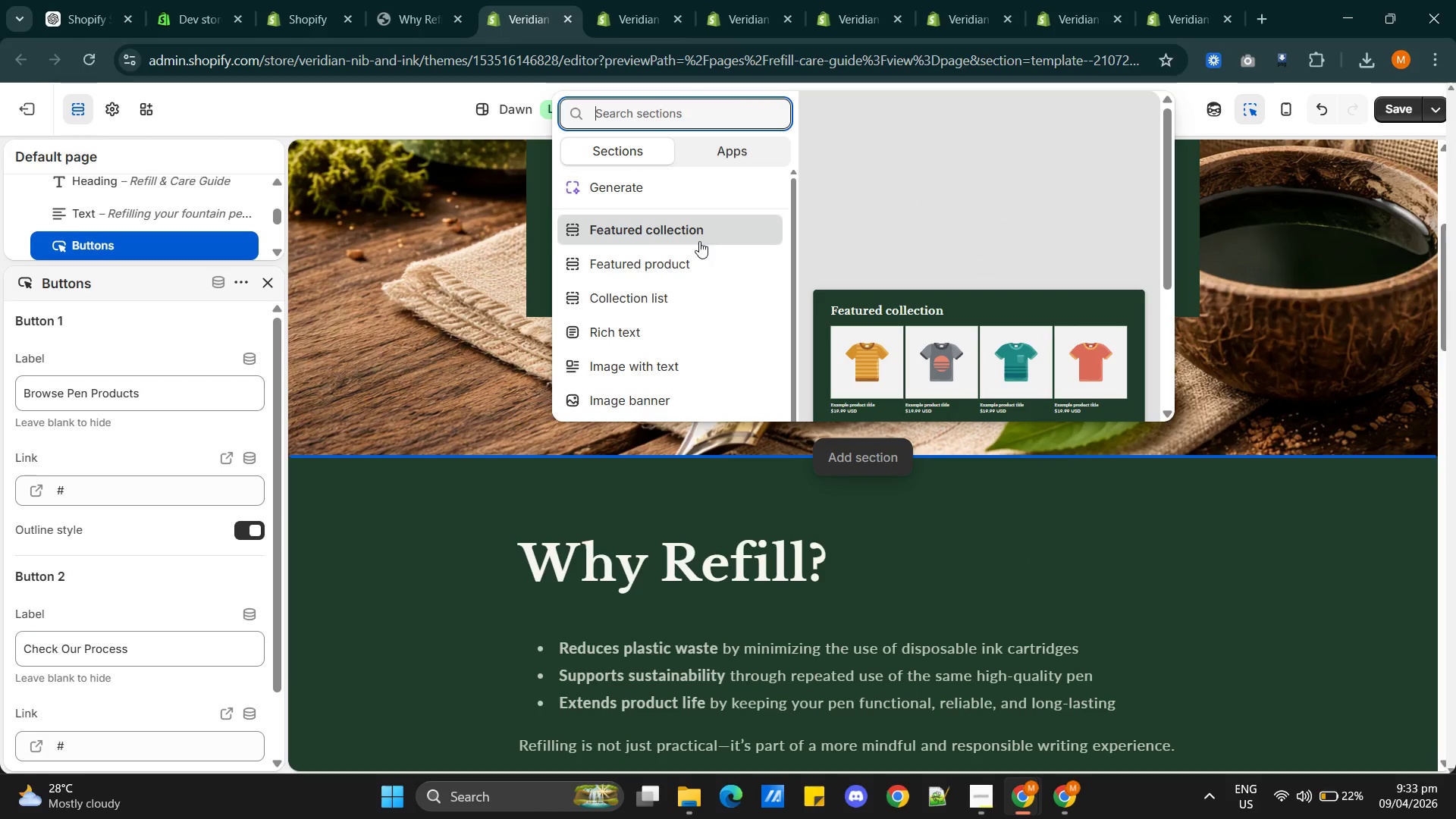 
wait(5.02)
 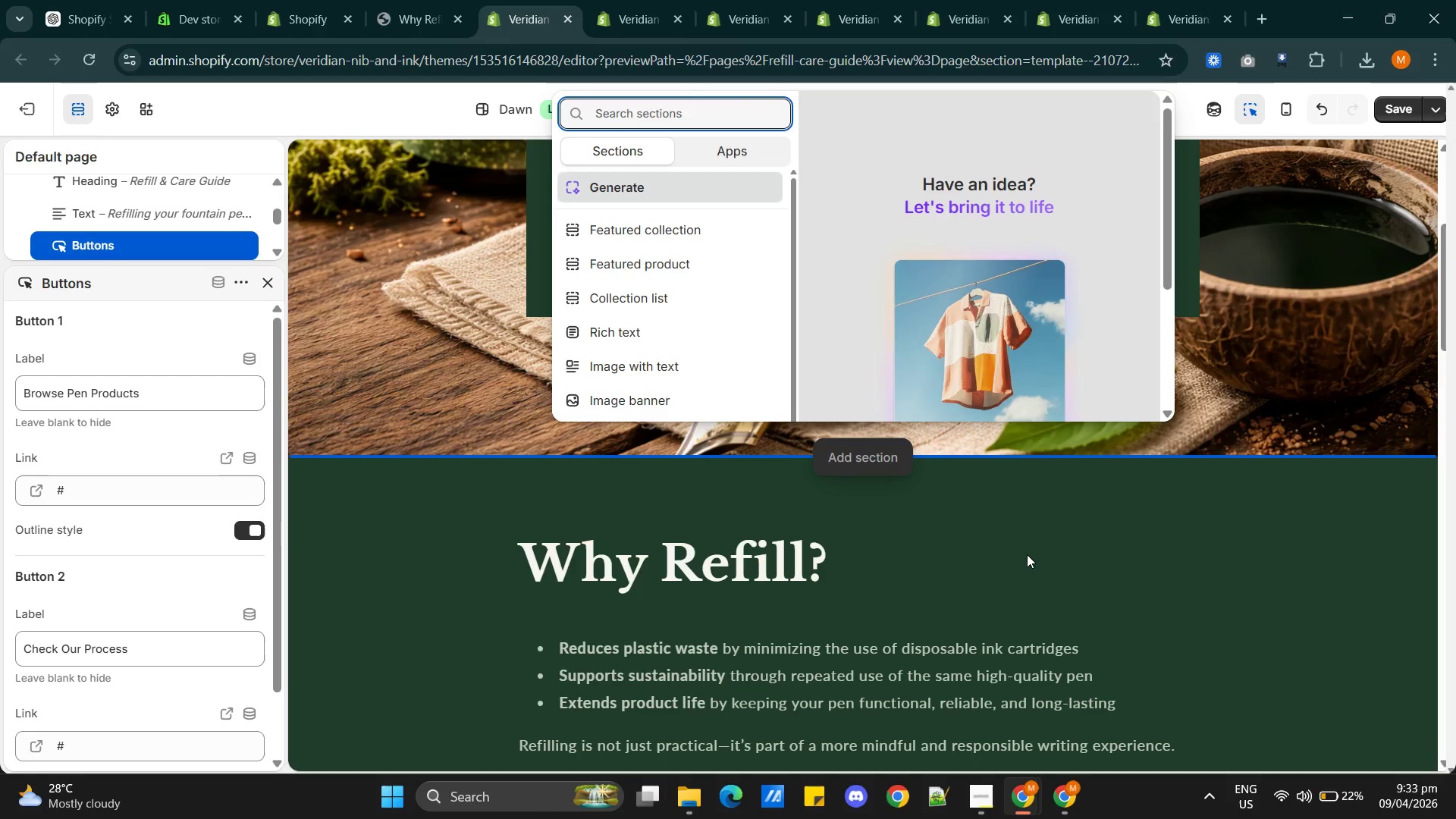 
scroll: coordinate [661, 349], scroll_direction: down, amount: 5.0
 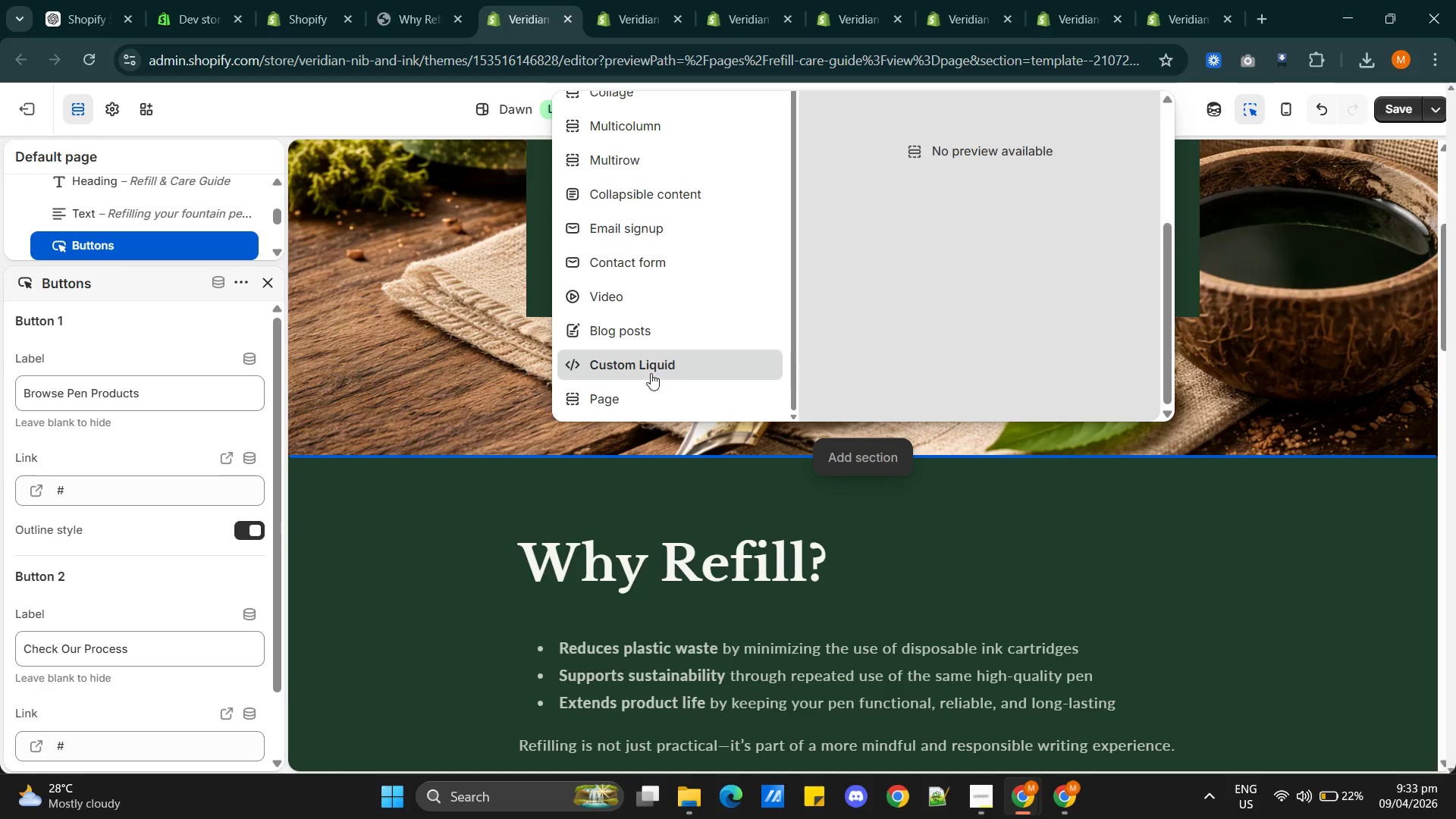 
scroll: coordinate [661, 259], scroll_direction: up, amount: 5.0
 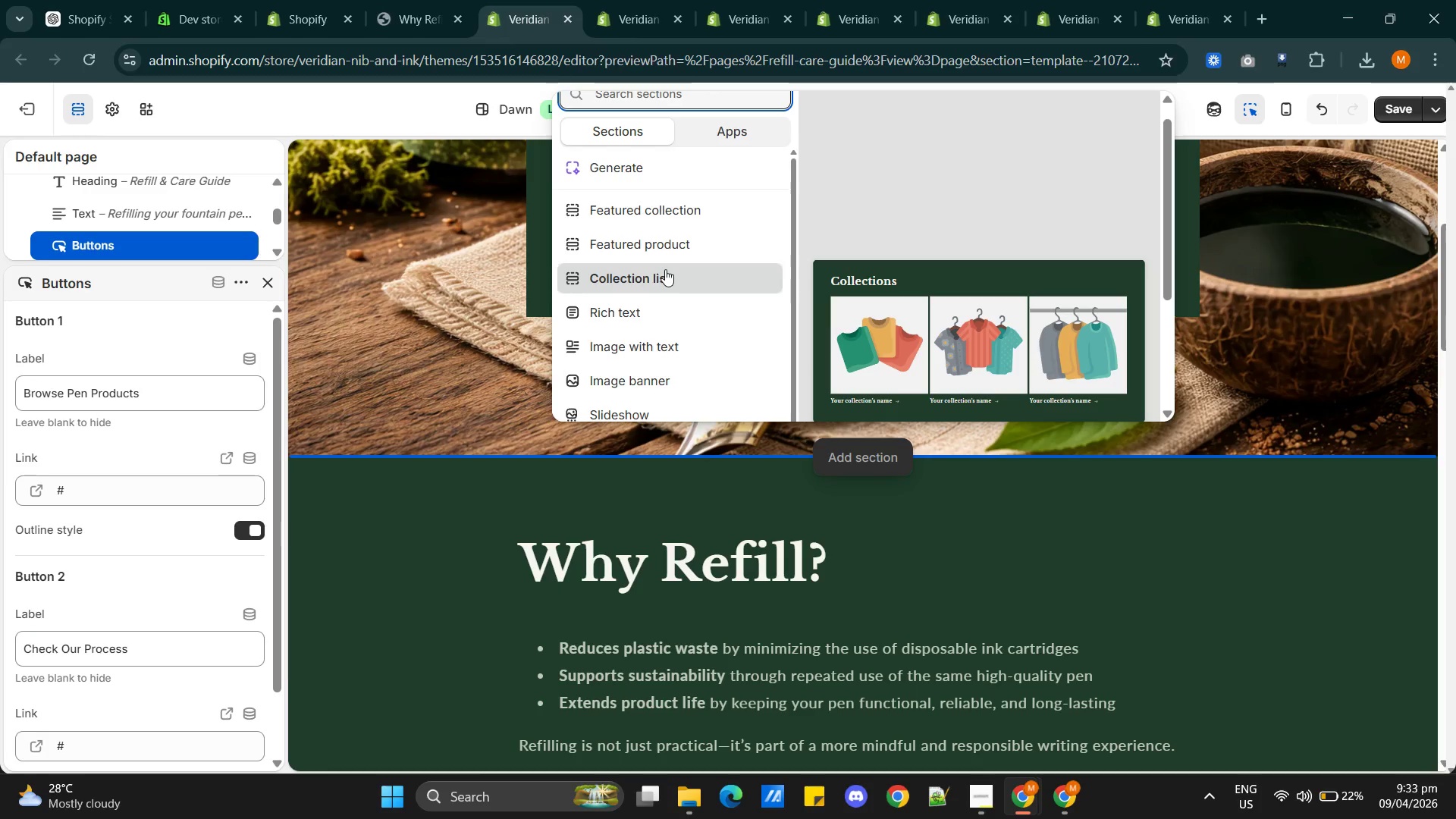 
left_click([1116, 528])
 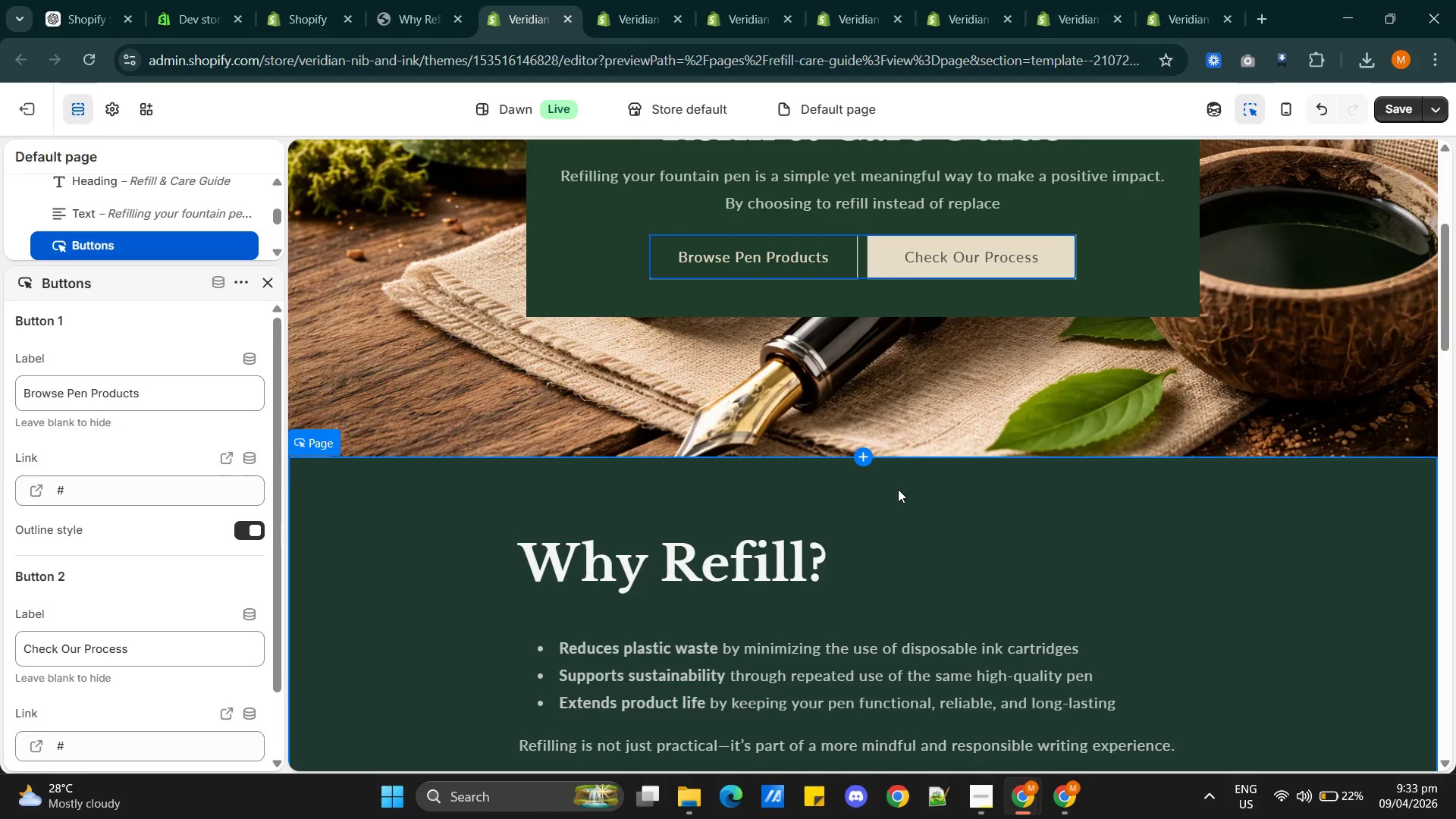 
scroll: coordinate [897, 491], scroll_direction: down, amount: 22.0
 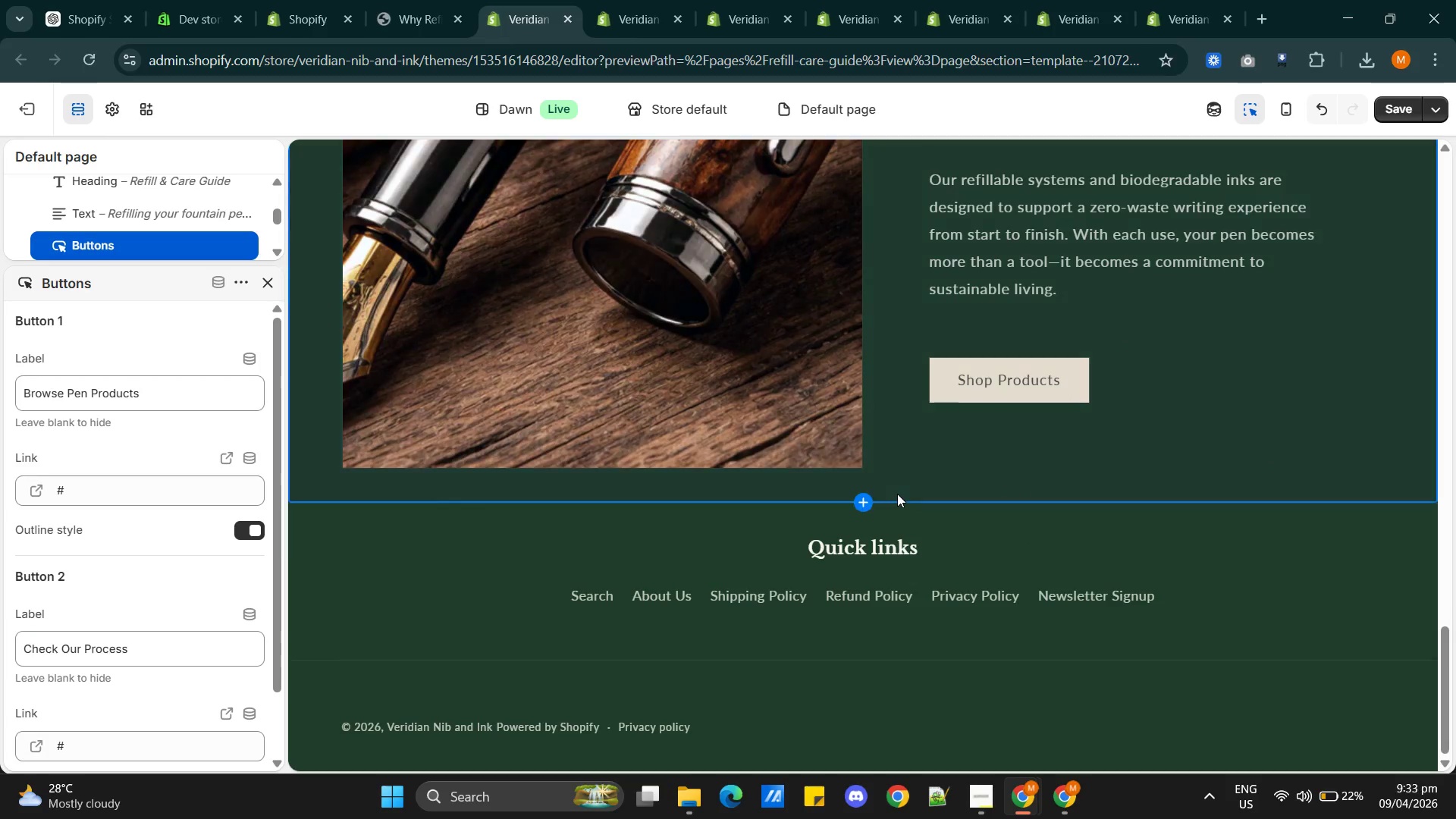 
scroll: coordinate [897, 494], scroll_direction: up, amount: 4.0
 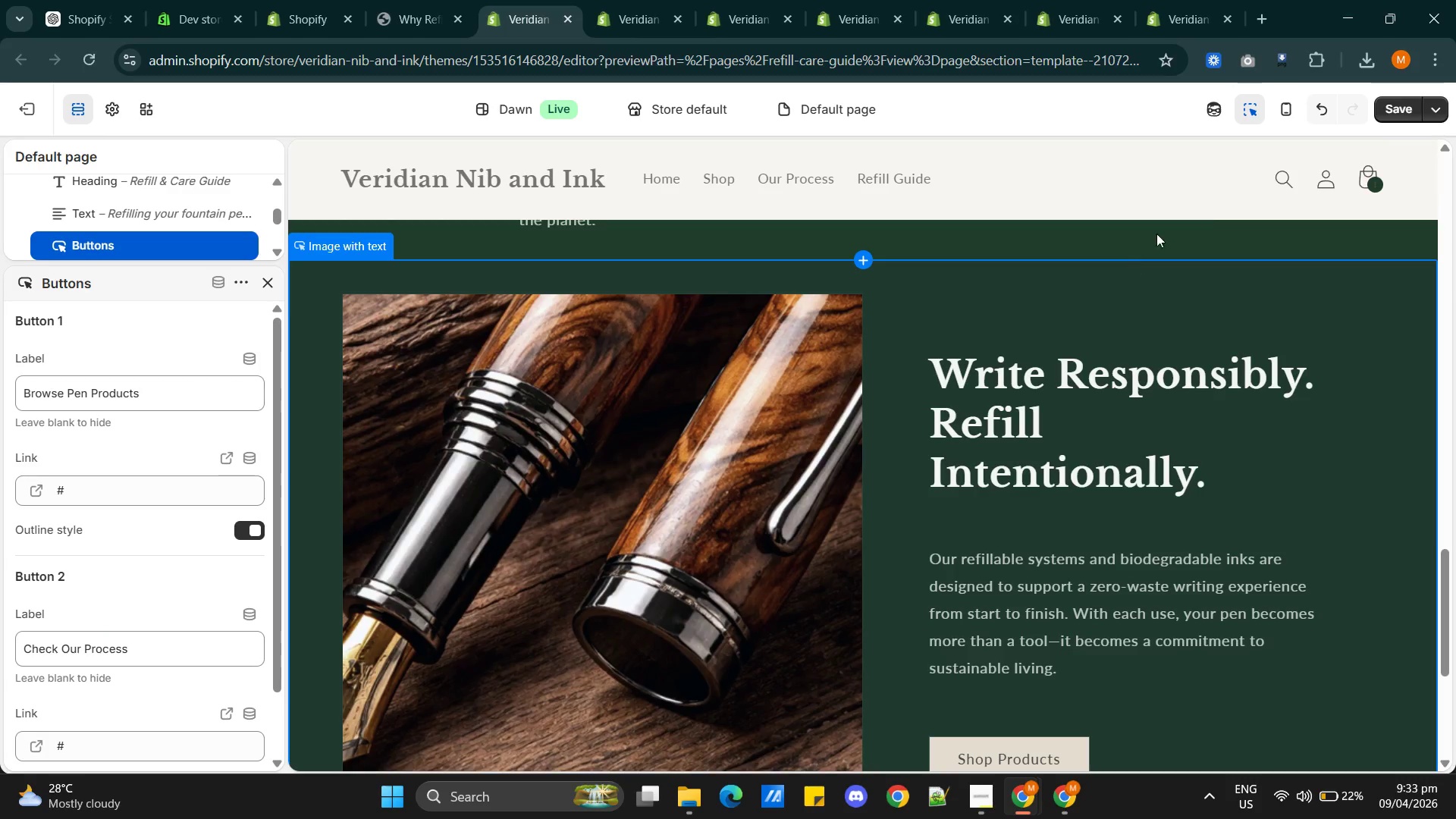 
left_click([1392, 105])
 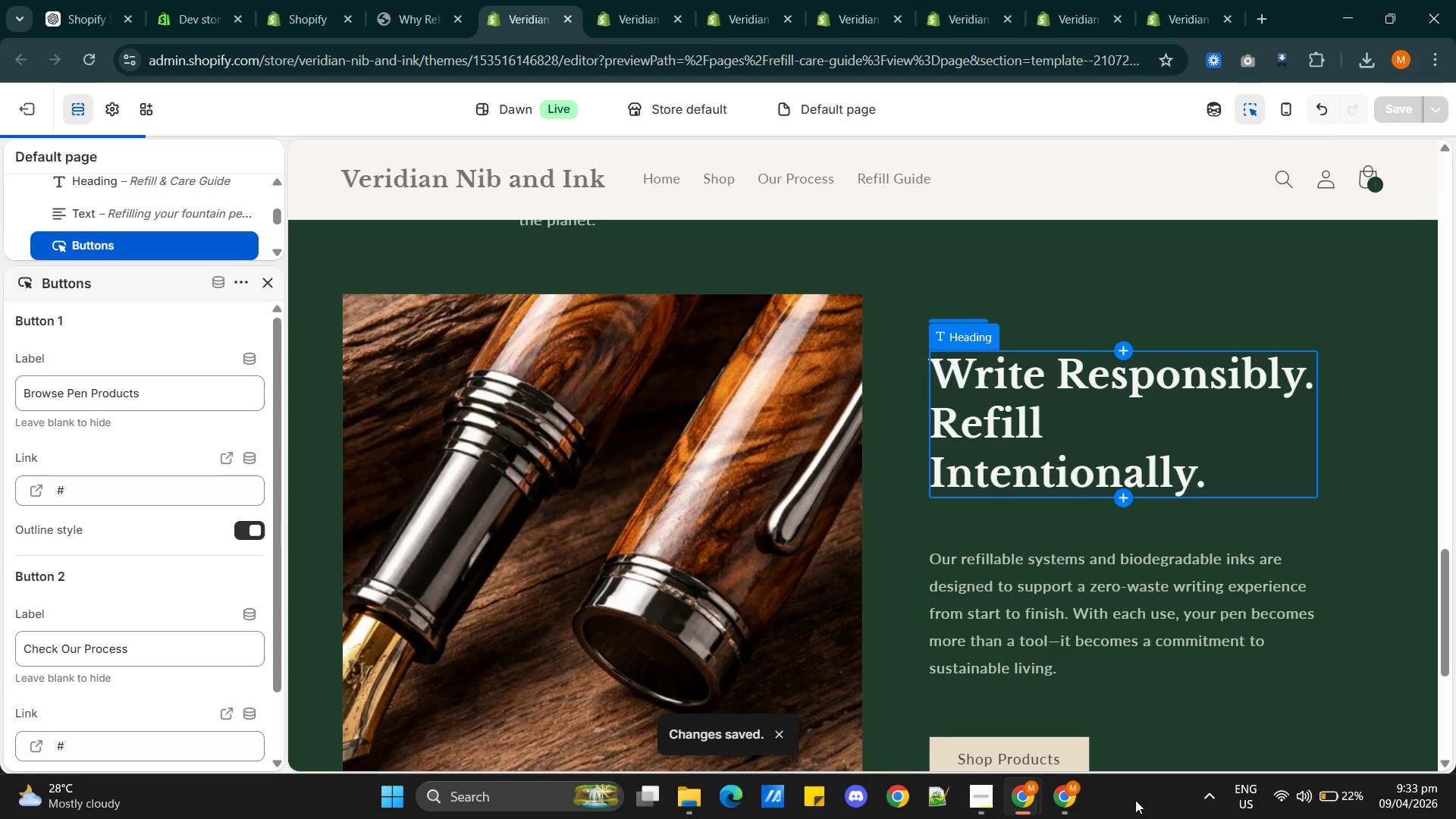 
left_click([980, 803])